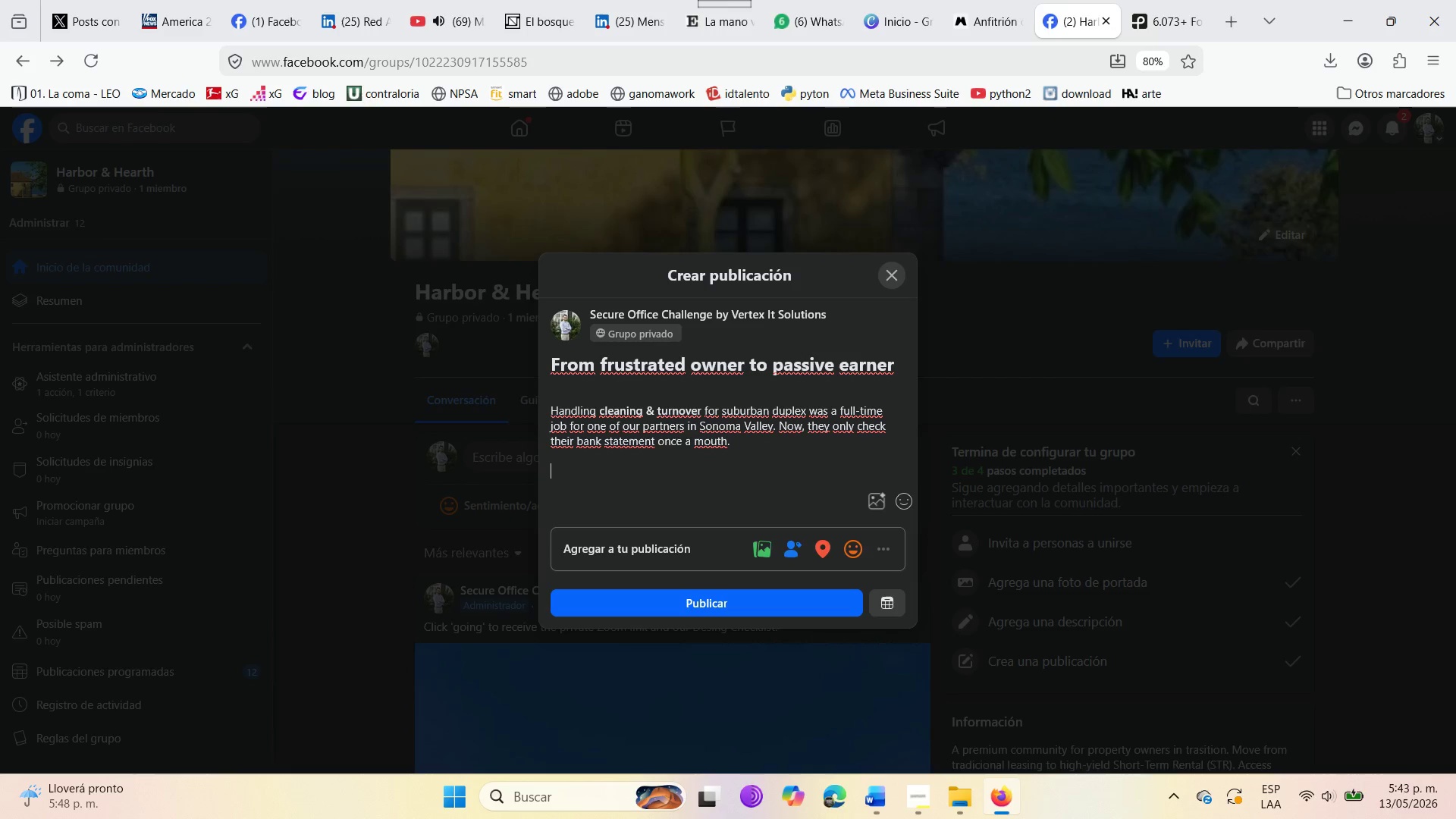 
type(Watch the full story in guide # 2. )
 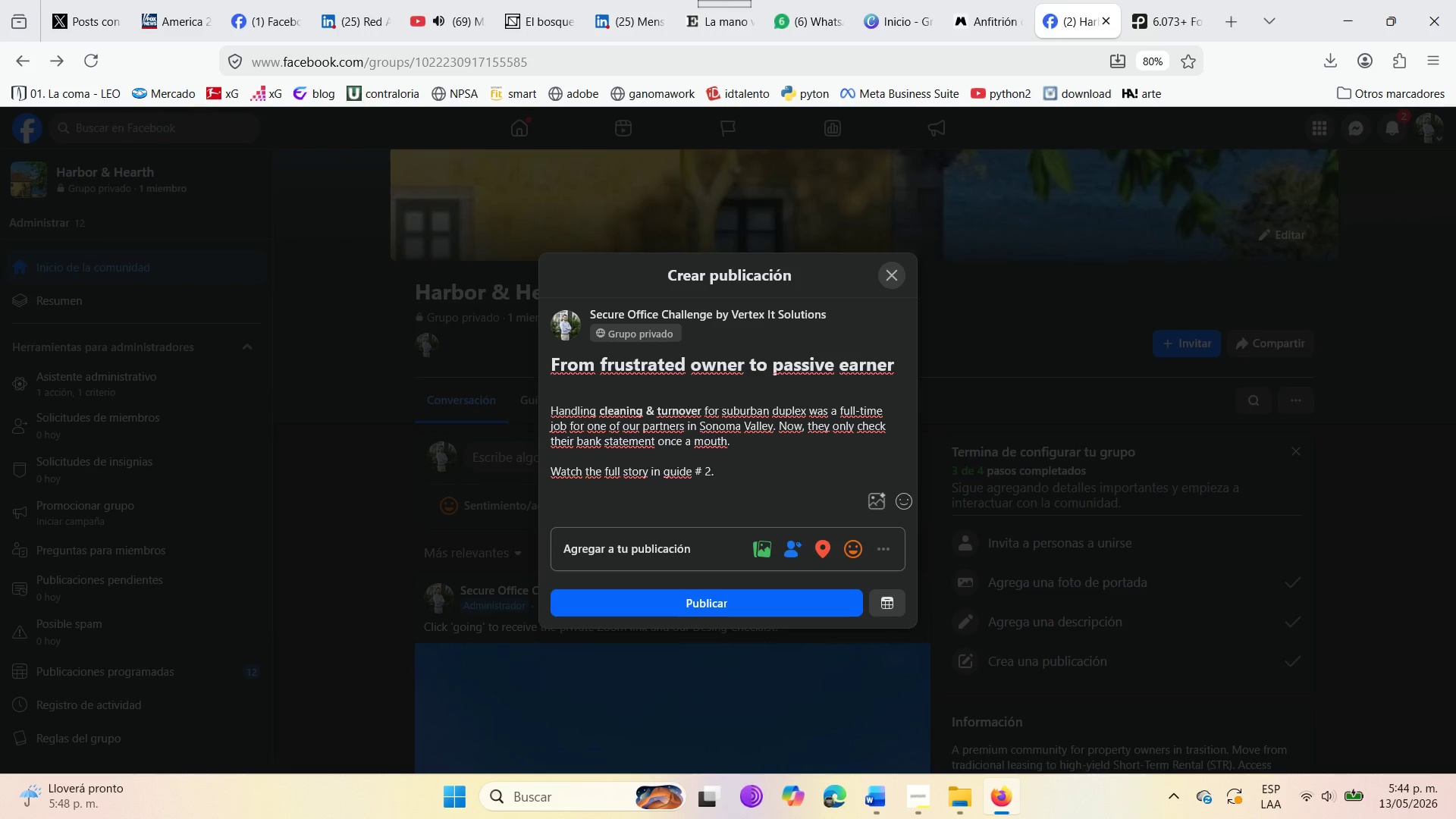 
wait(24.73)
 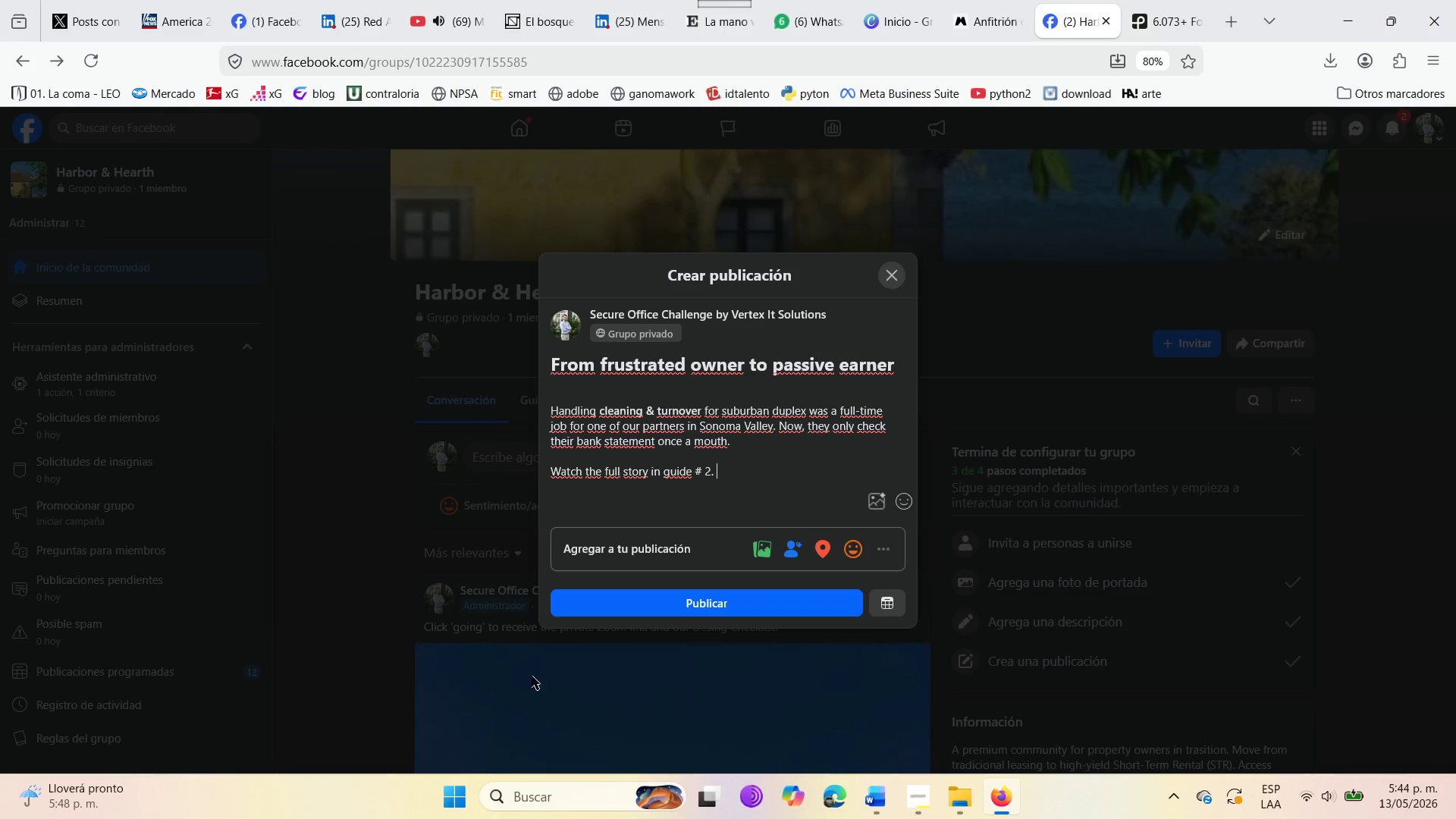 
left_click([648, 412])
 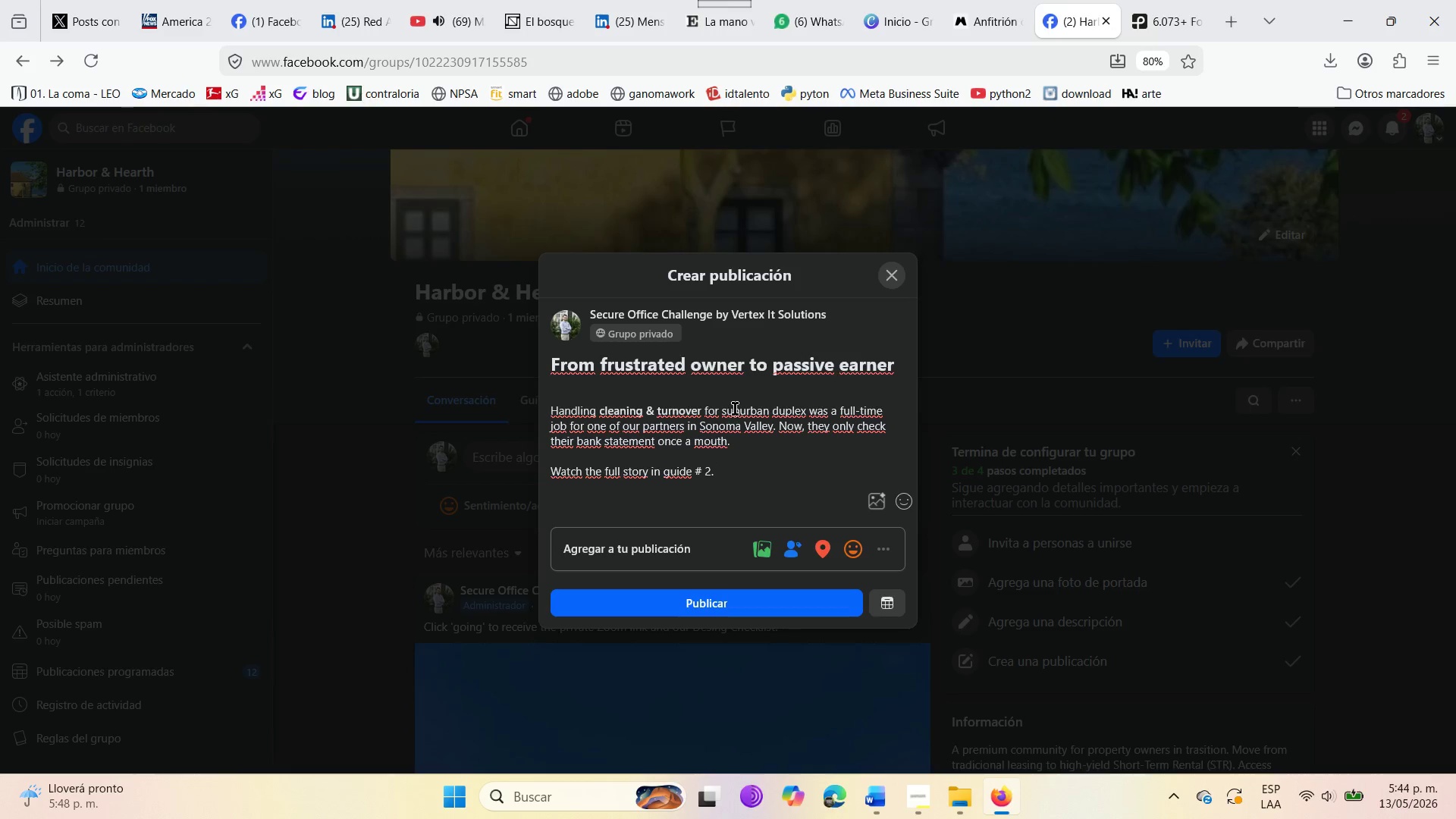 
mouse_move([837, 523])
 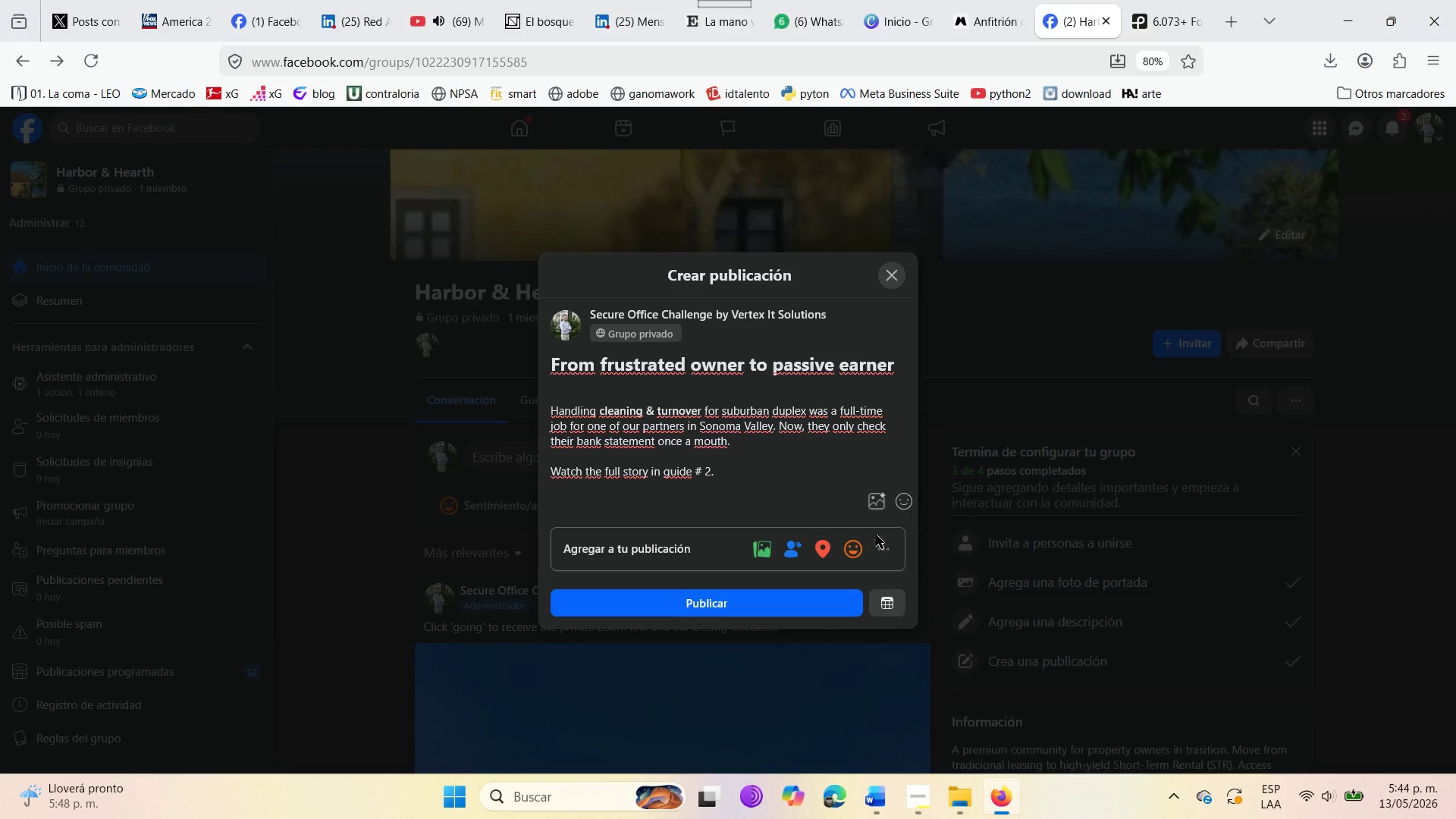 
mouse_move([882, 490])
 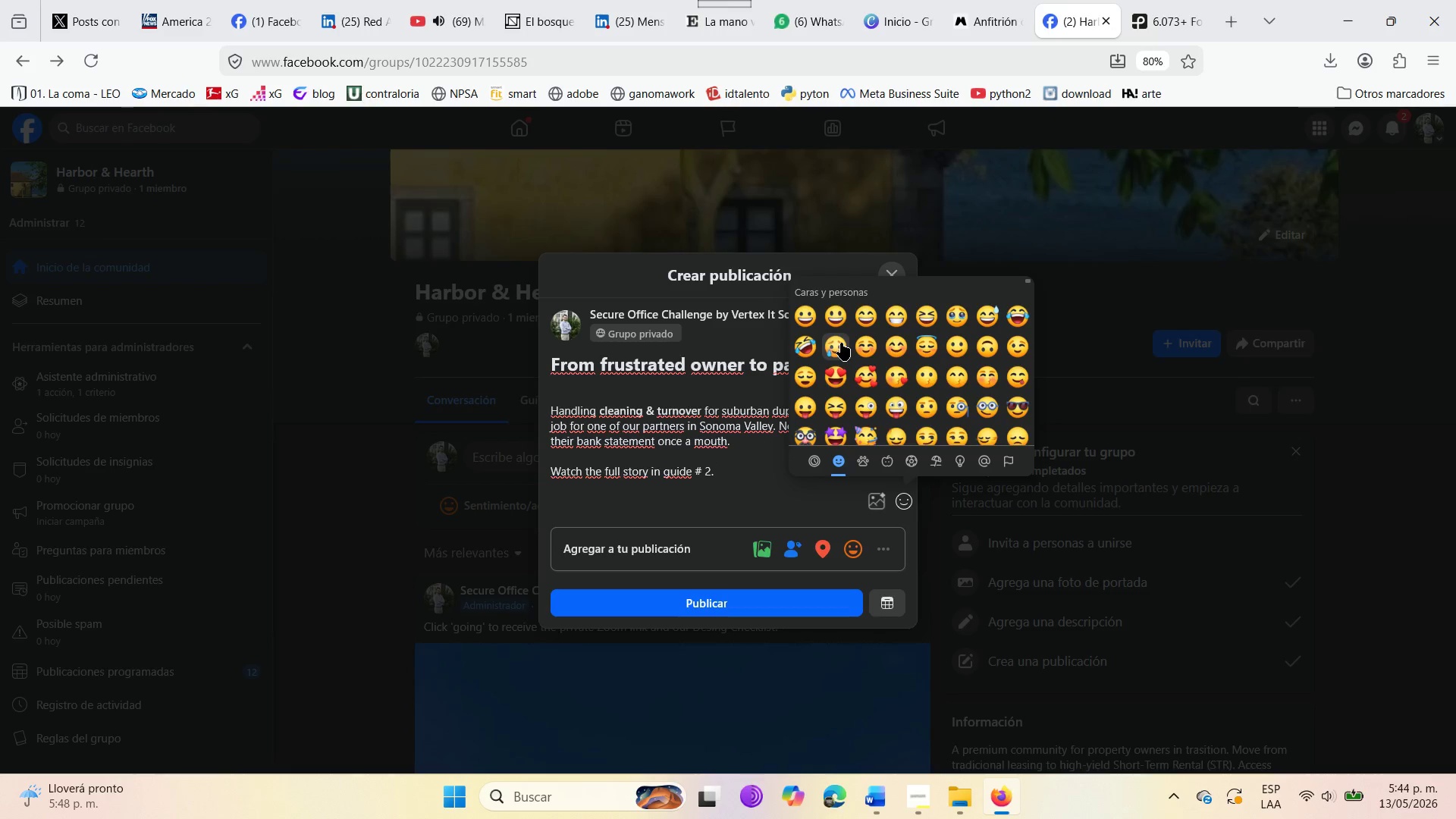 
scroll: coordinate [841, 362], scroll_direction: down, amount: 15.0
 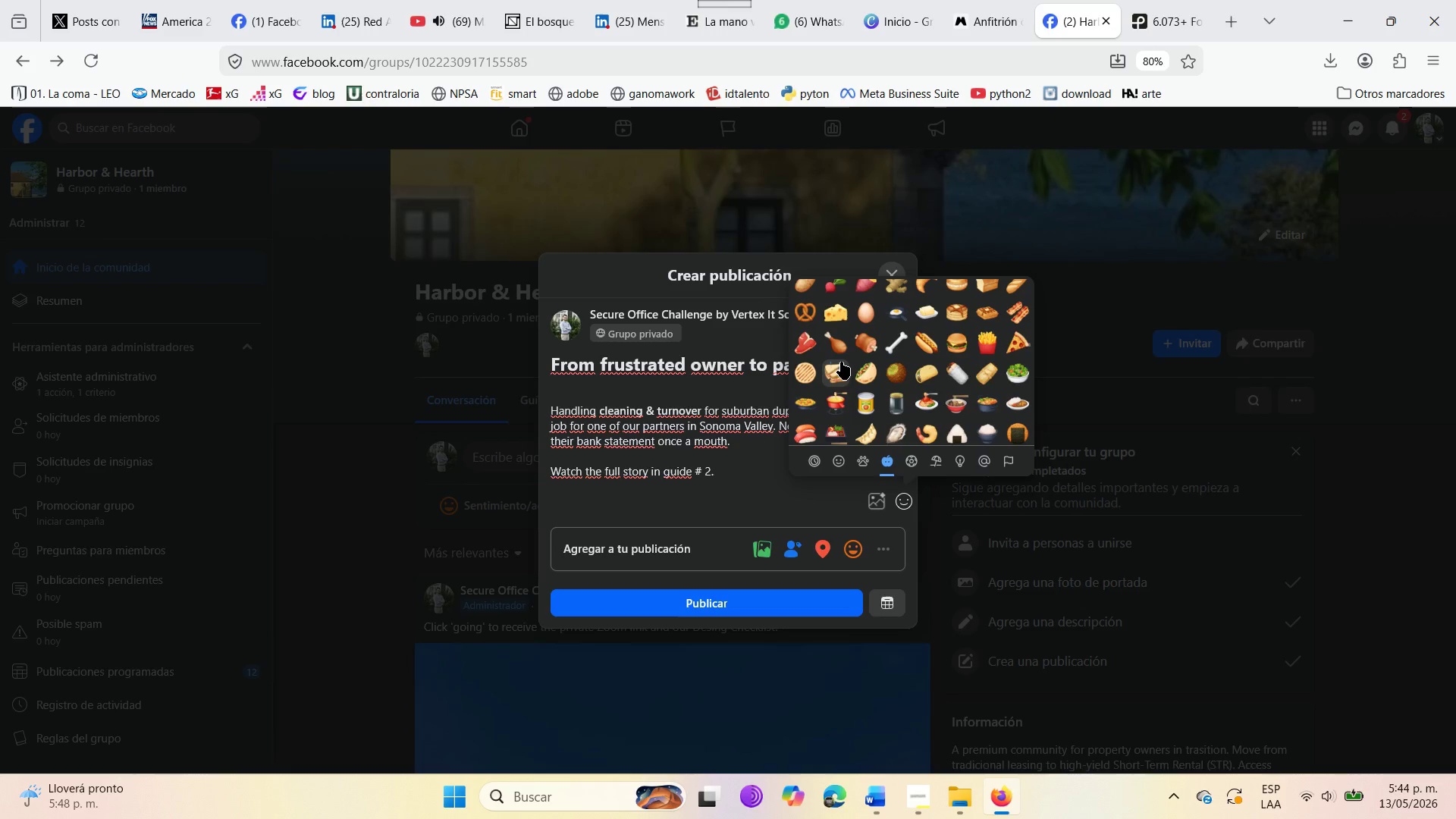 
wait(7.59)
 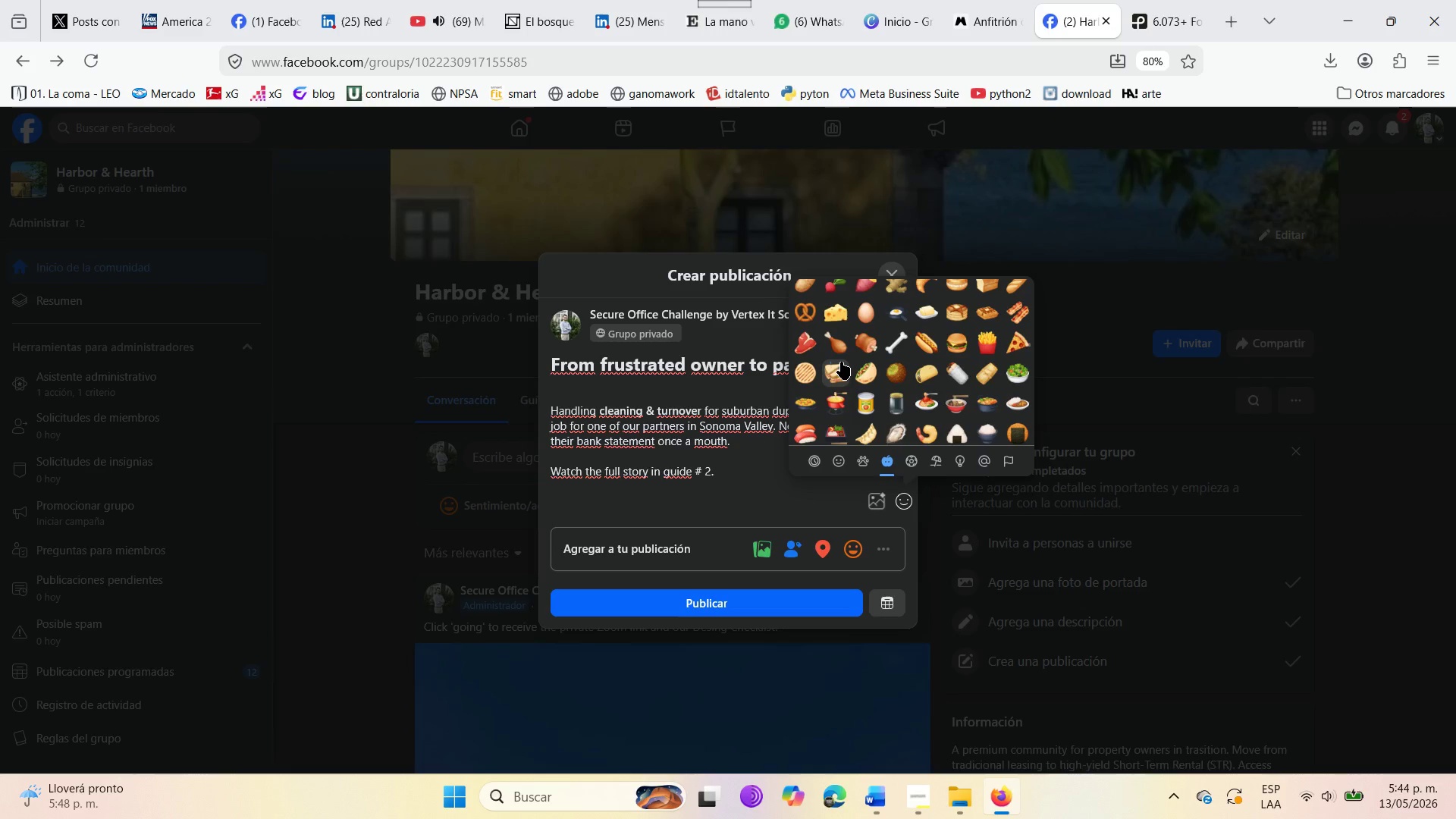 
scroll: coordinate [842, 369], scroll_direction: down, amount: 15.0
 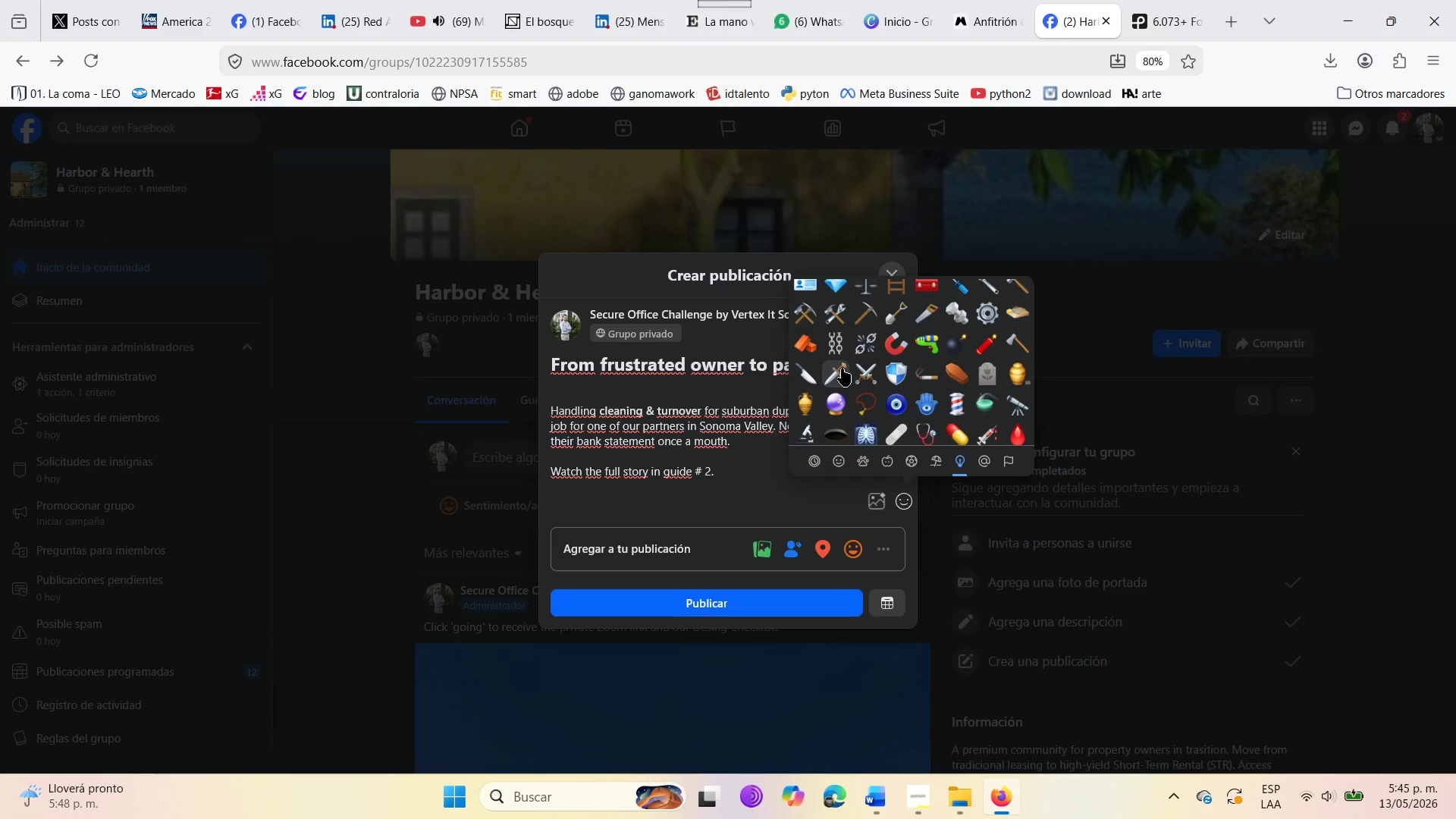 
scroll: coordinate [842, 369], scroll_direction: down, amount: 5.0
 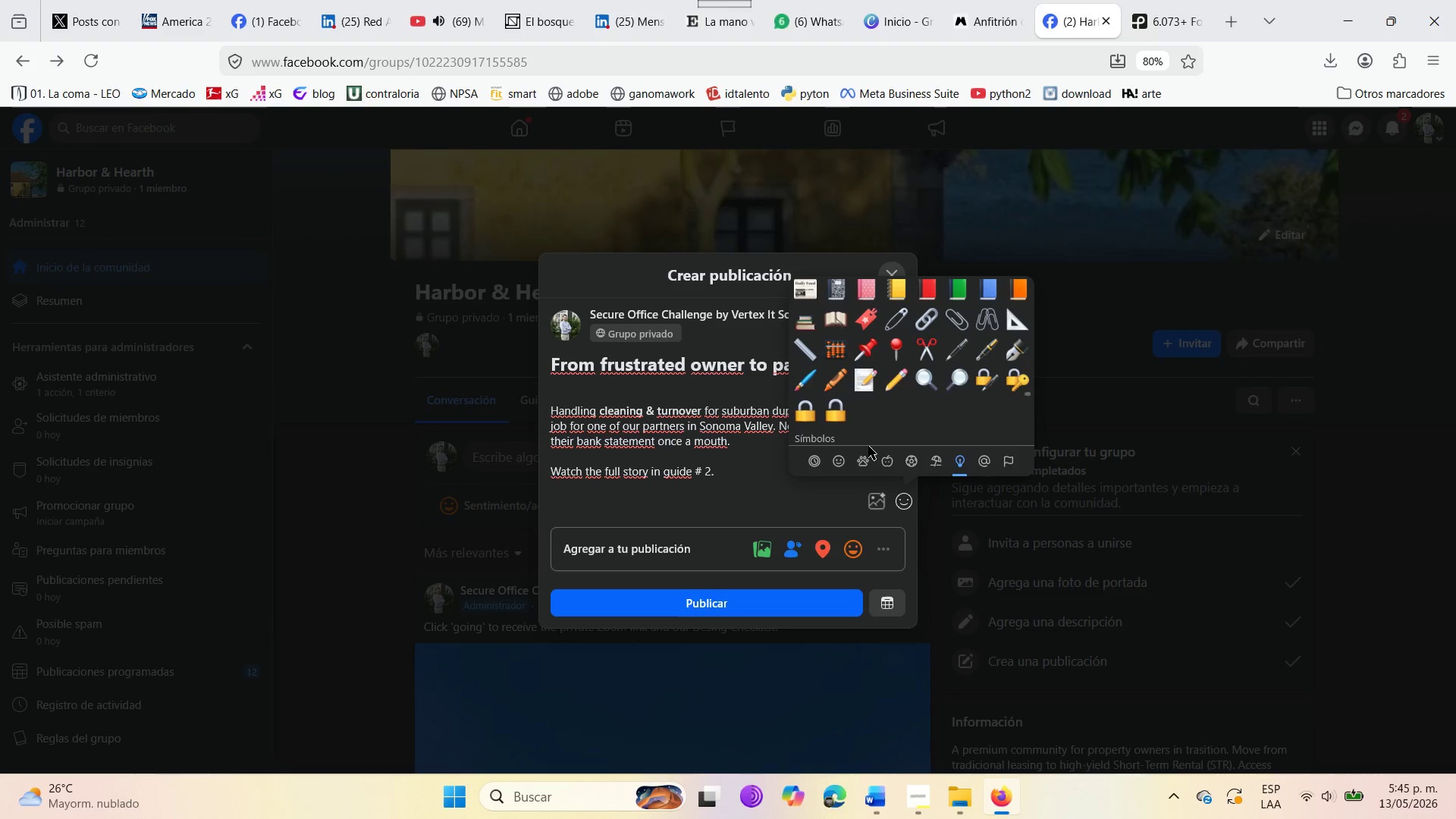 
scroll: coordinate [928, 396], scroll_direction: up, amount: 5.0
 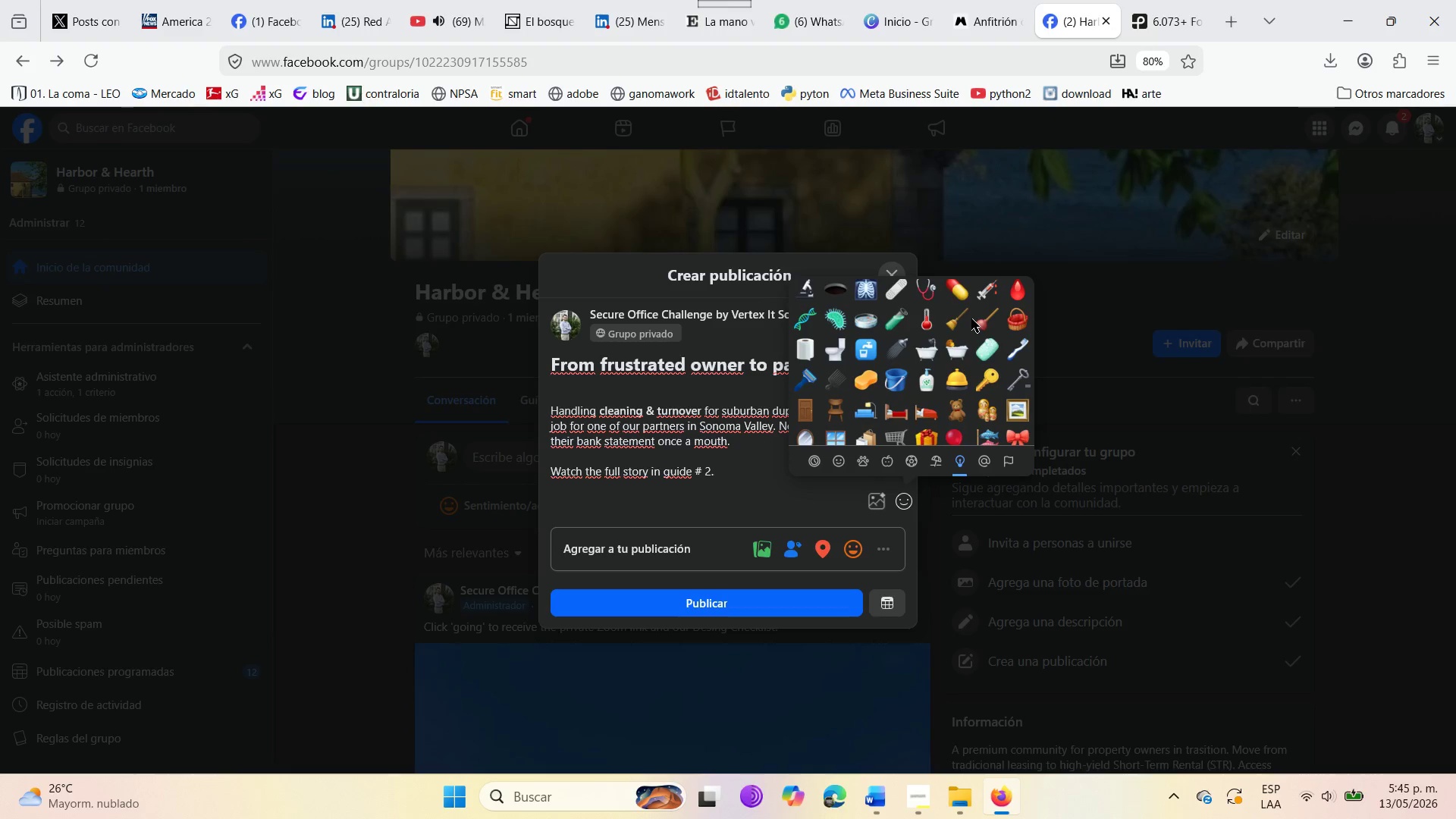 
left_click([953, 320])
 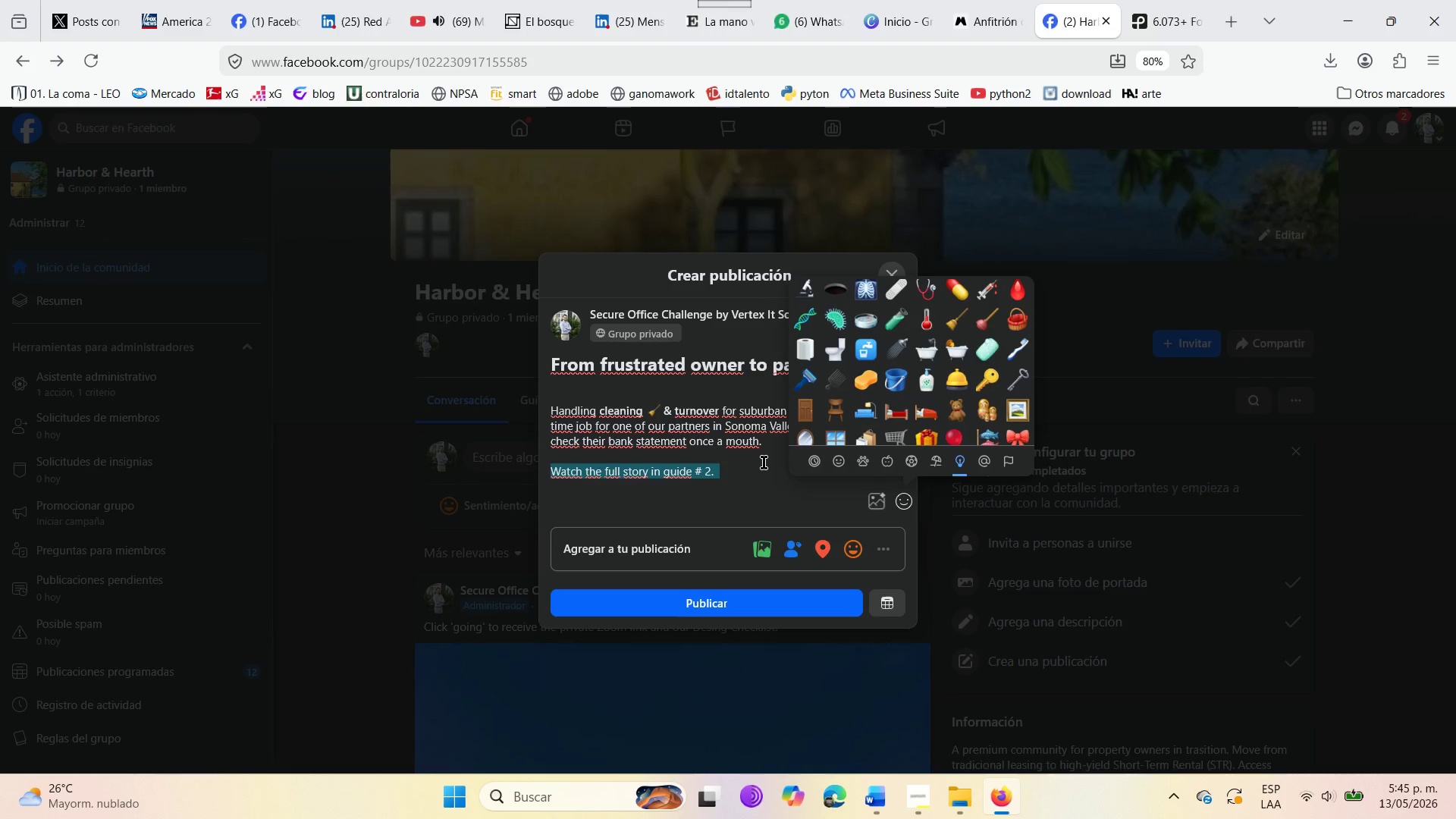 
left_click([759, 468])
 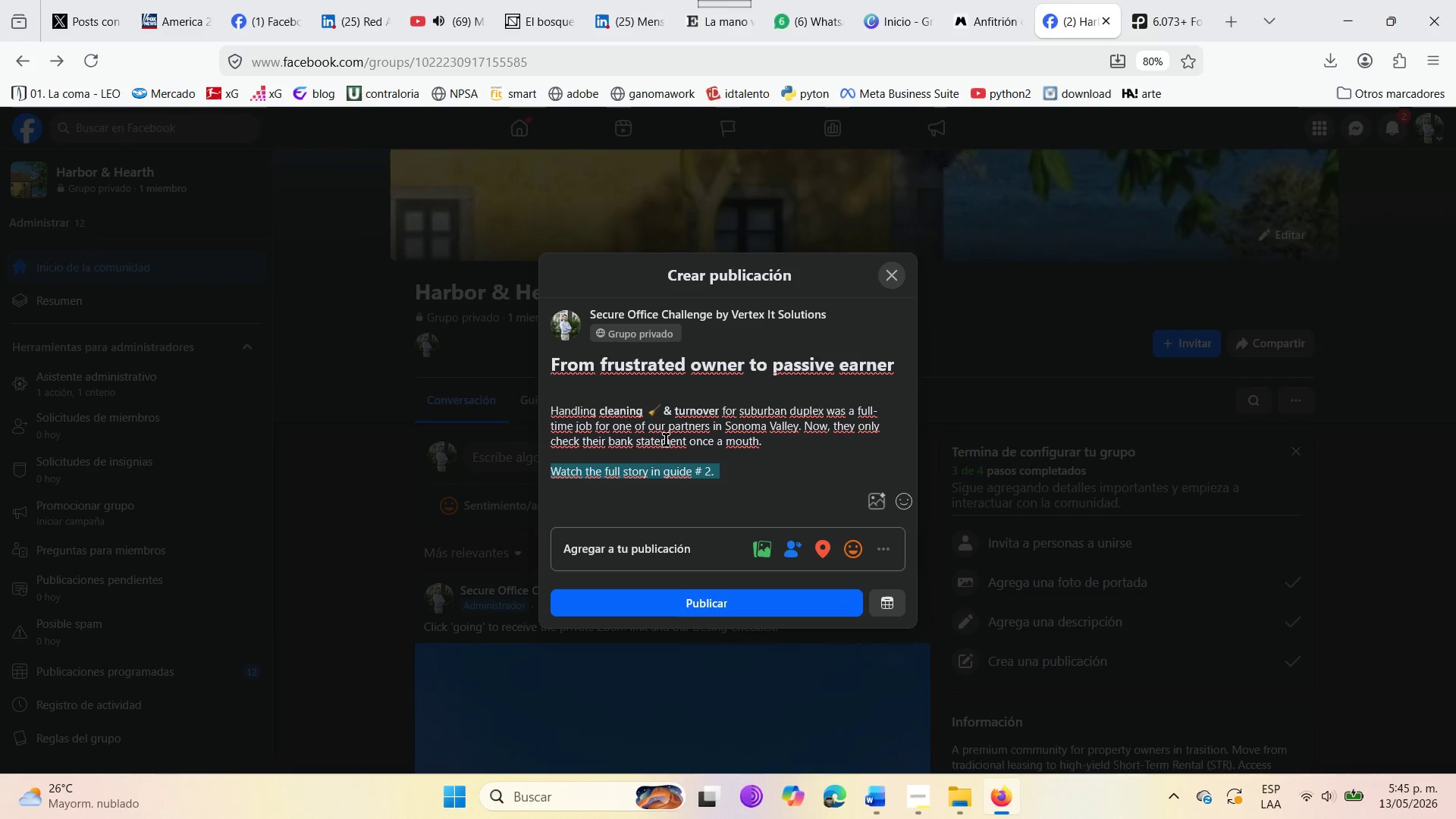 
left_click([730, 482])
 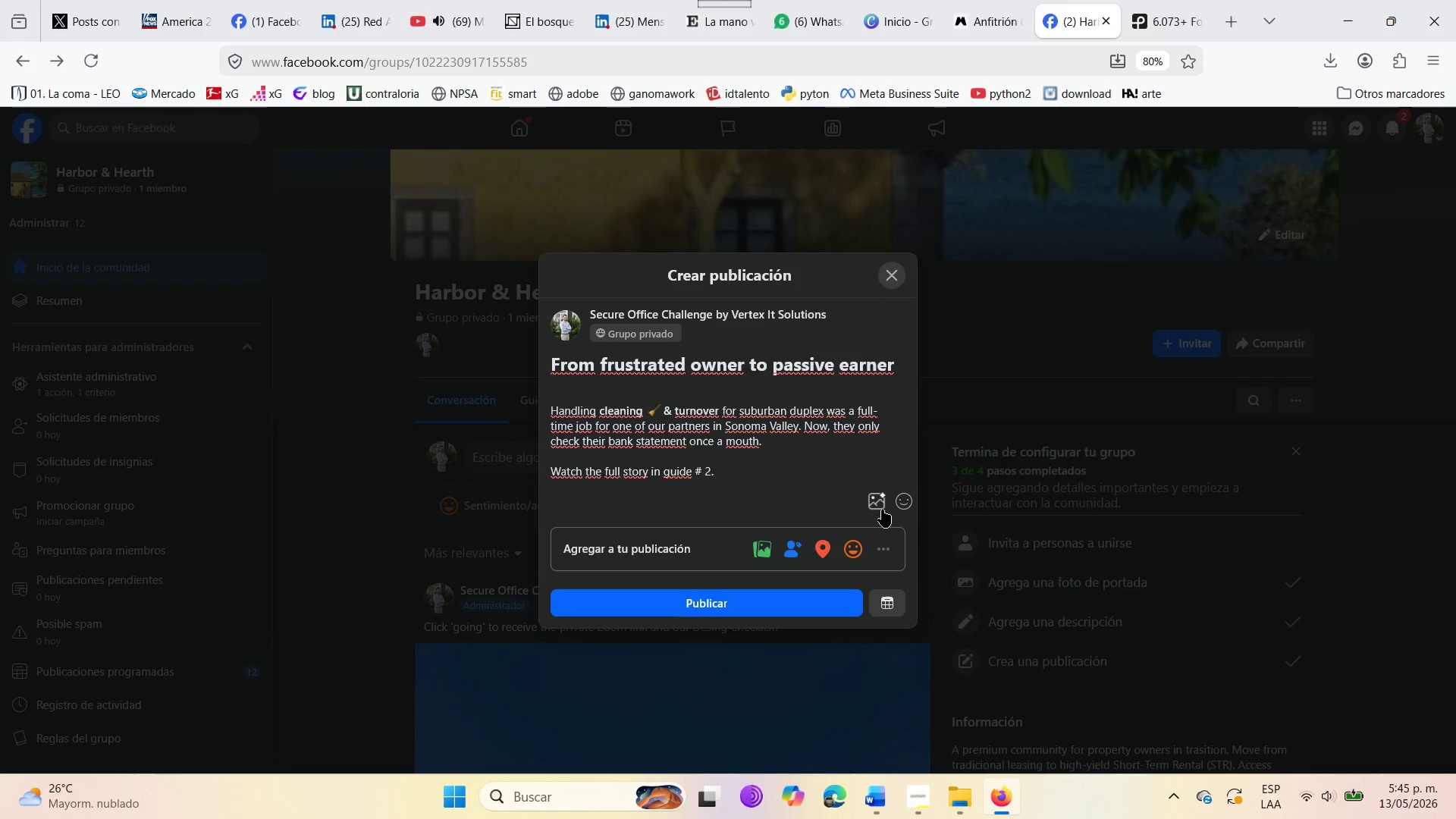 
left_click([883, 509])
 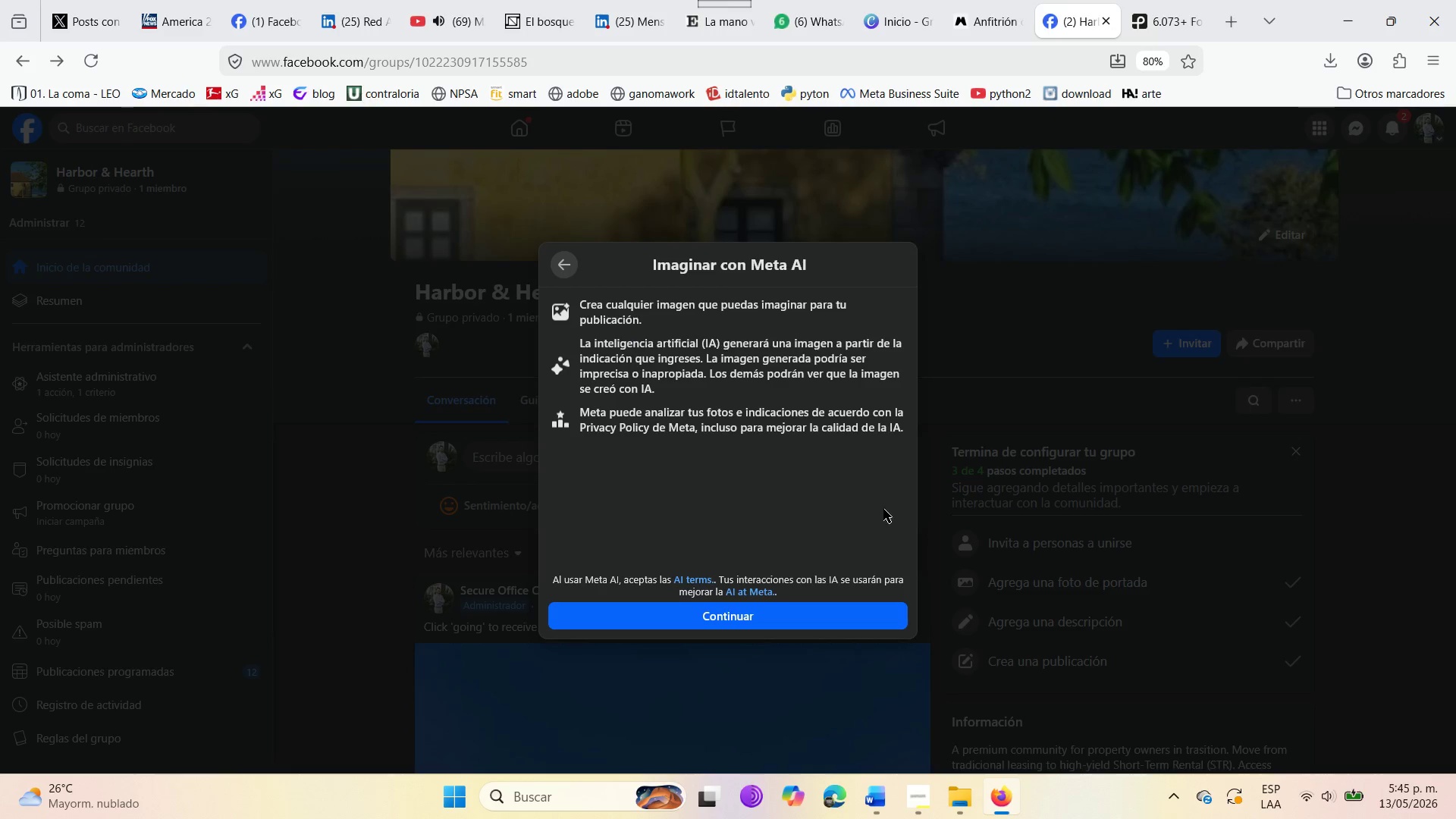 
wait(12.42)
 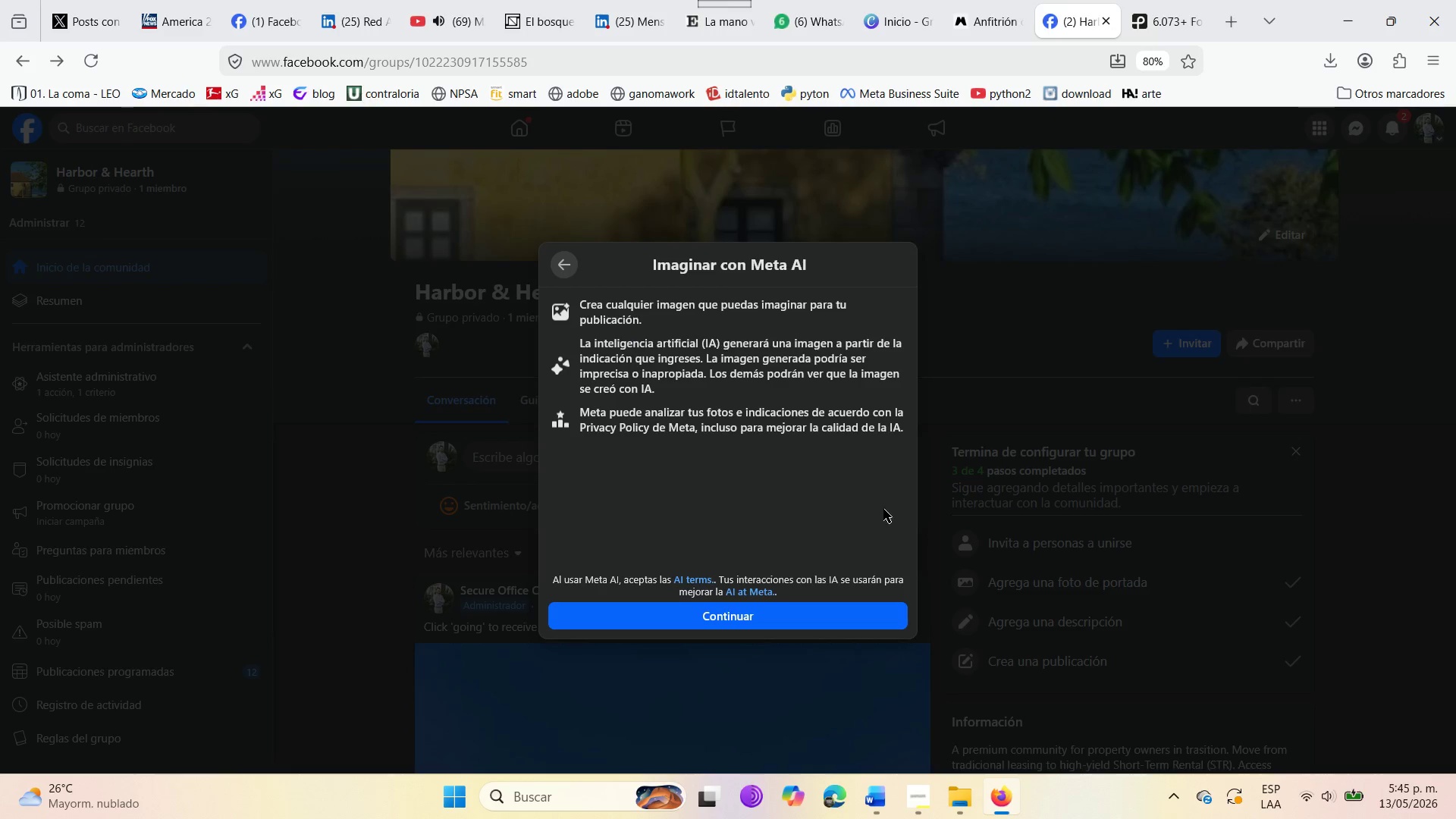 
left_click([723, 625])
 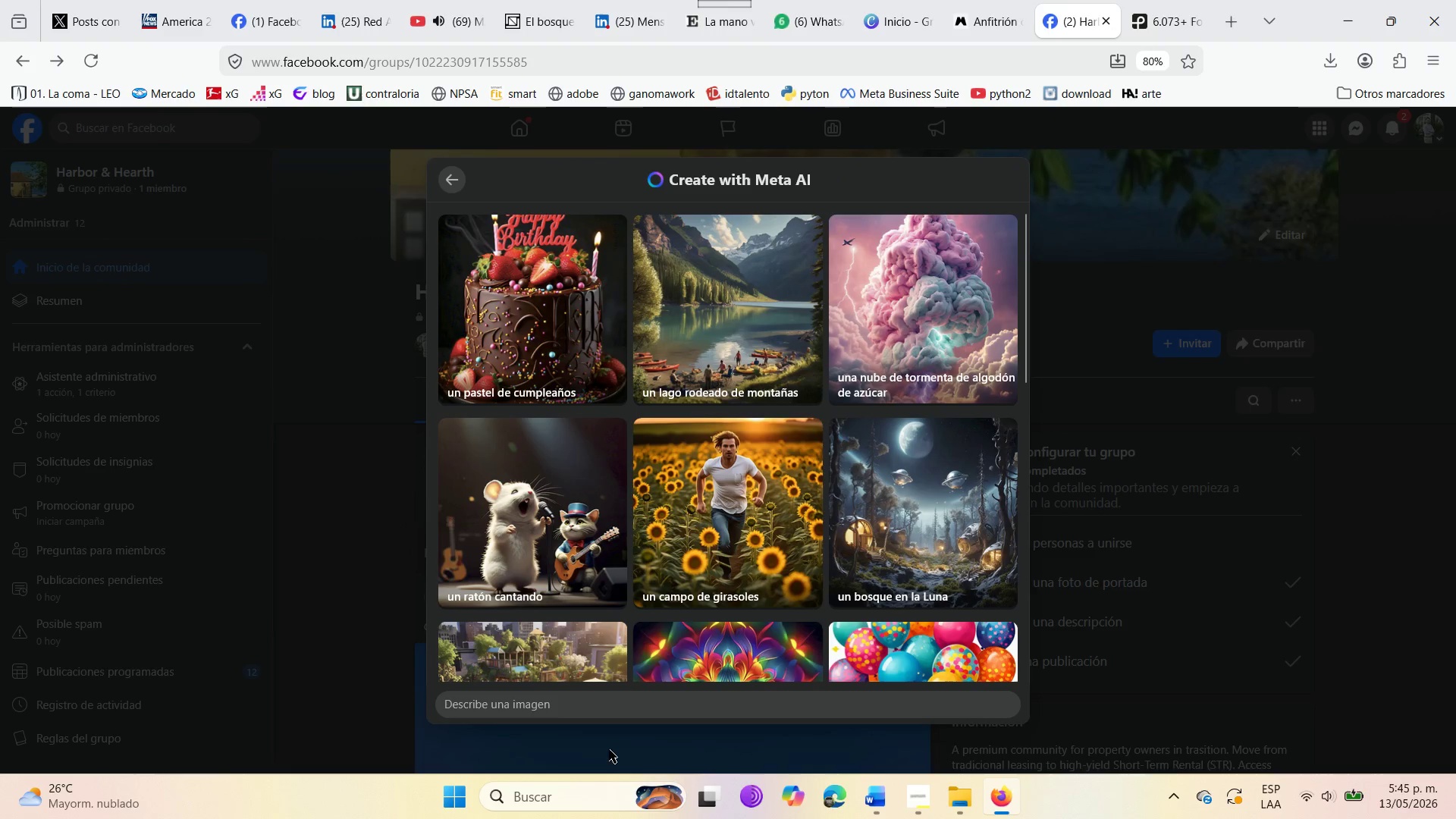 
left_click([619, 706])
 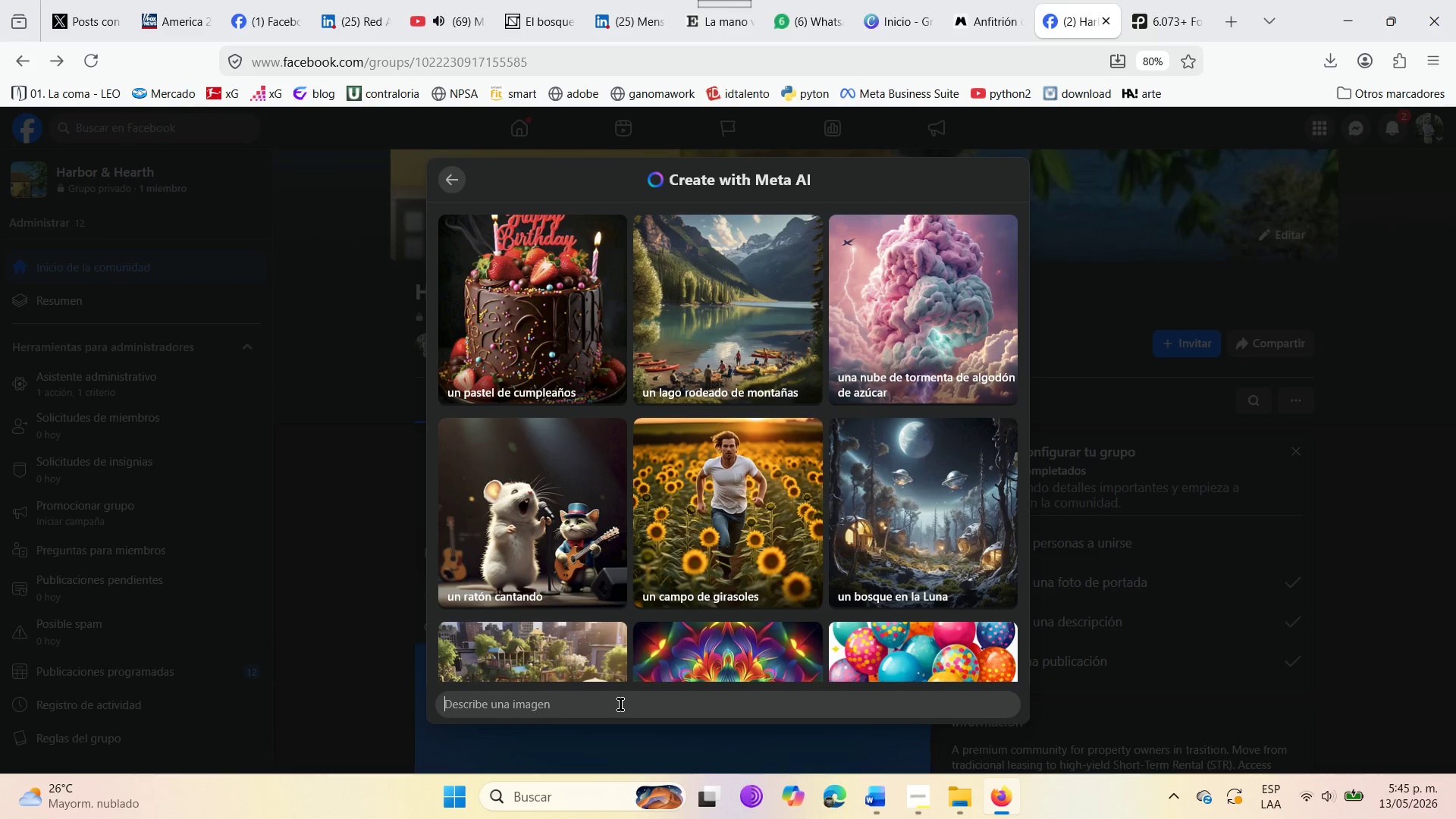 
type(a portrait )
 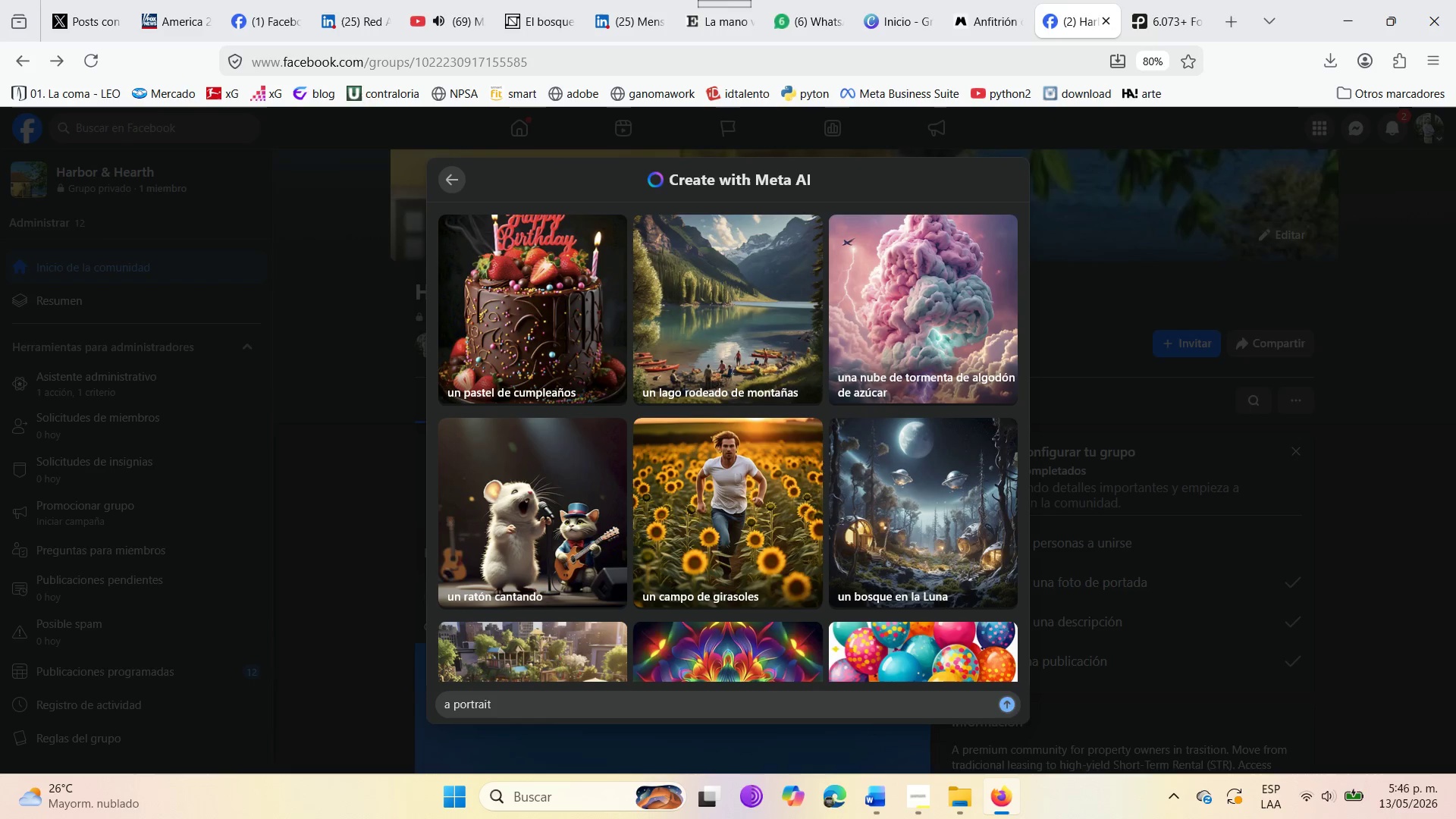 
wait(5.28)
 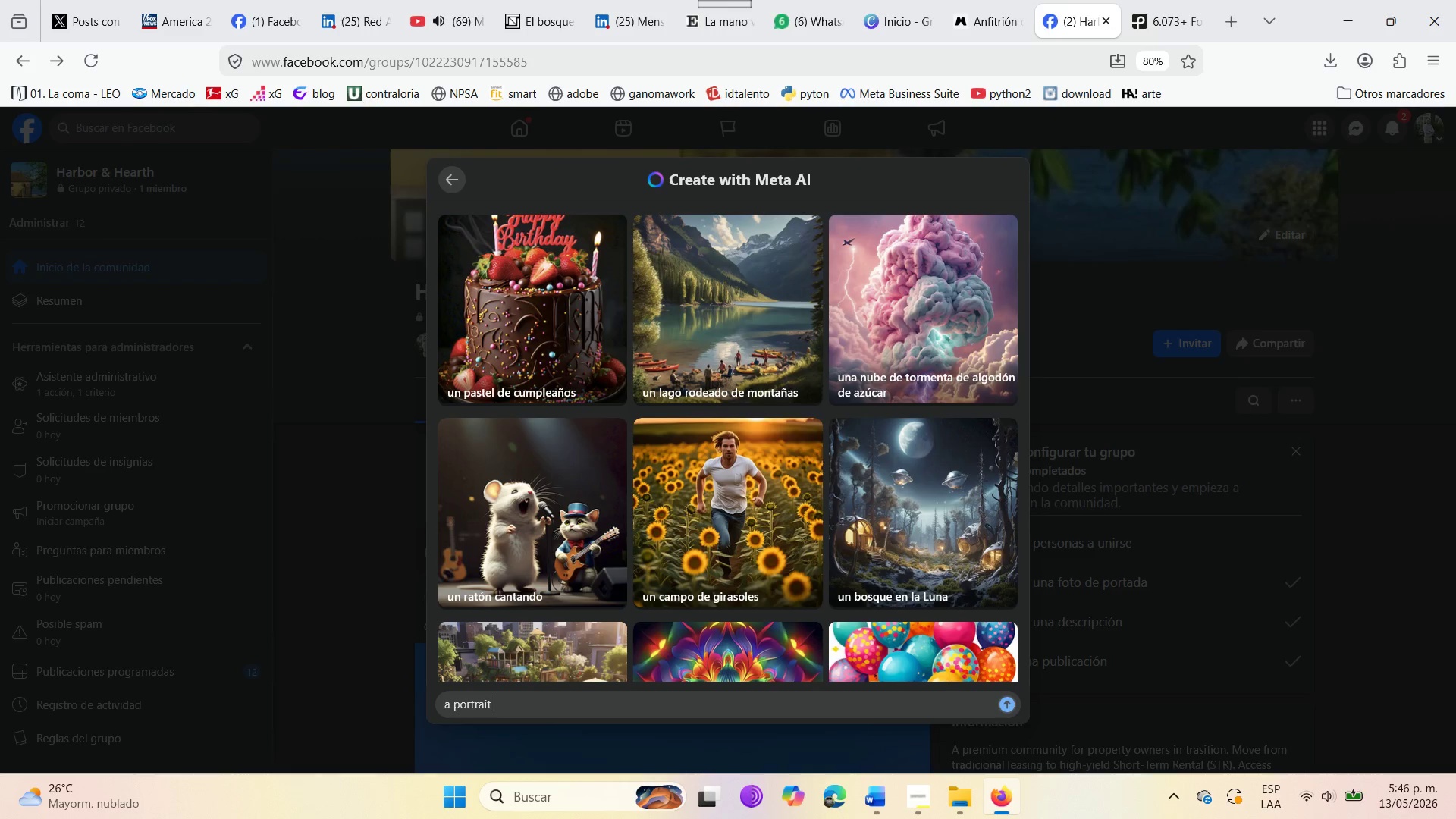 
type(of a relaxed person on a balcony with a laptoop)
key(Backspace)
key(Backspace)
type(p and coffee, looking out at a scenic )
 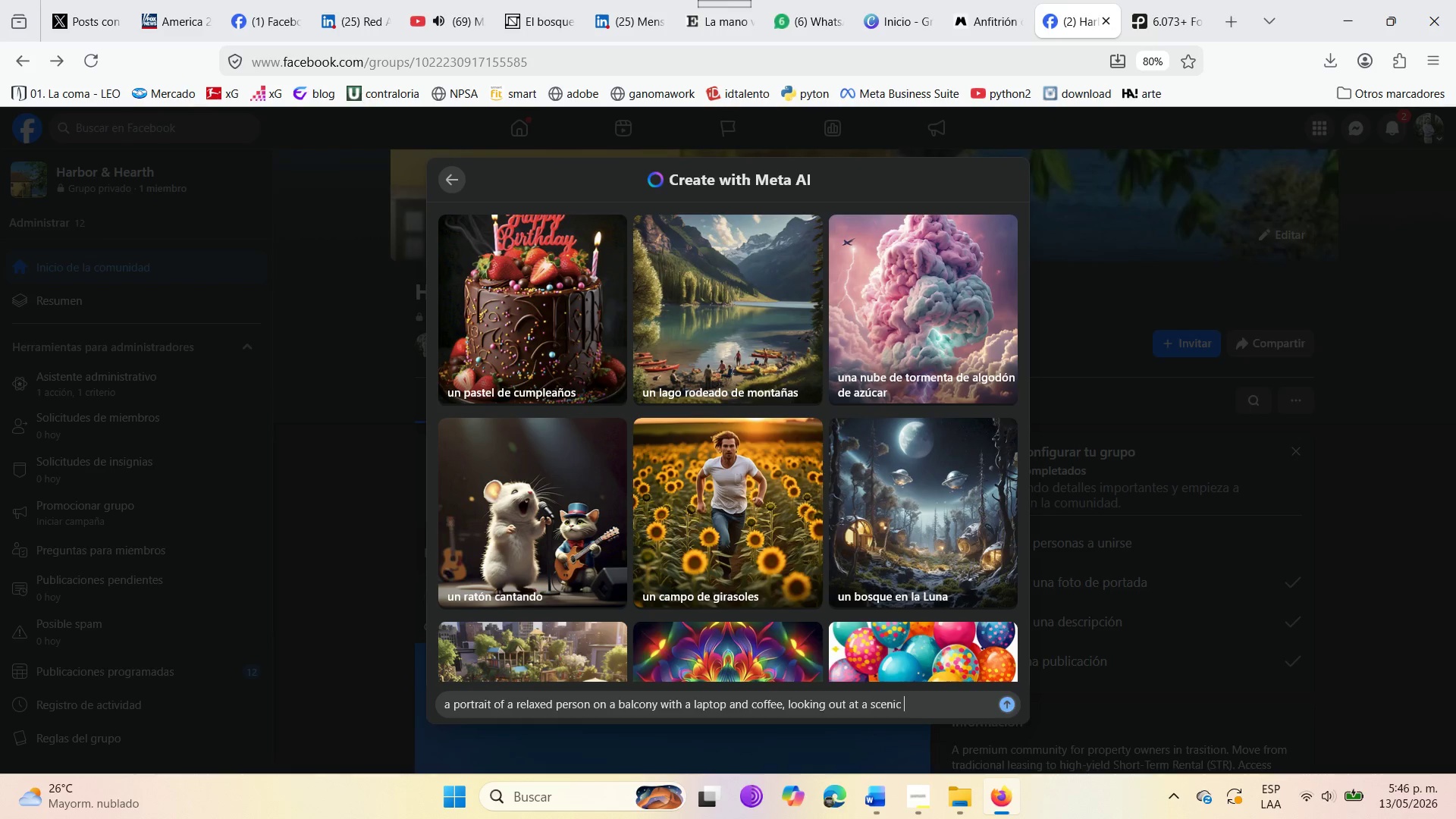 
type(view in som)
key(Backspace)
type(noma )
 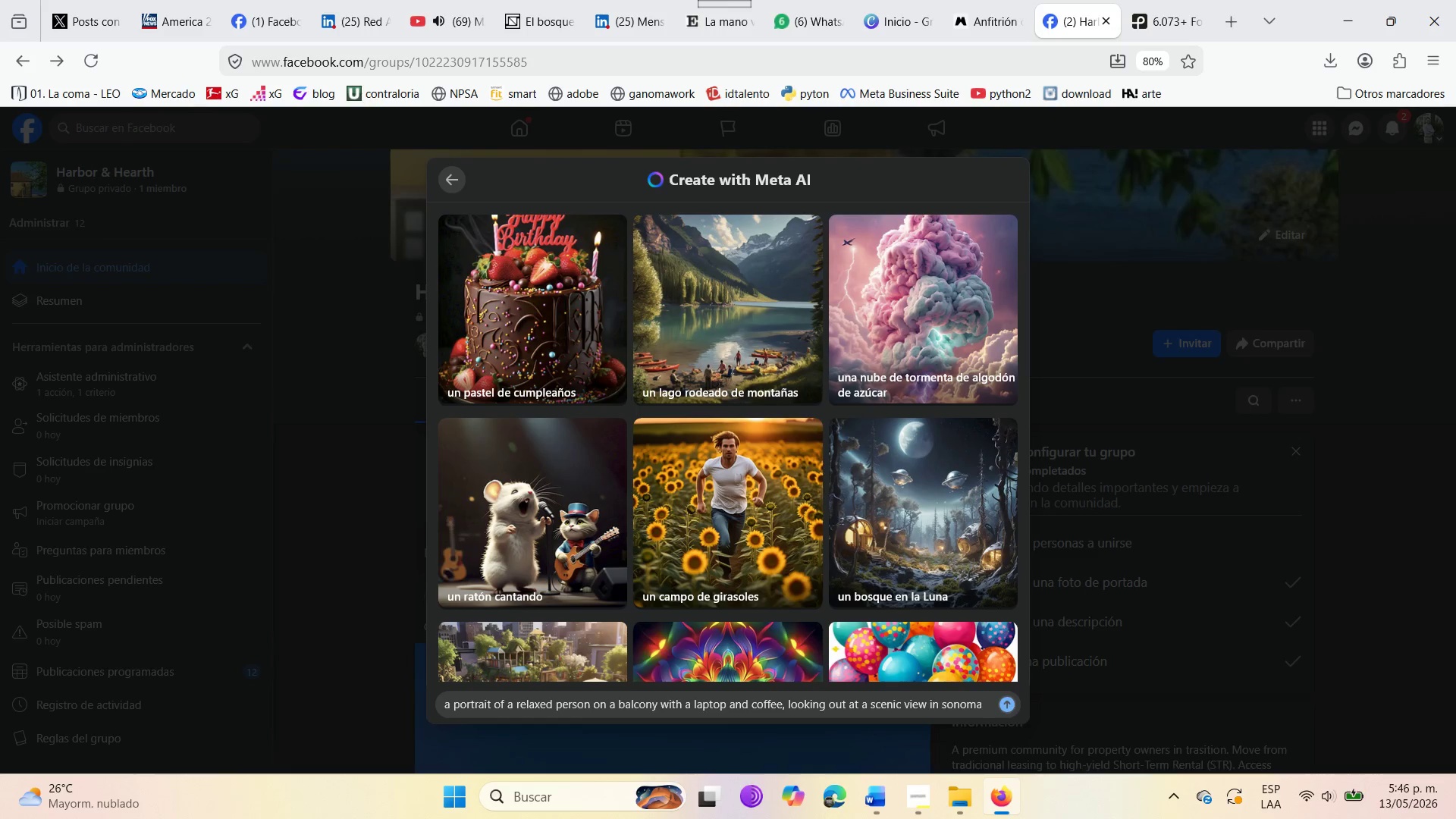 
type(valley )
key(Backspace)
type(. )
 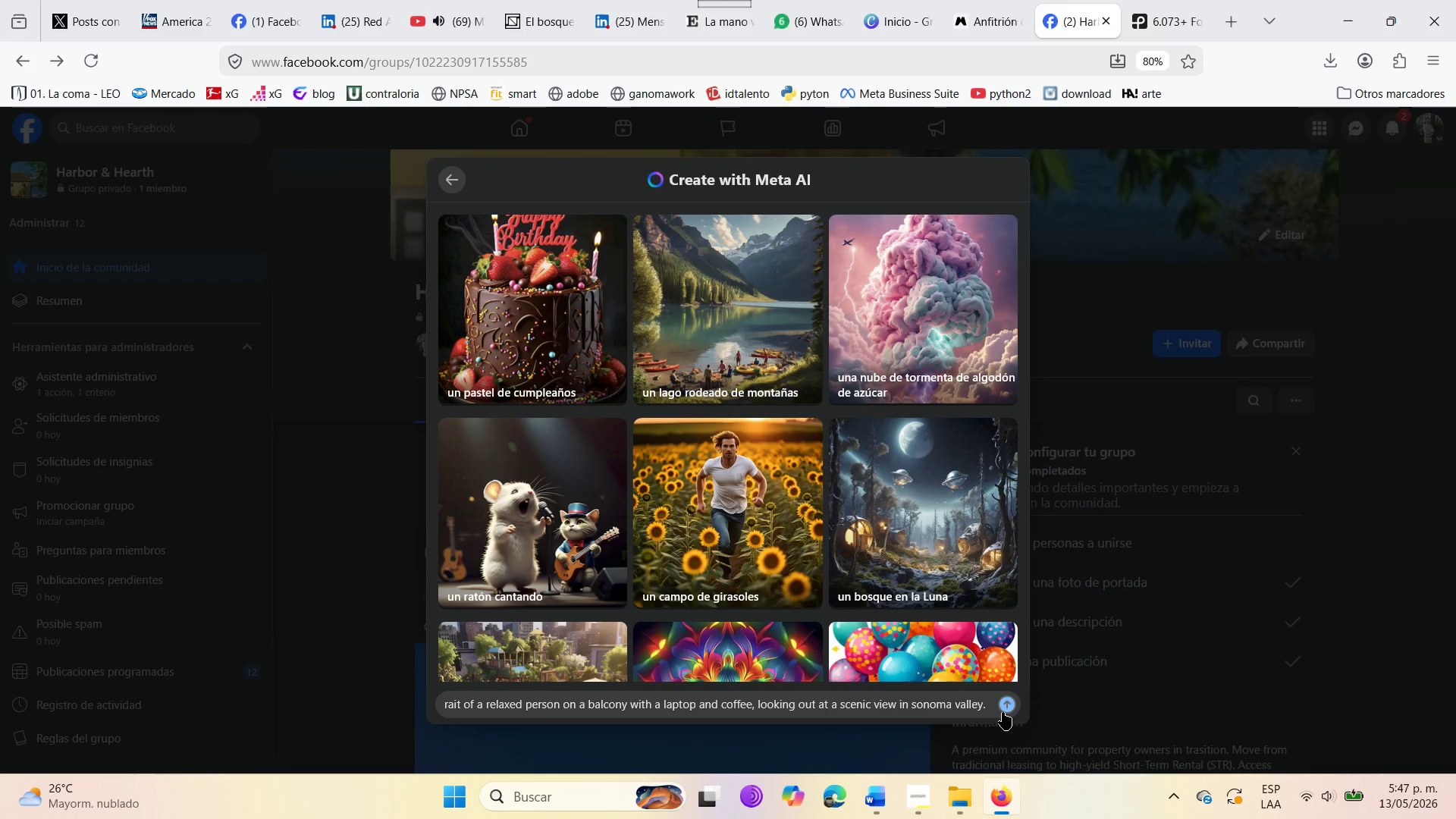 
wait(5.33)
 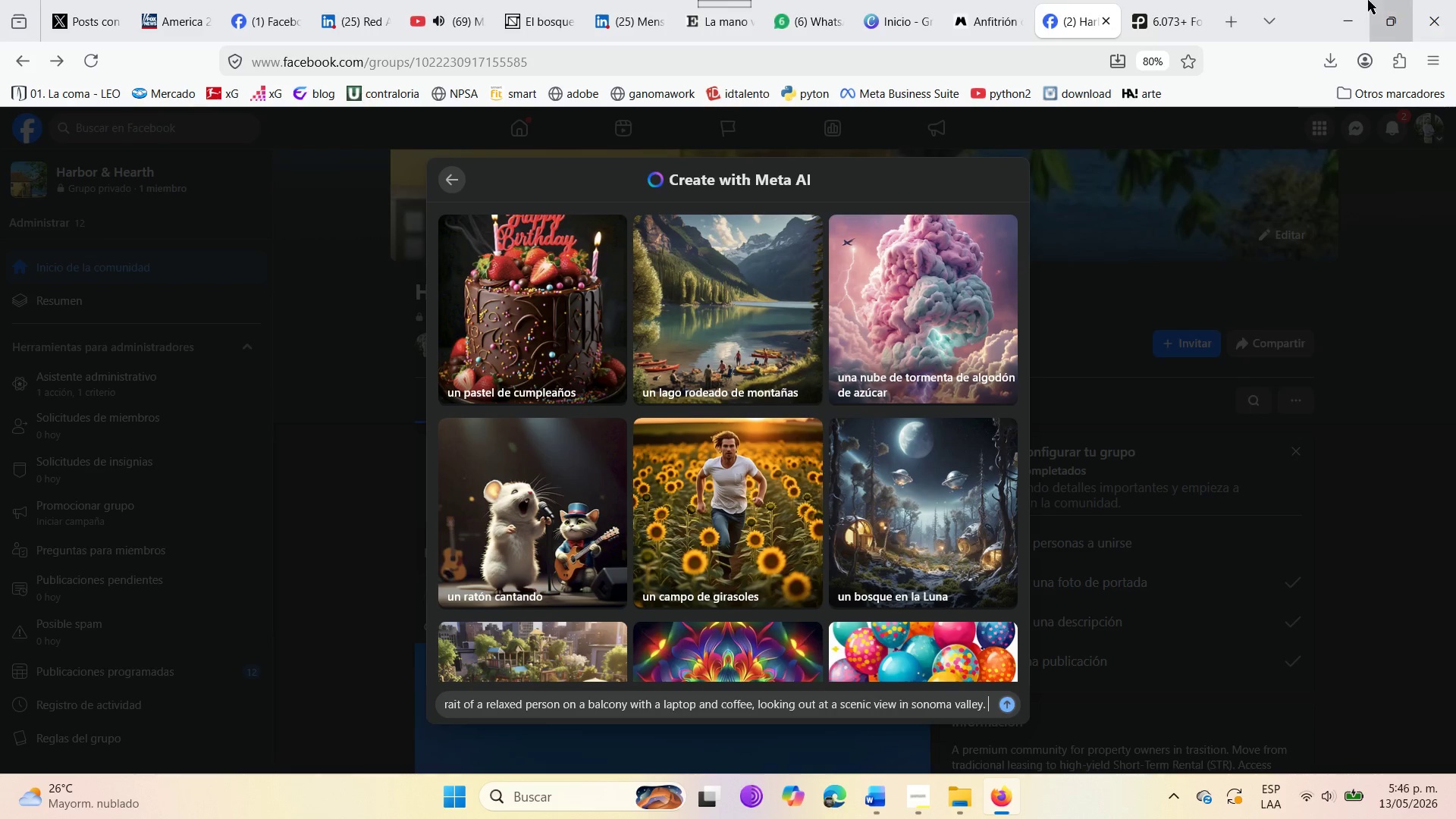 
left_click([1003, 712])
 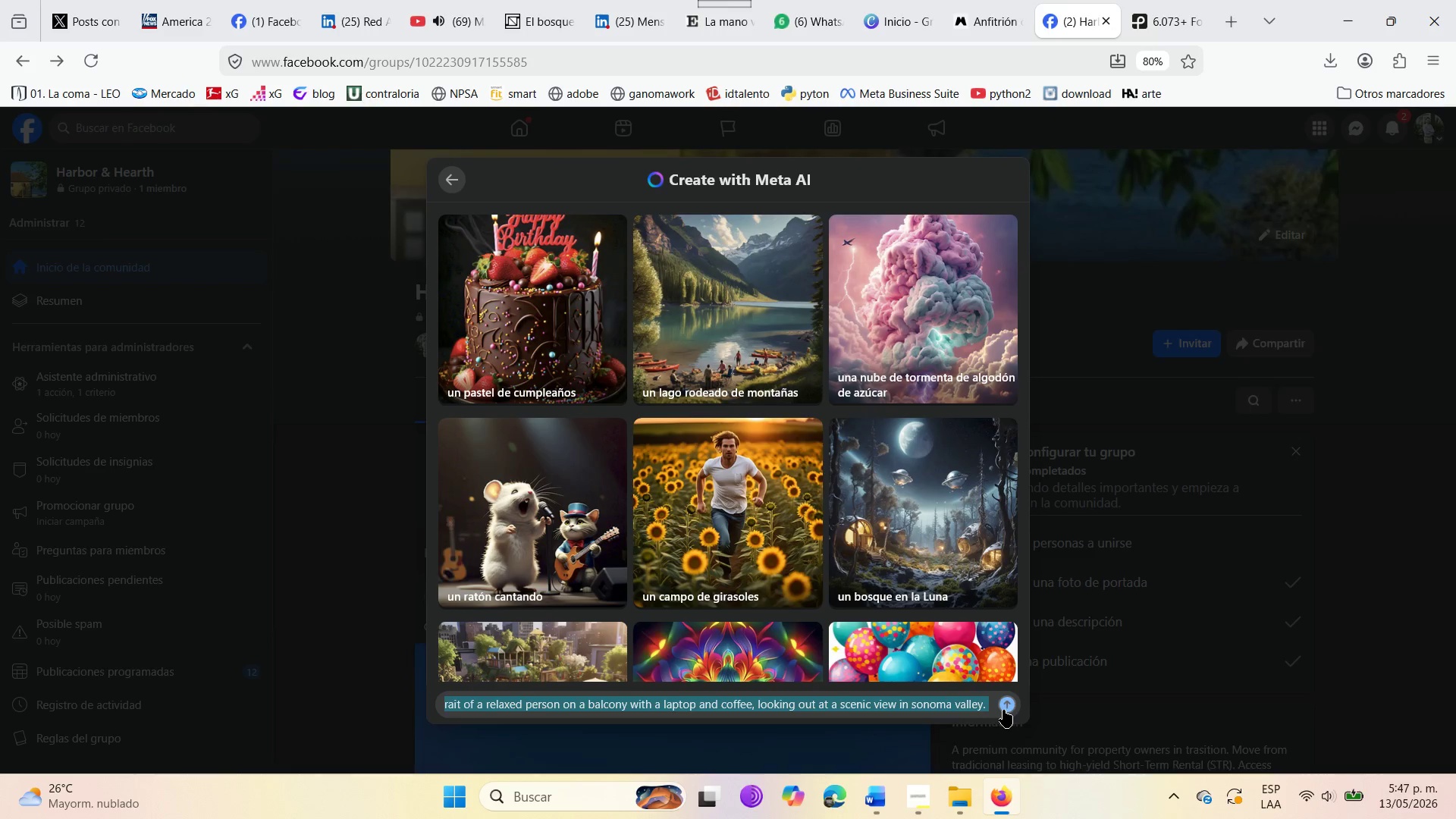 
wait(6.69)
 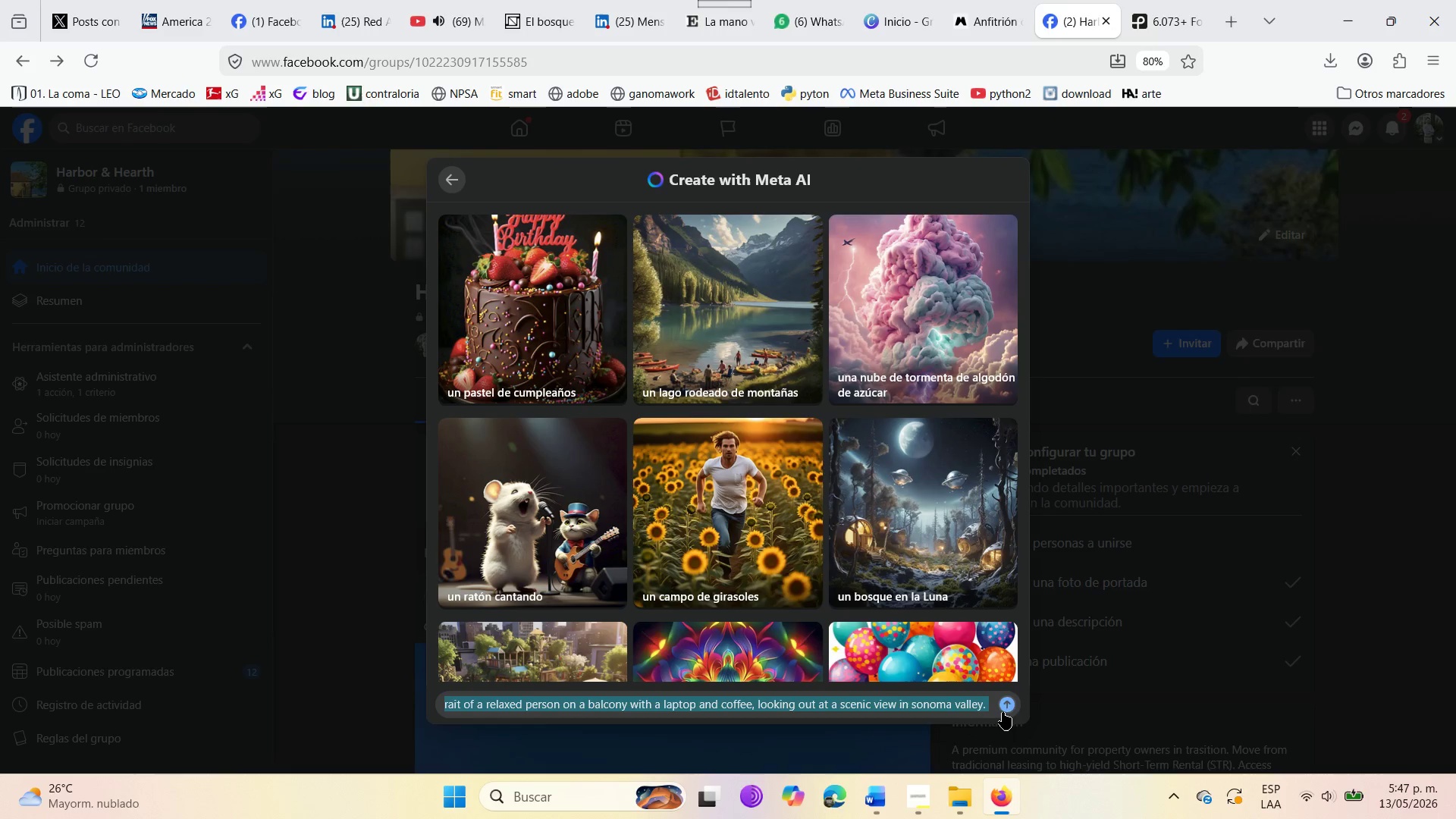 
left_click([1003, 710])
 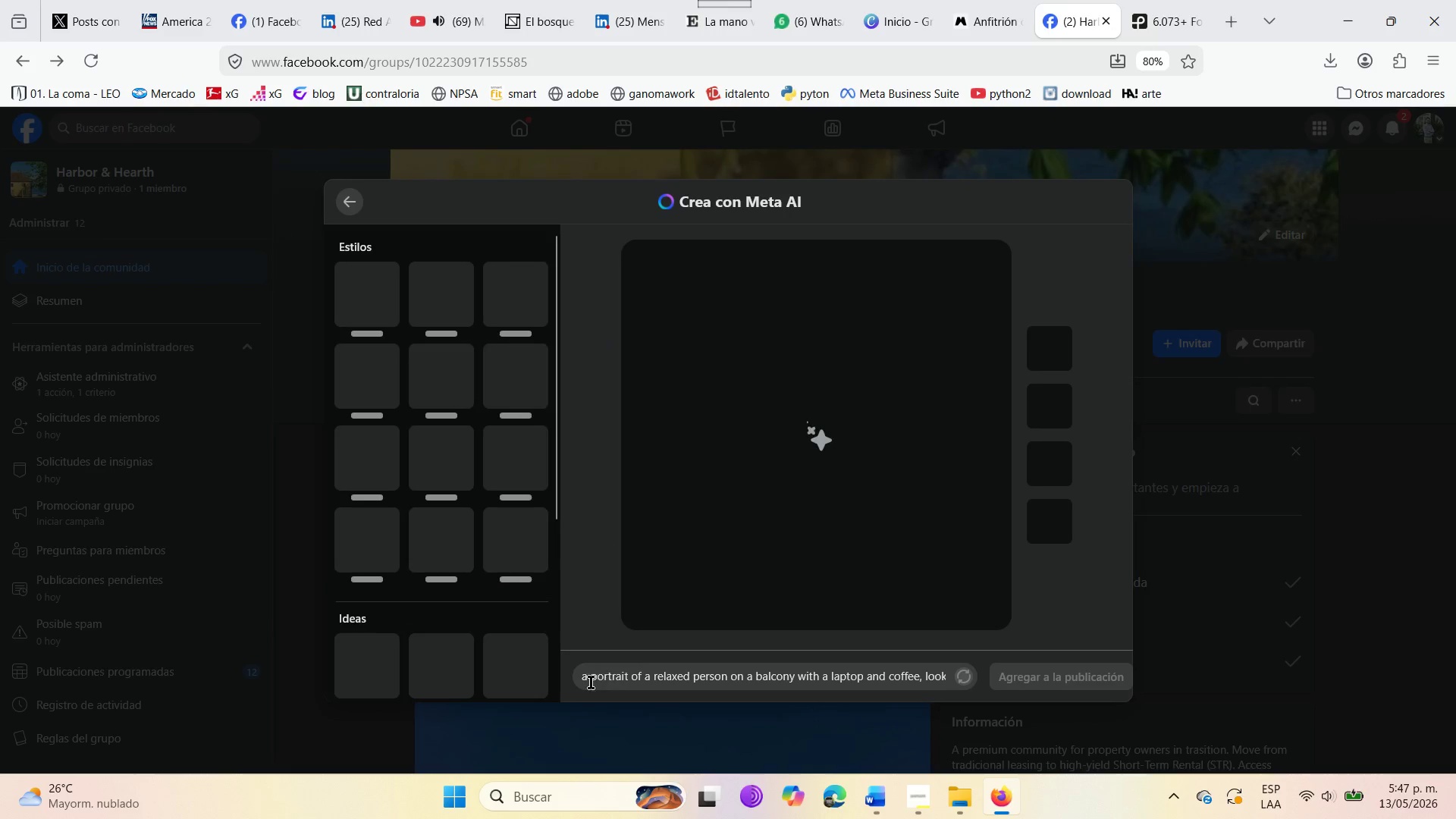 
left_click_drag(start_coordinate=[579, 685], to_coordinate=[963, 666])
 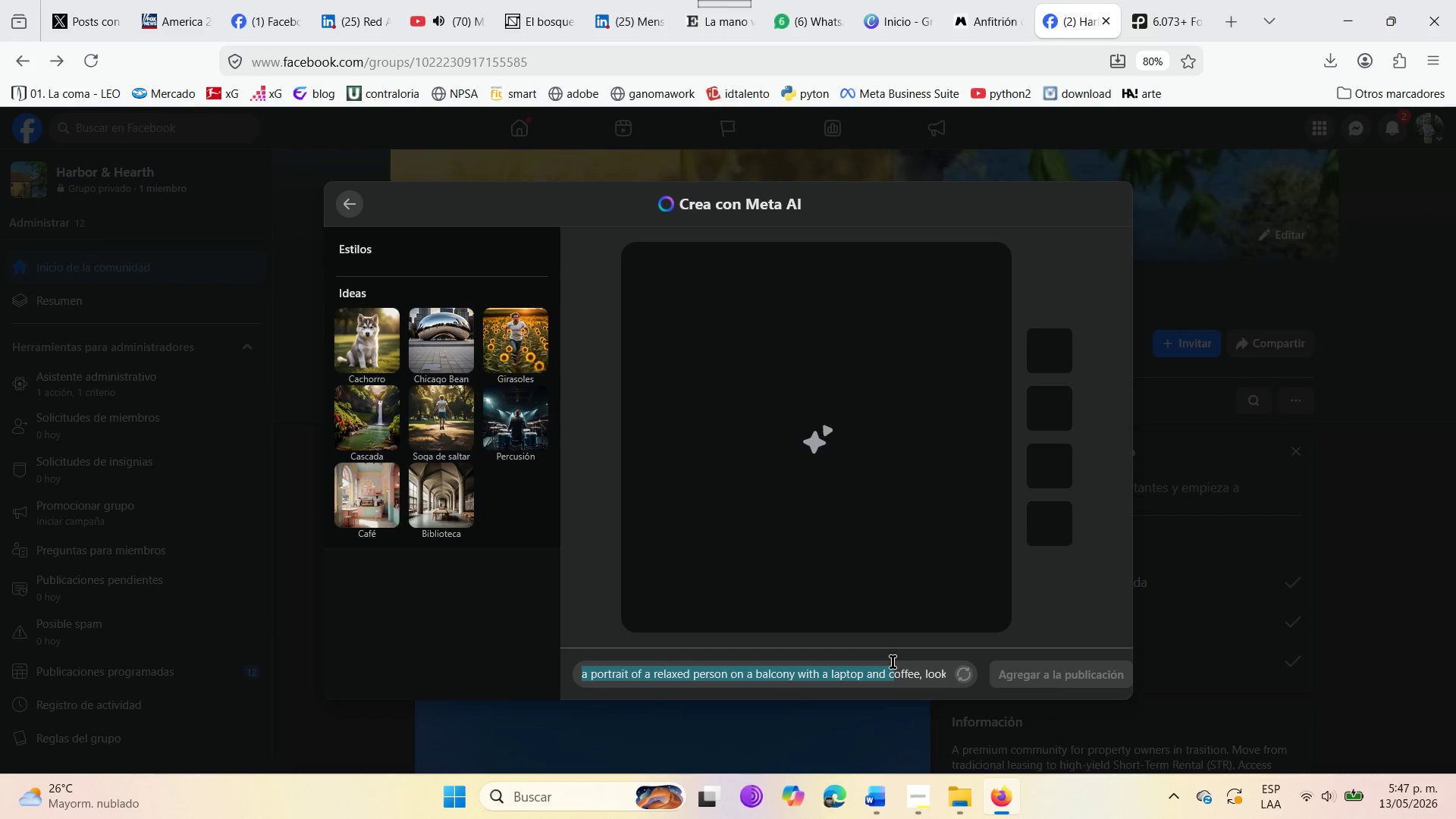 
wait(11.69)
 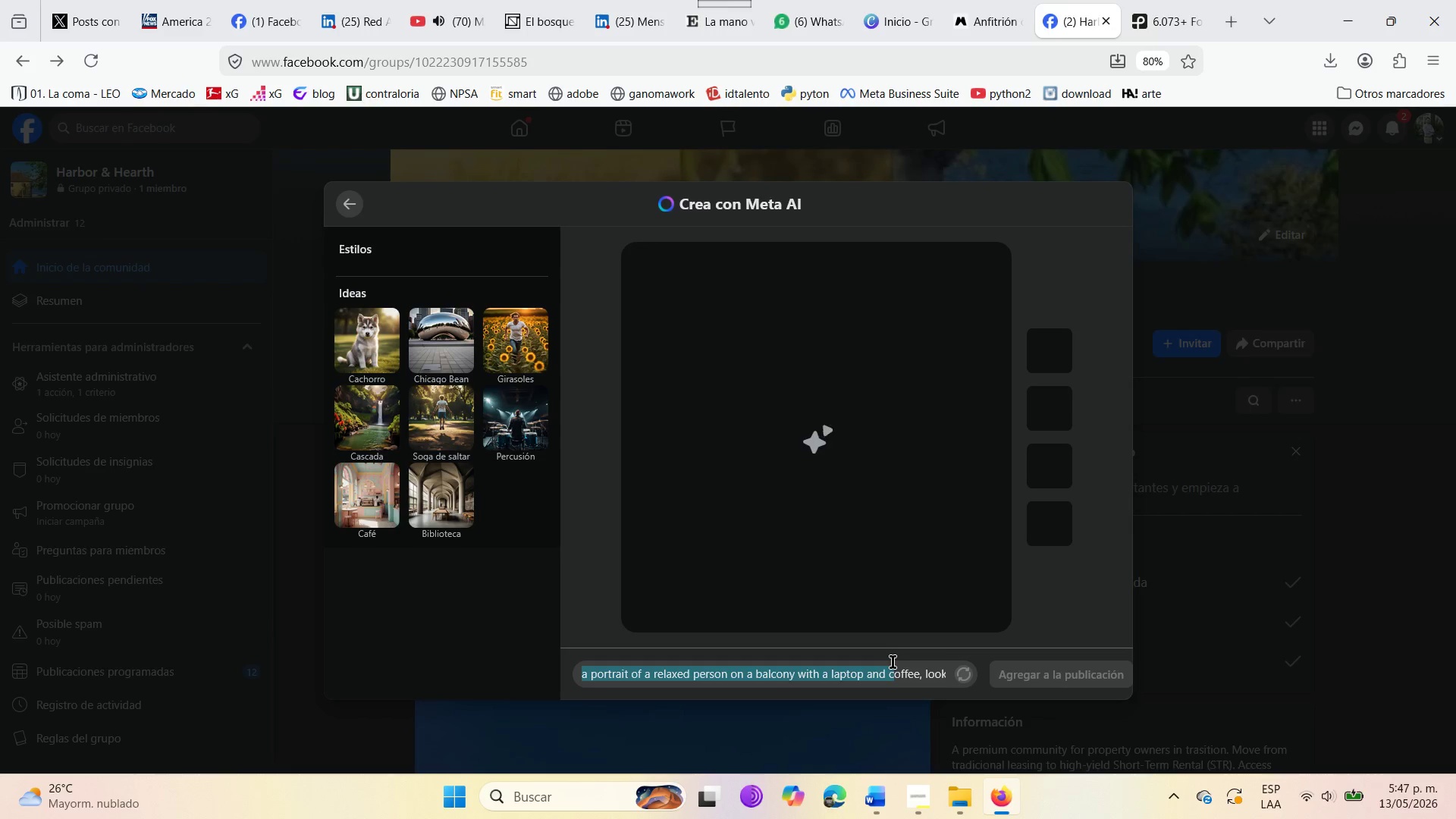 
double_click([981, 413])
 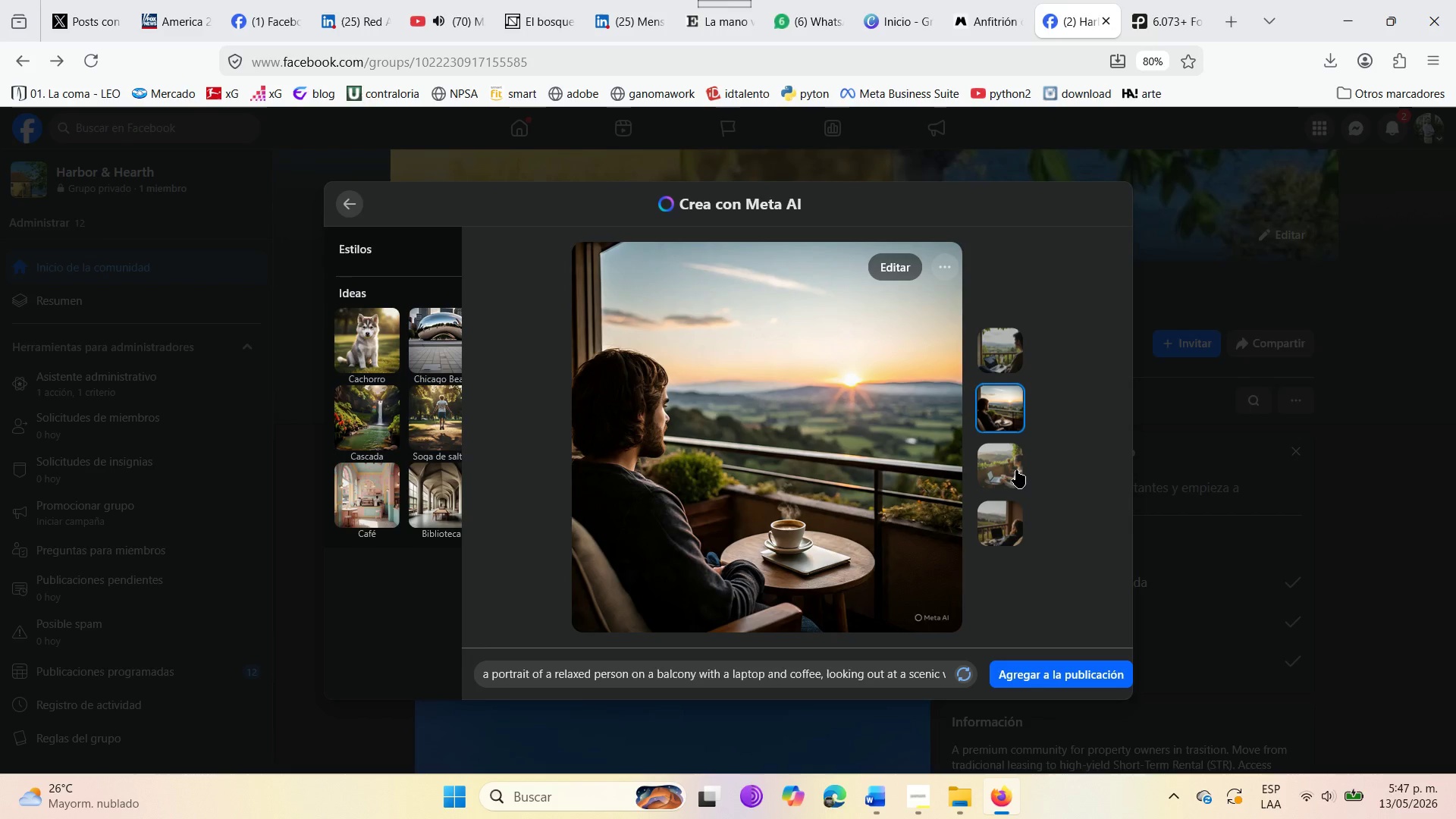 
left_click([1007, 482])
 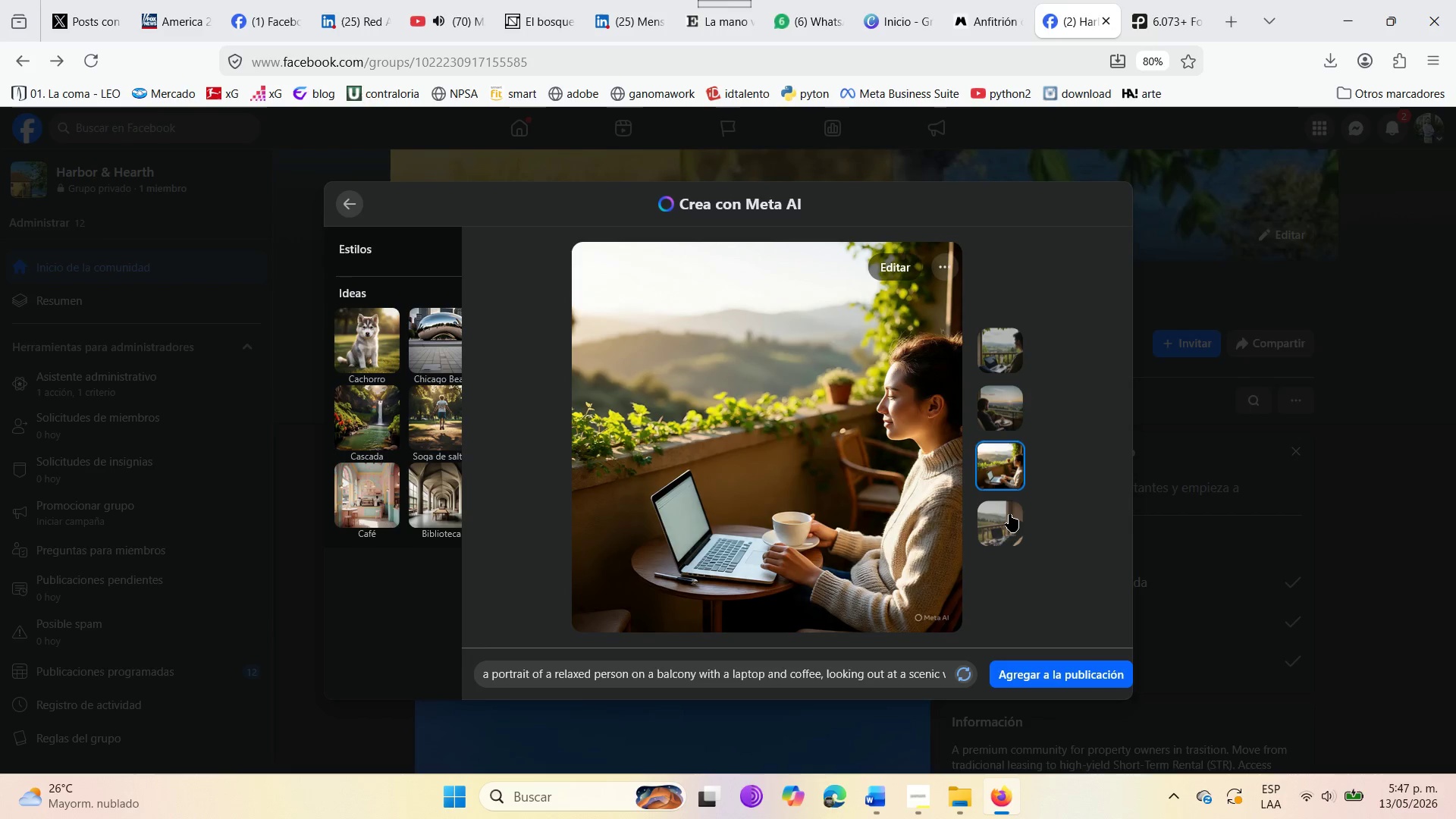 
left_click([1009, 514])
 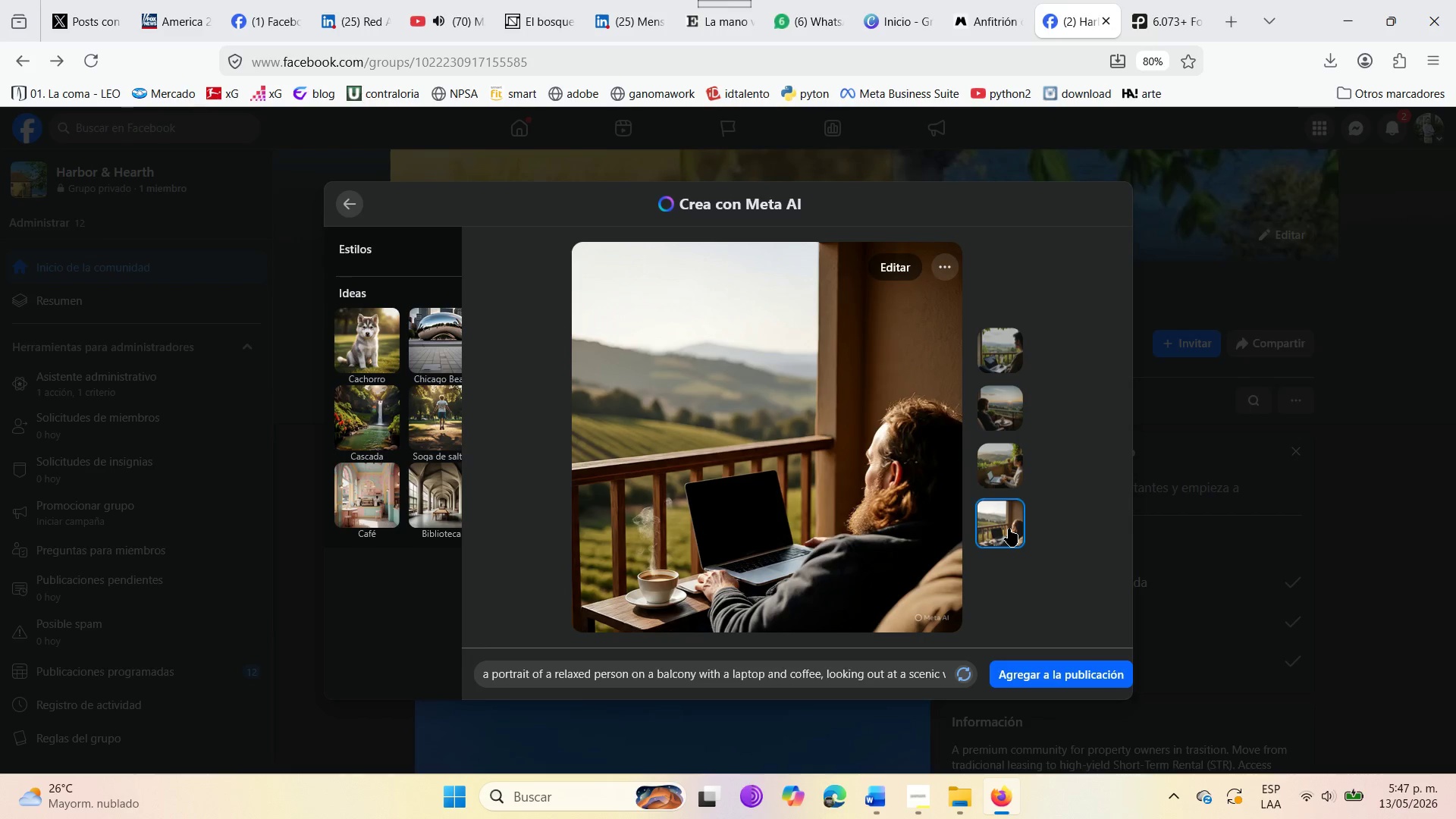 
left_click([1003, 463])
 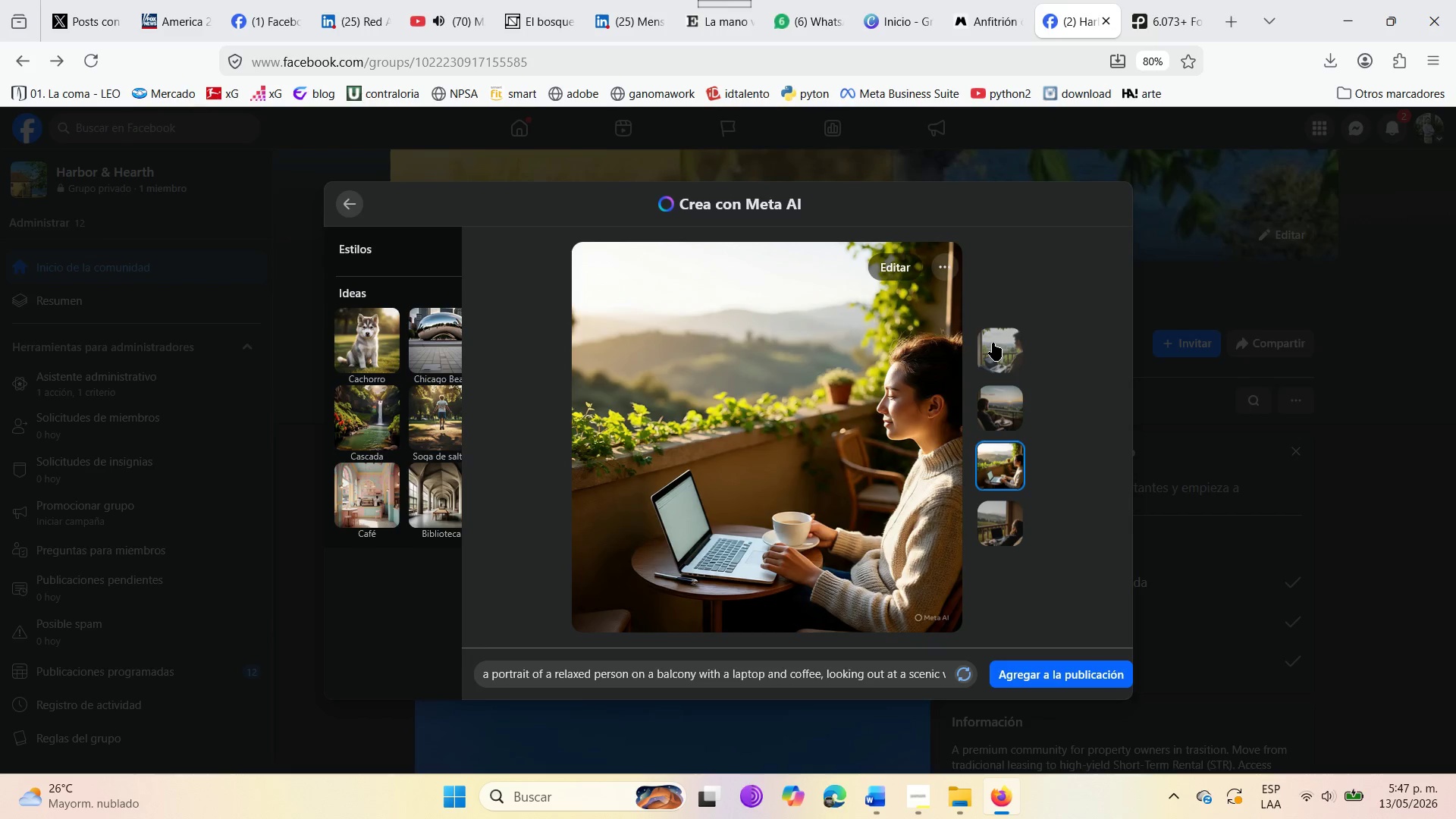 
left_click([993, 343])
 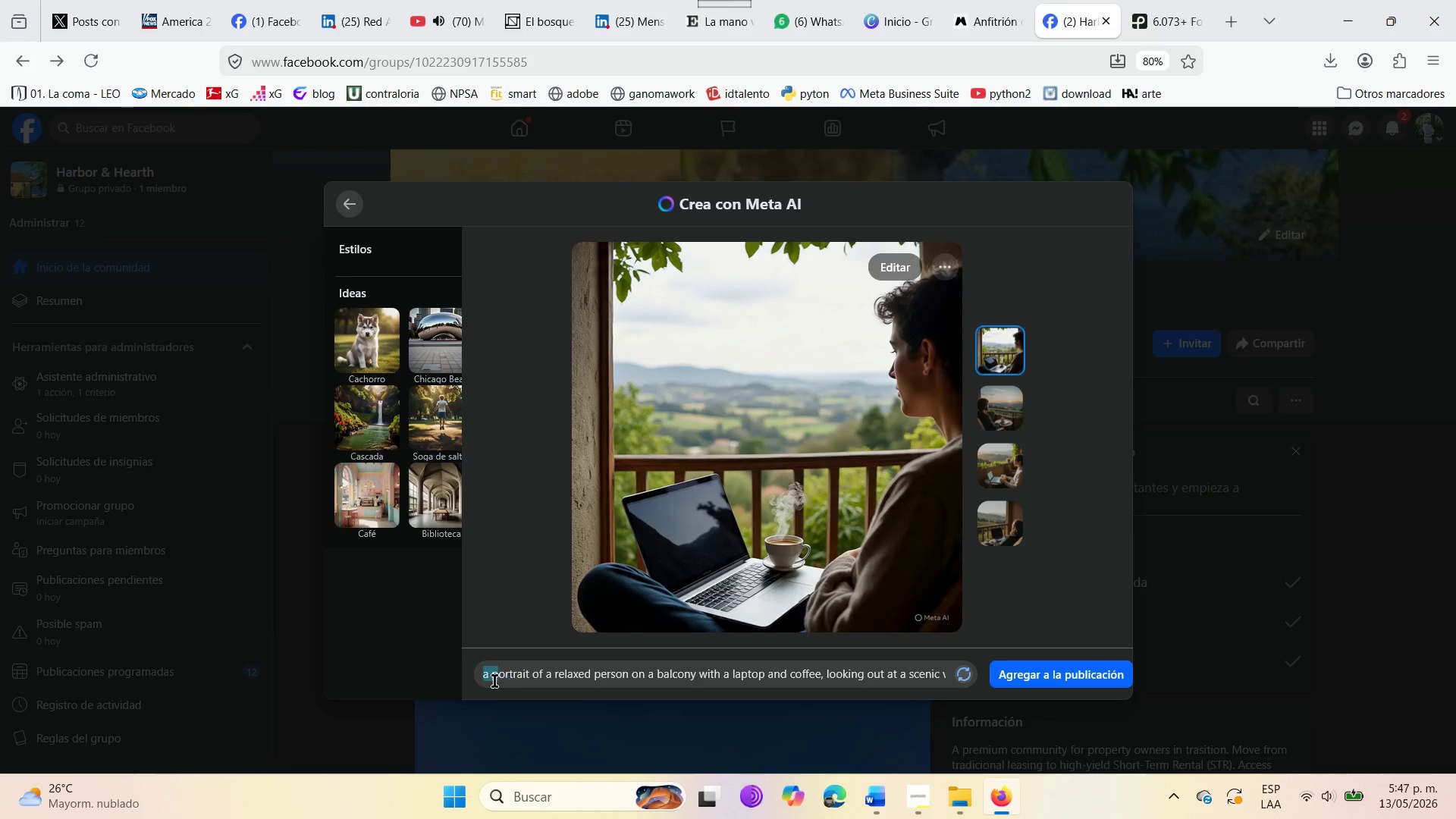 
left_click([494, 679])
 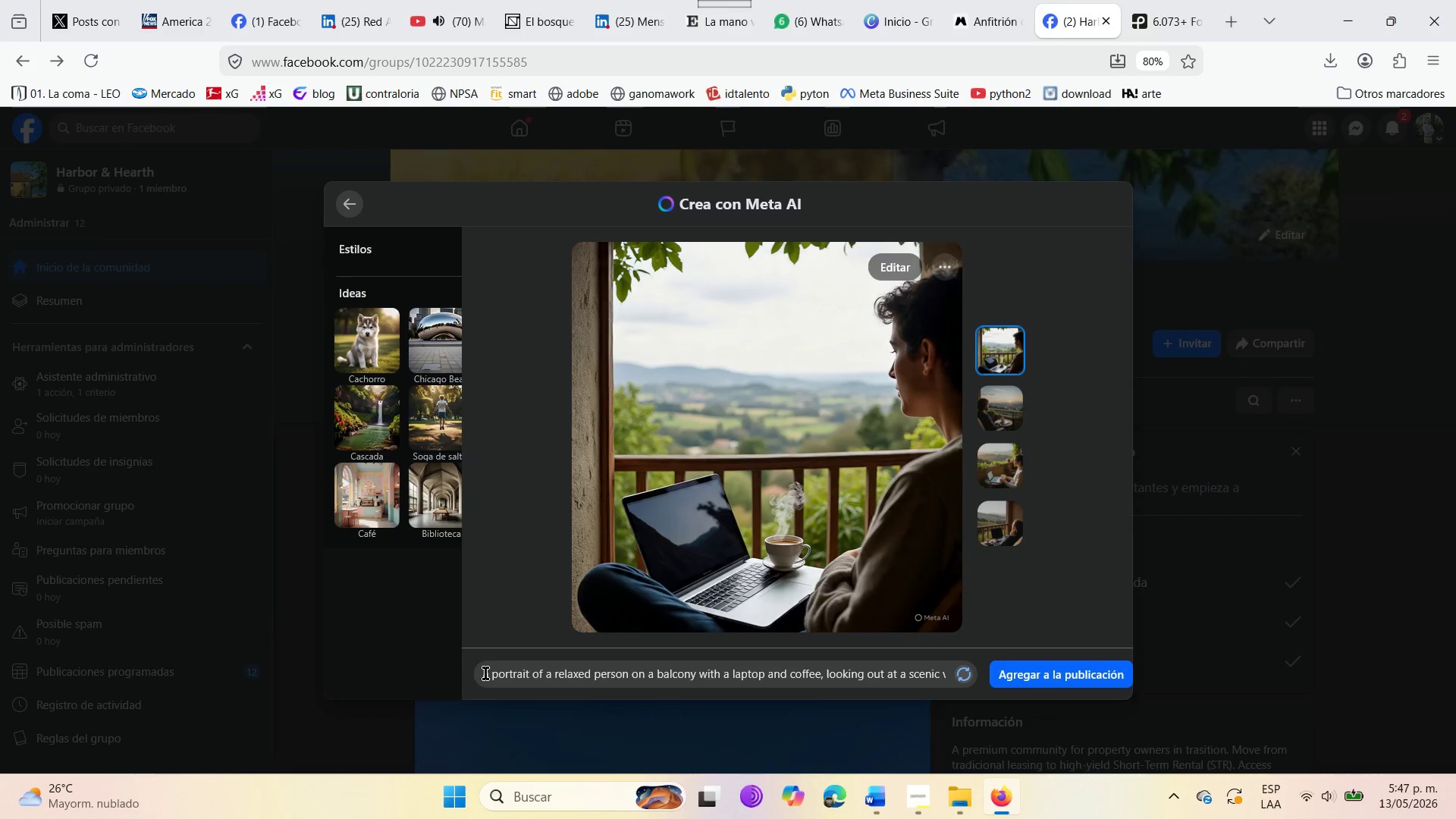 
left_click_drag(start_coordinate=[484, 673], to_coordinate=[943, 673])
 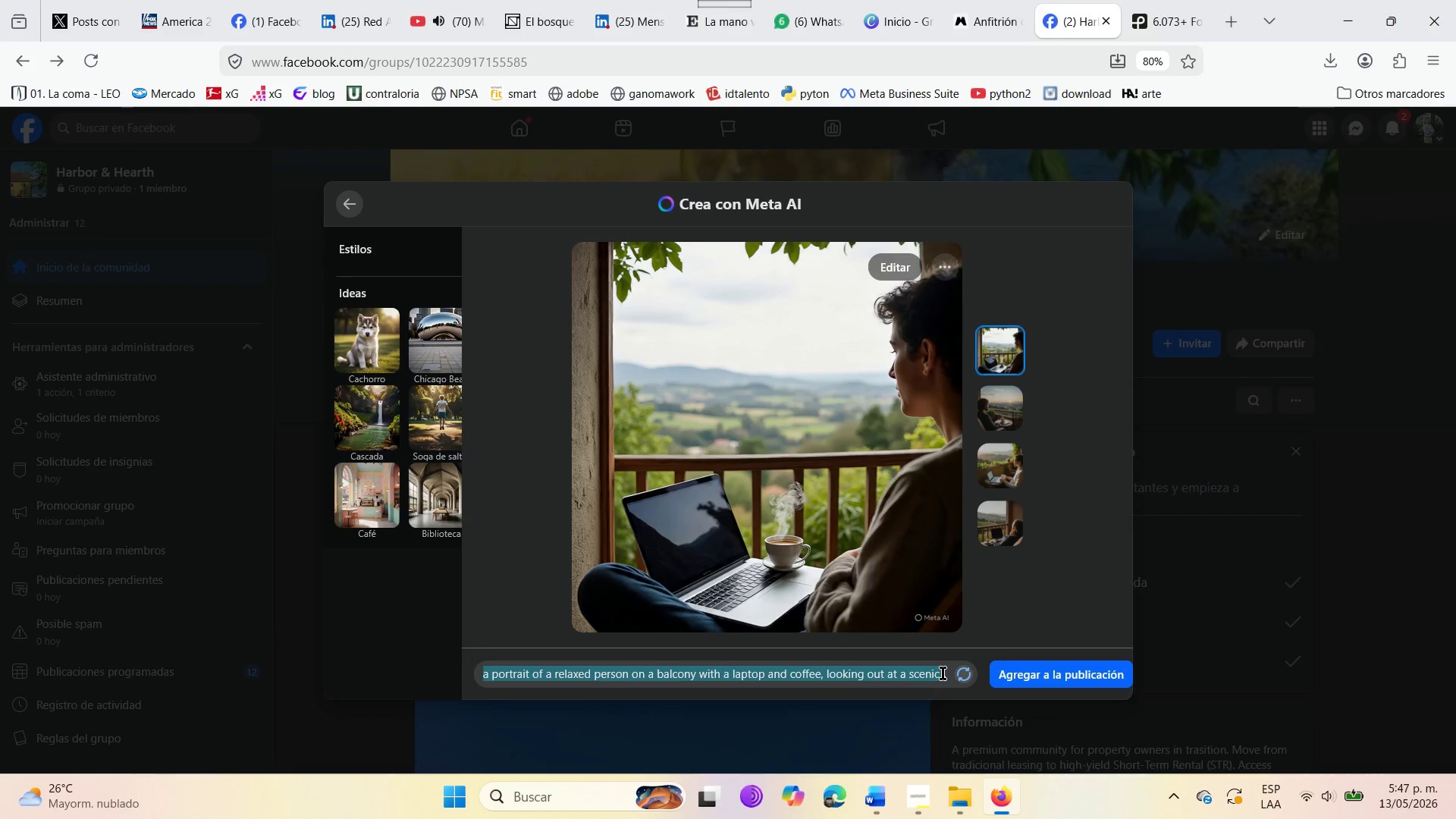 
key(Control+C)
 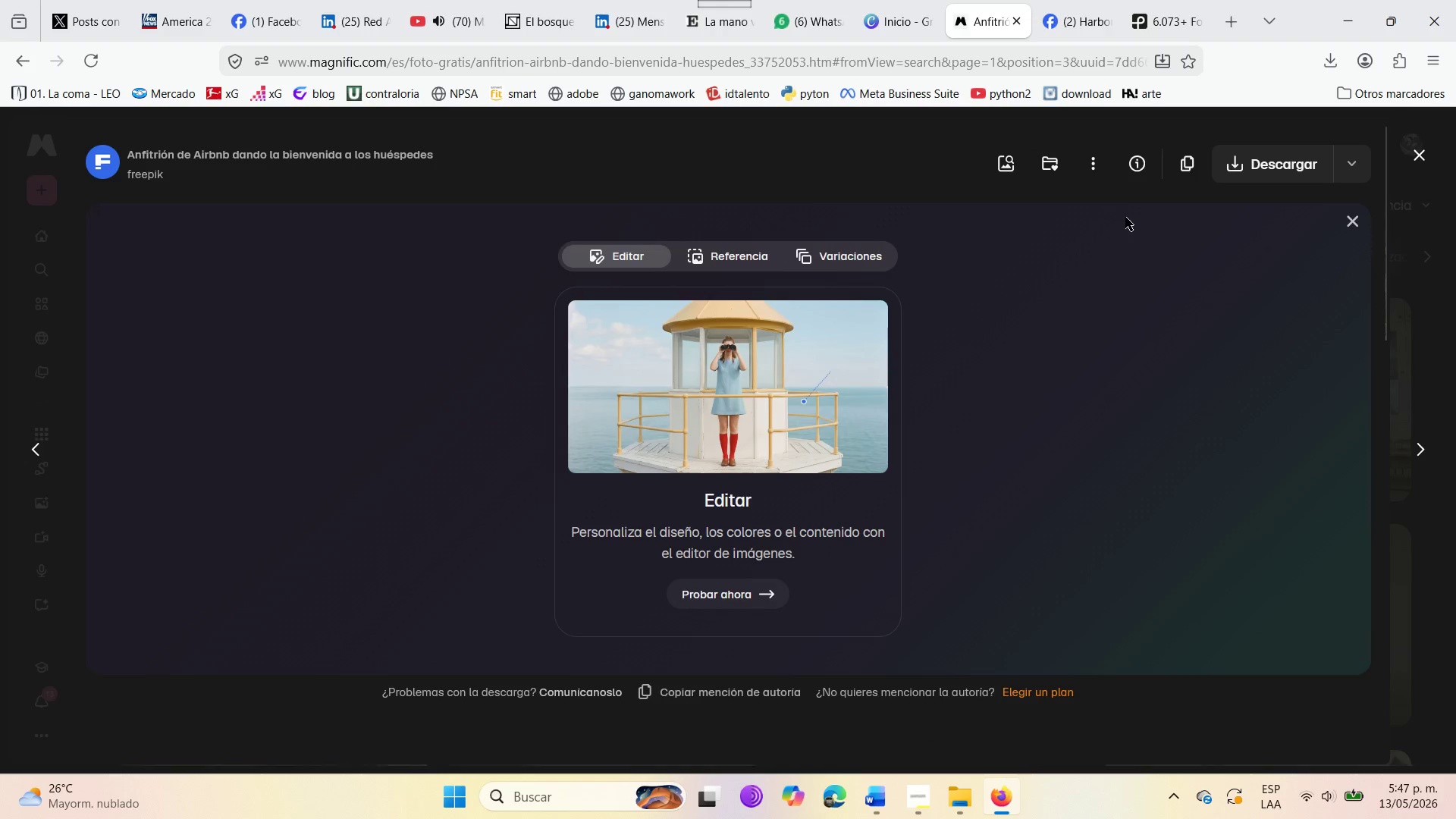 
left_click([1342, 220])
 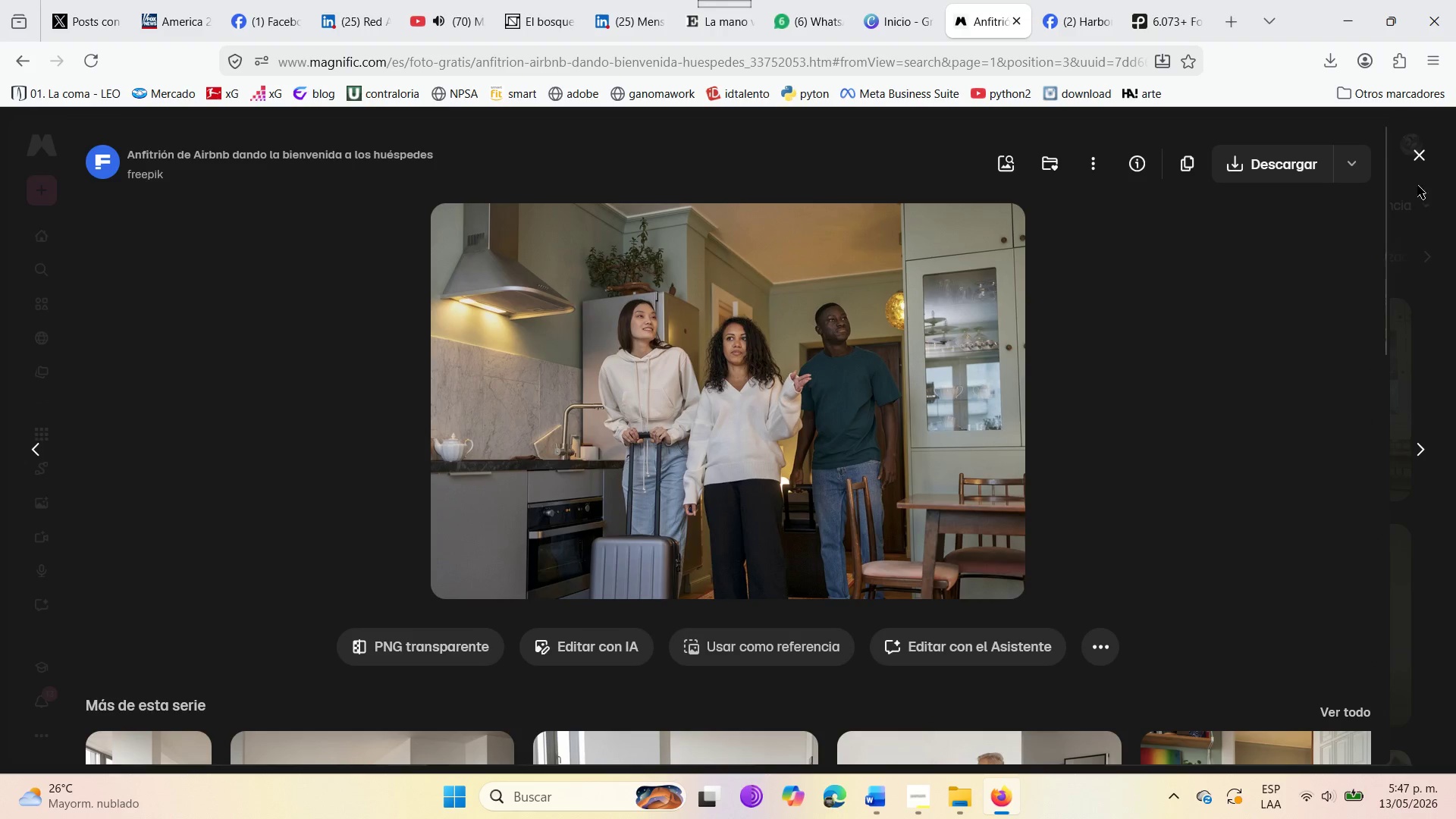 
left_click([1427, 157])
 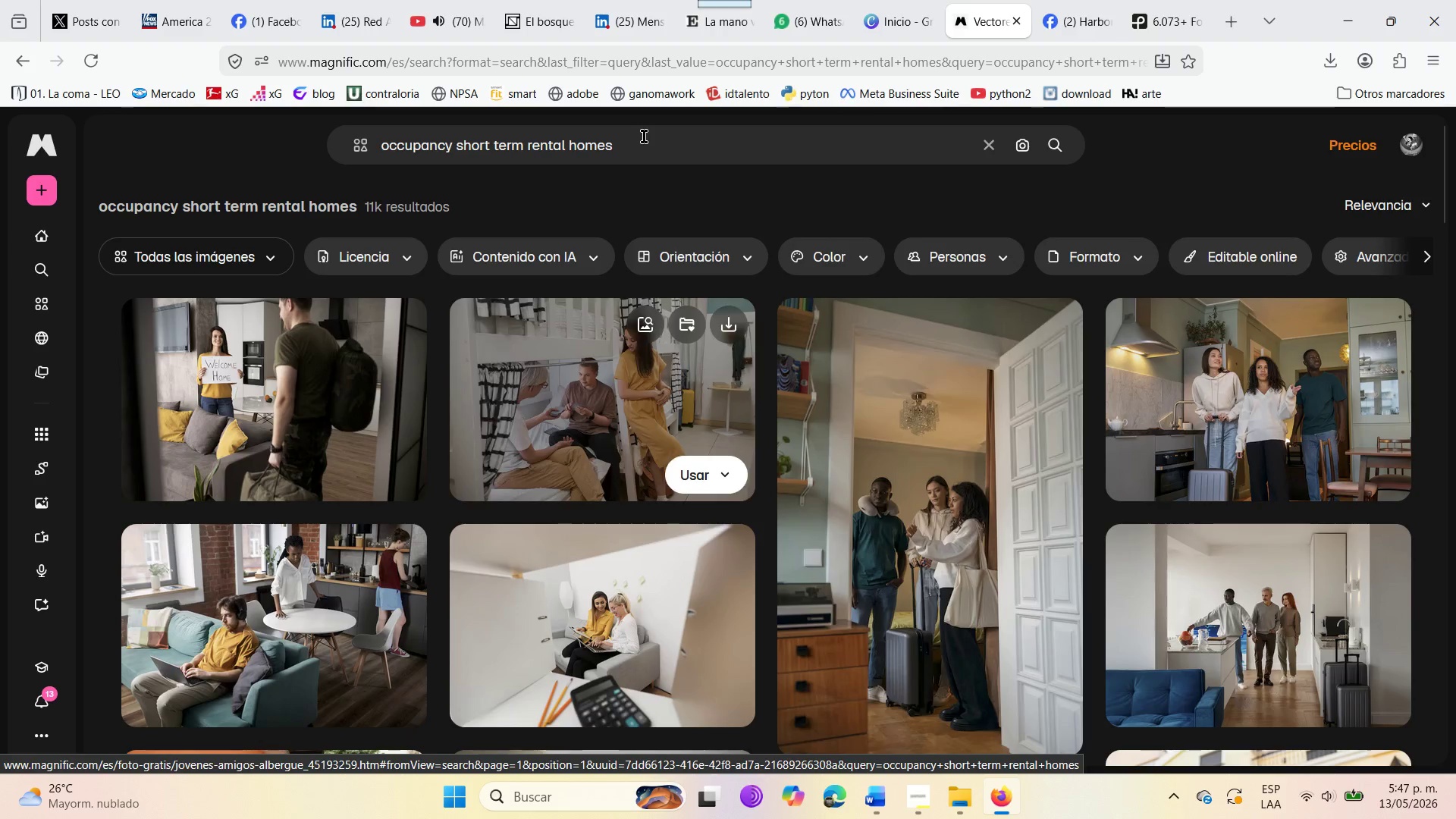 
left_click_drag(start_coordinate=[649, 141], to_coordinate=[374, 159])
 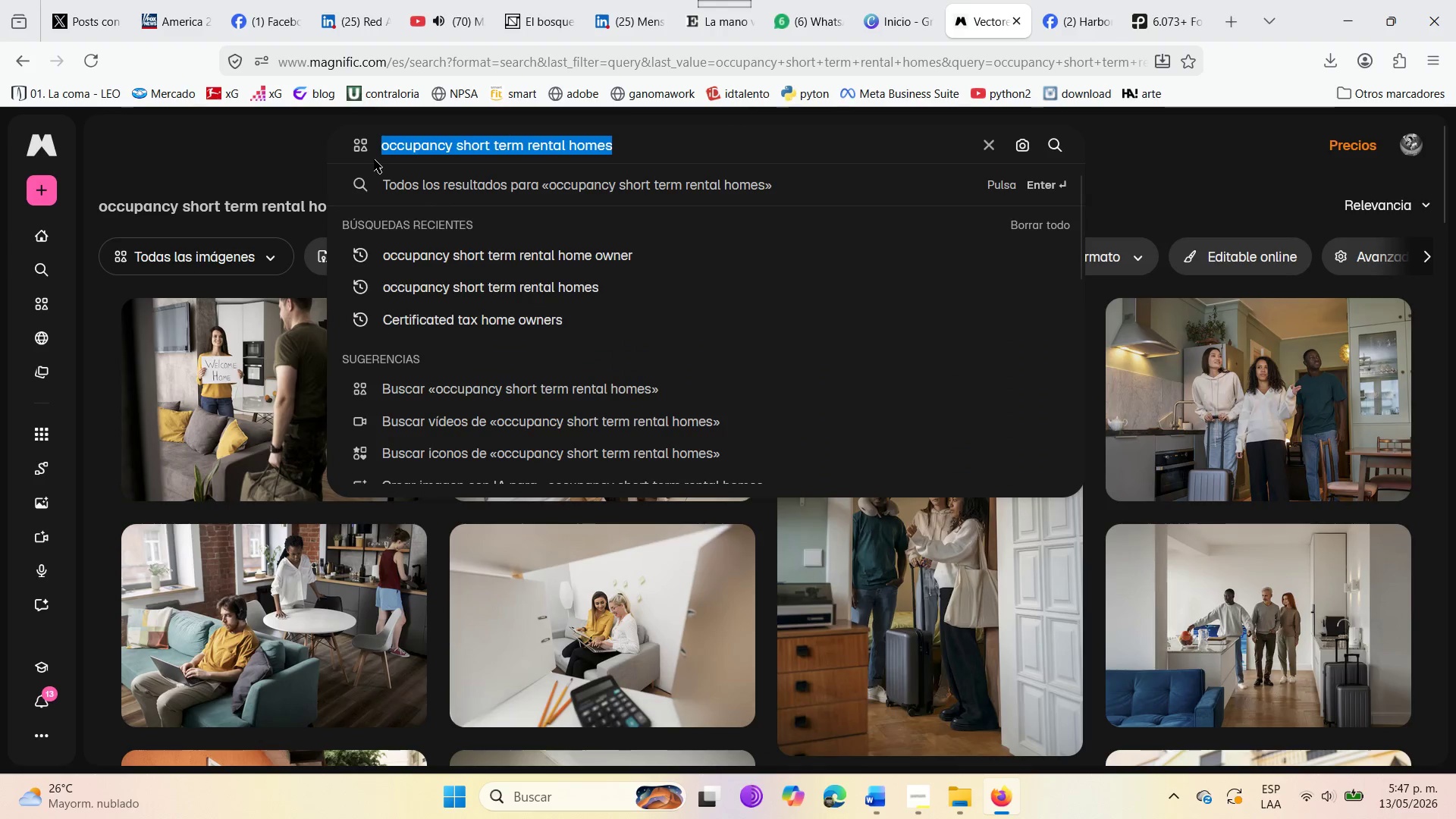 
key(Backspace)
 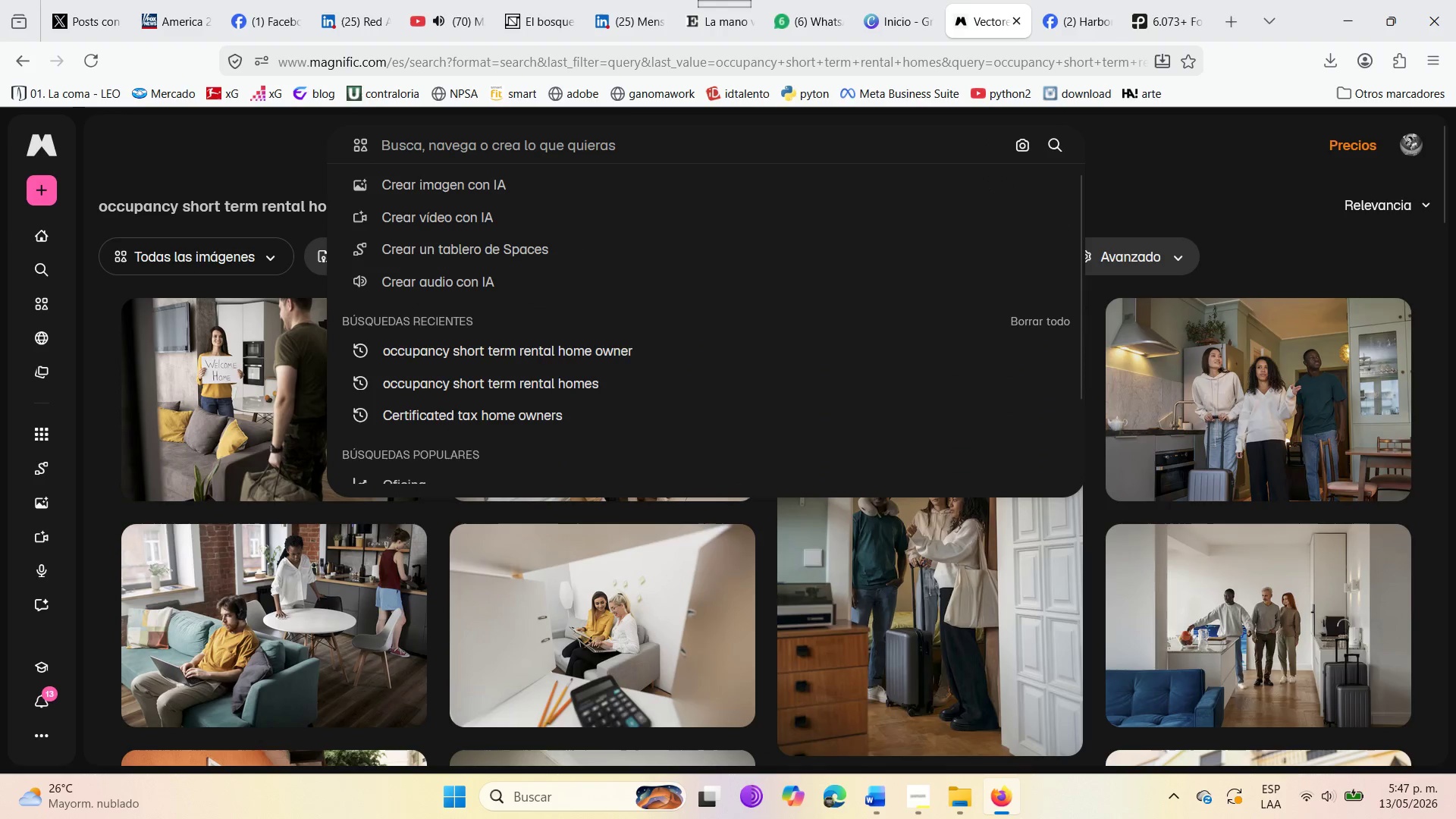 
key(Control+V)
 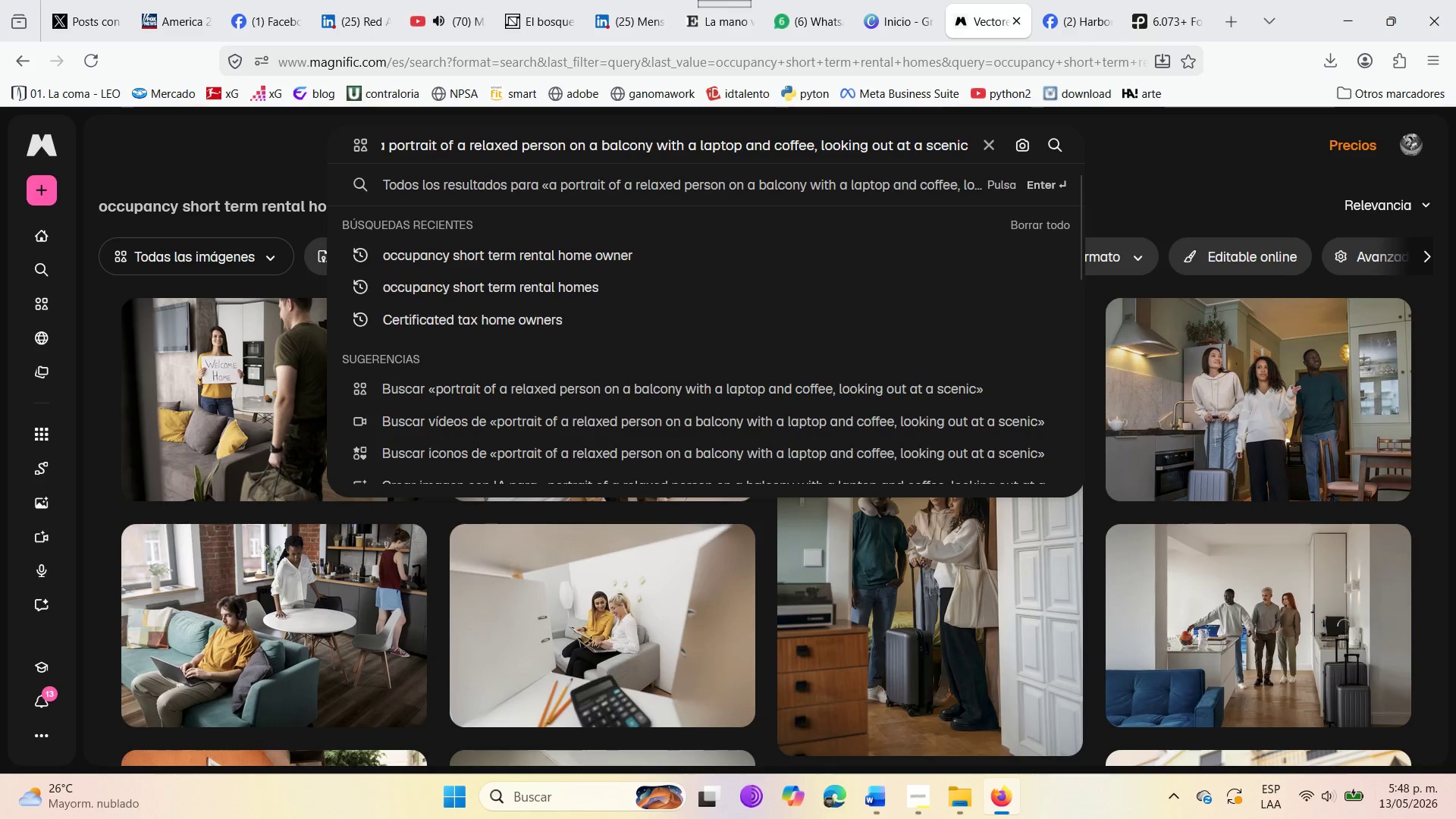 
type( vi)
 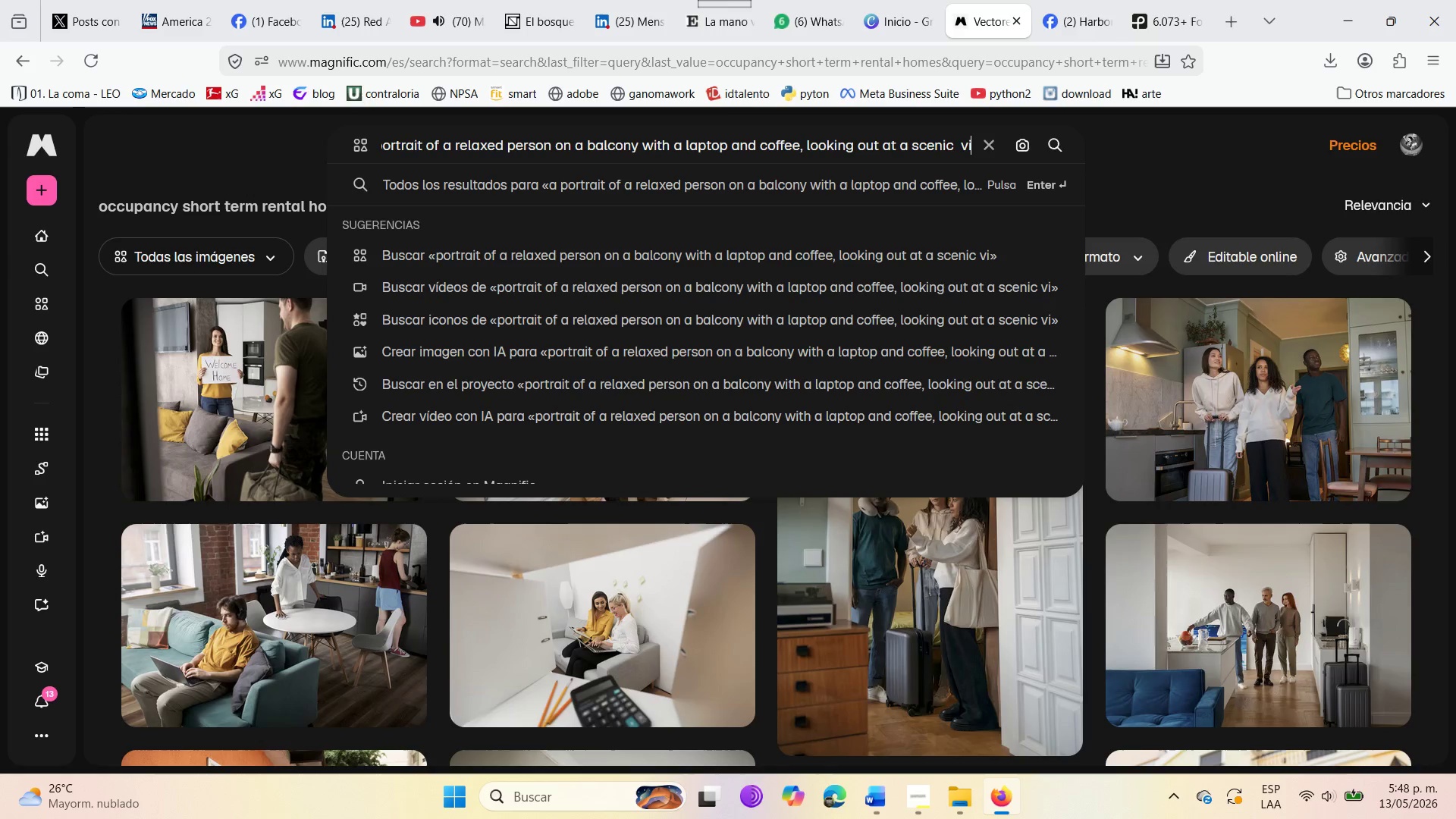 
wait(7.98)
 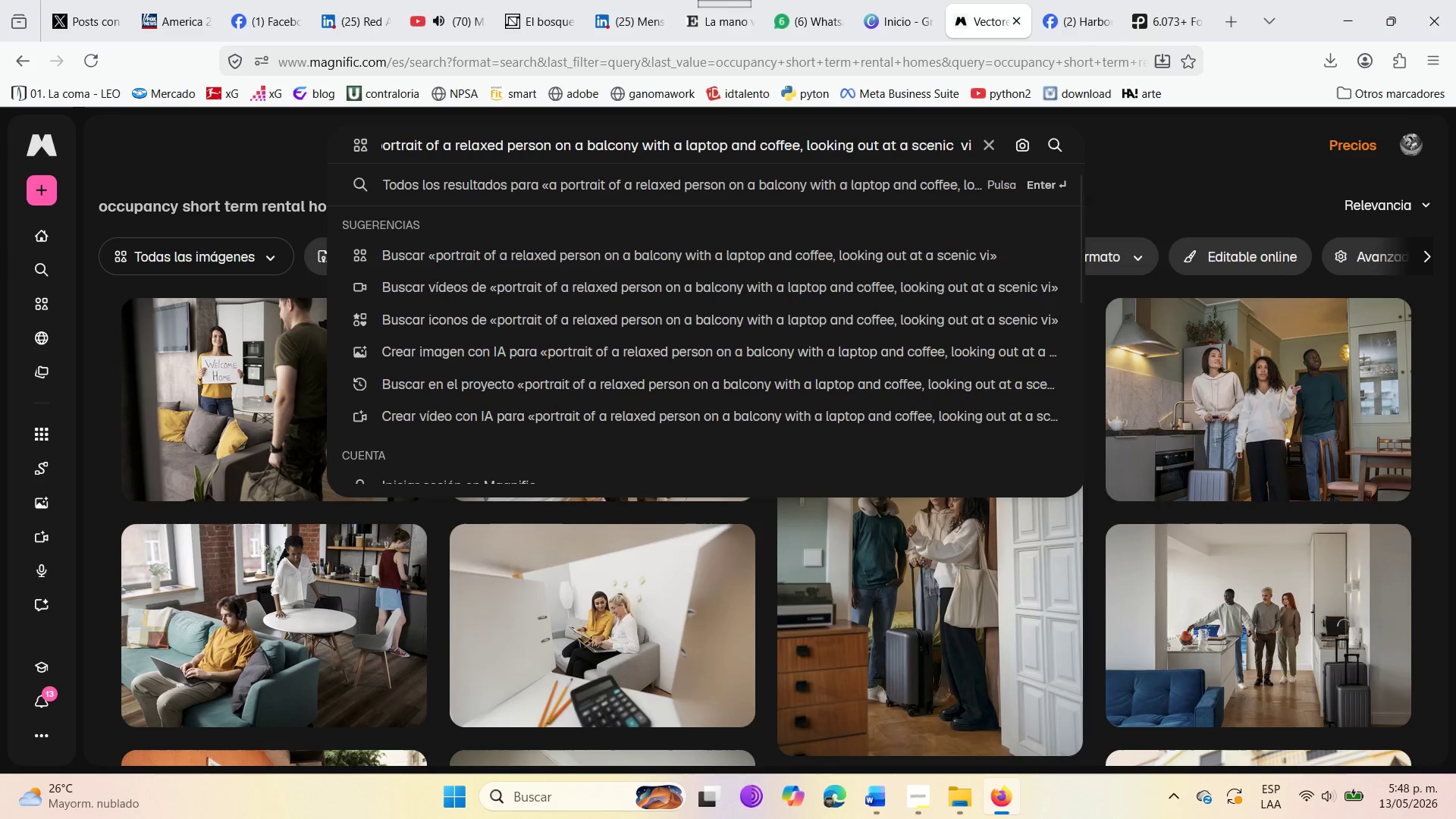 
type(ew)
 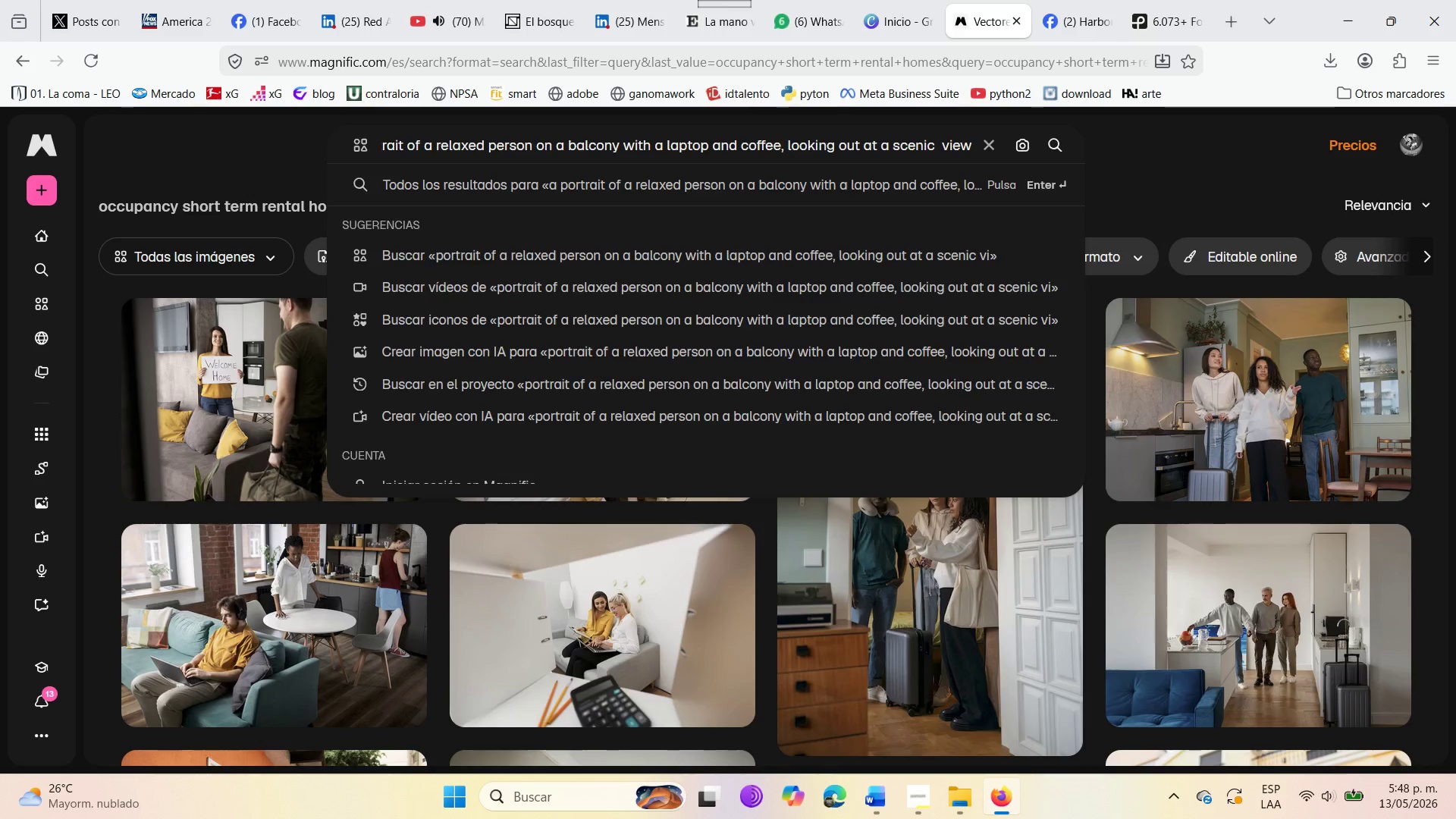 
key(Enter)
 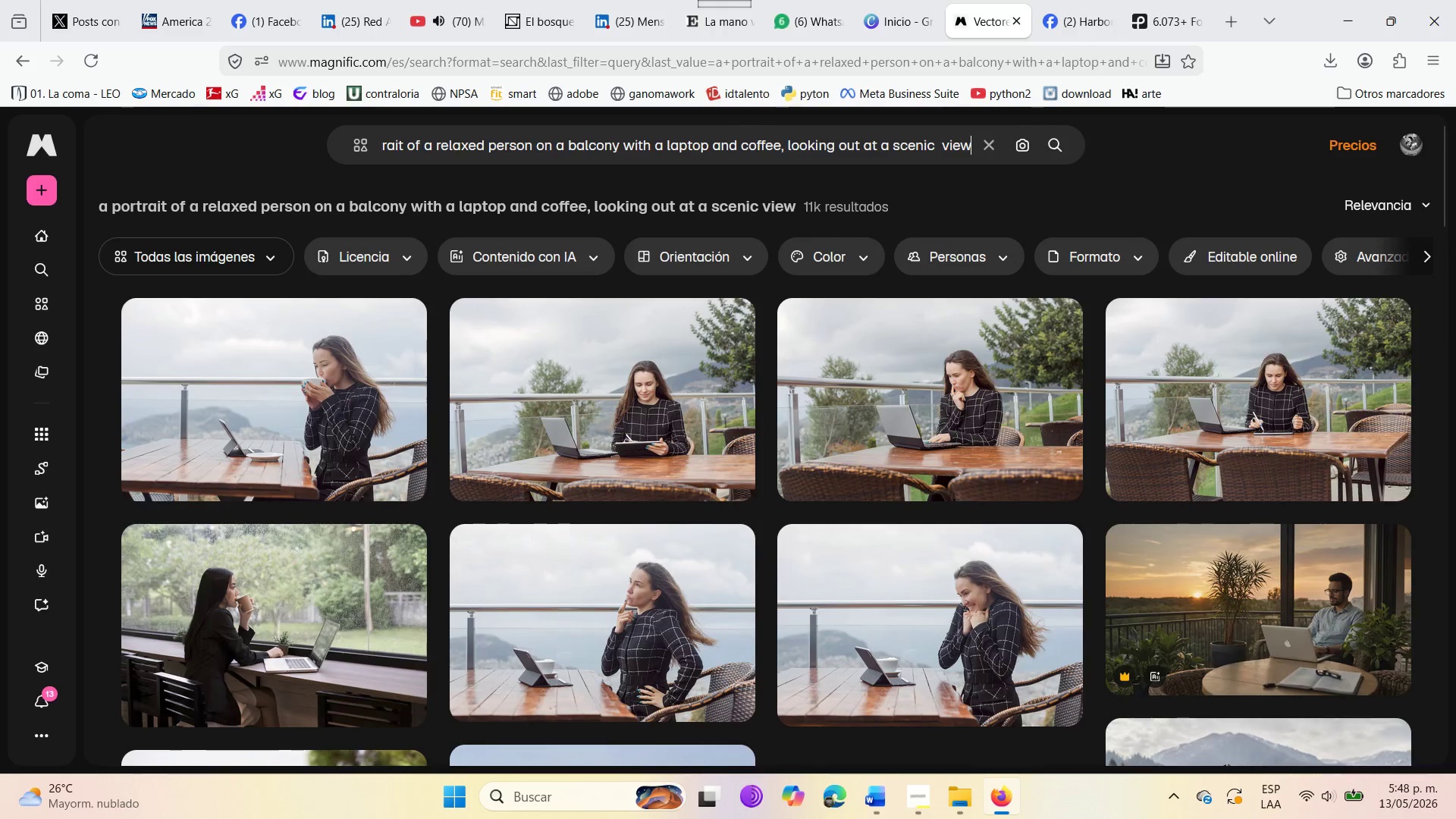 
wait(8.05)
 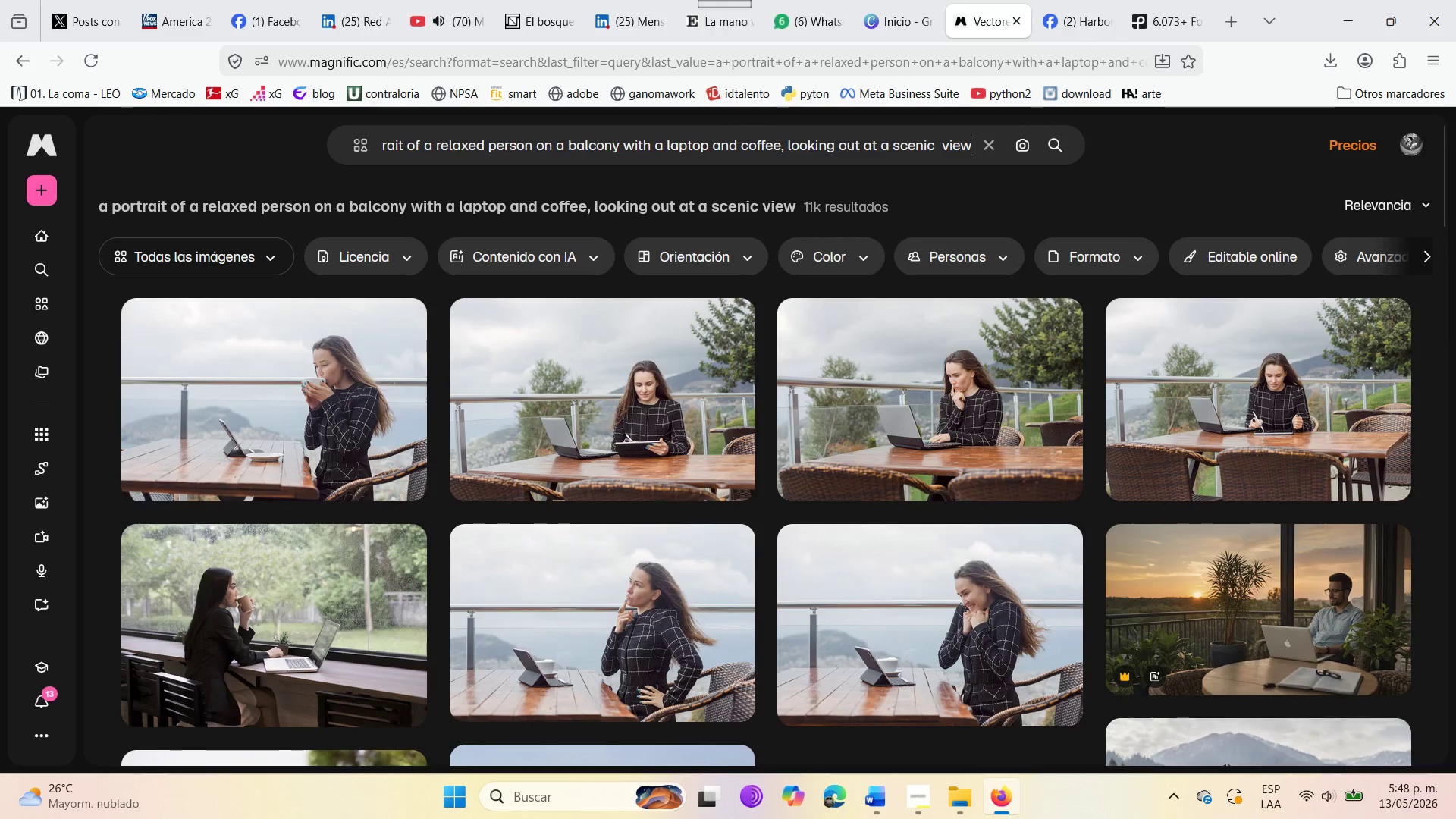 
scroll: coordinate [873, 498], scroll_direction: down, amount: 6.0
 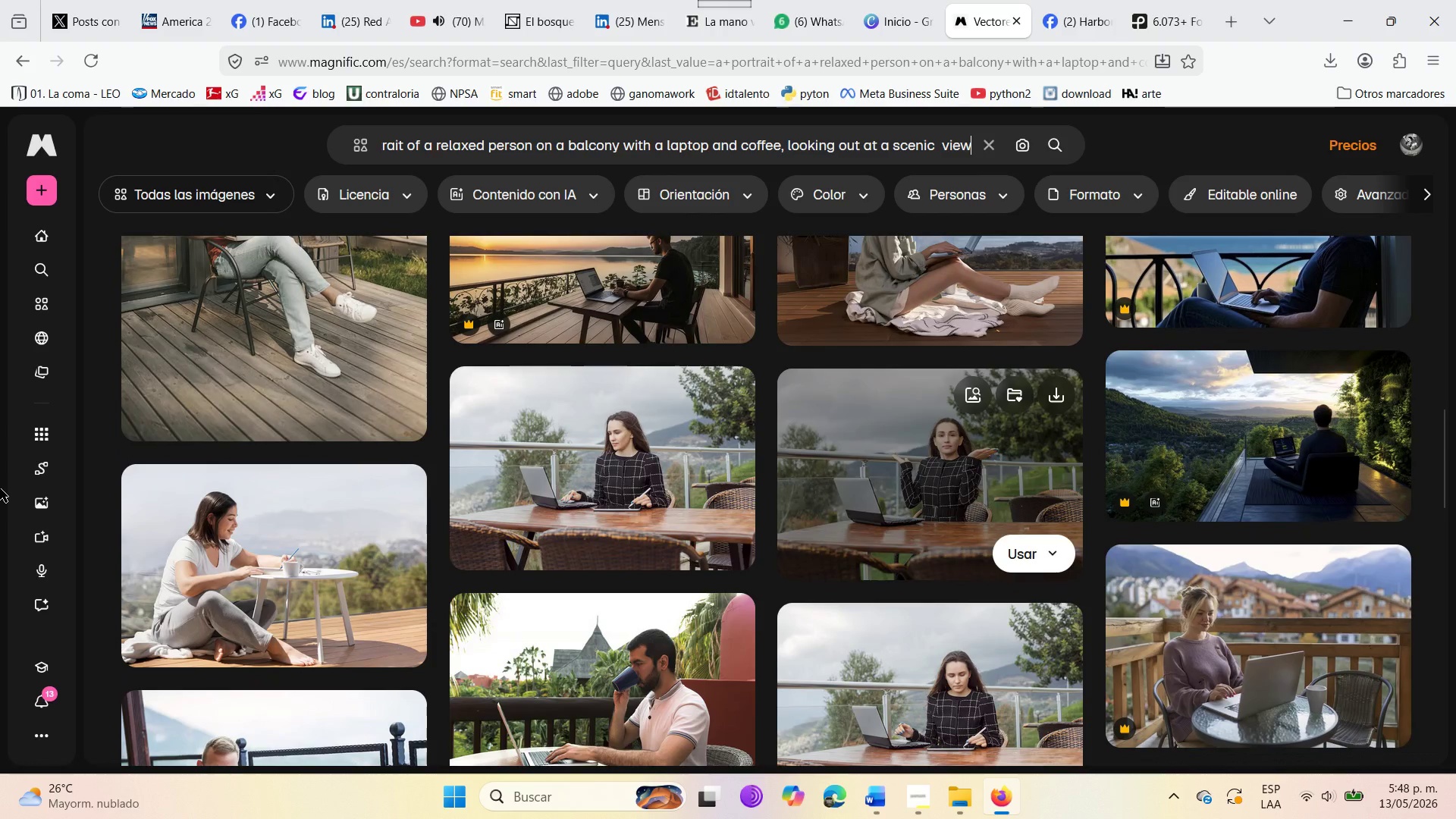 
scroll: coordinate [334, 441], scroll_direction: up, amount: 2.0
 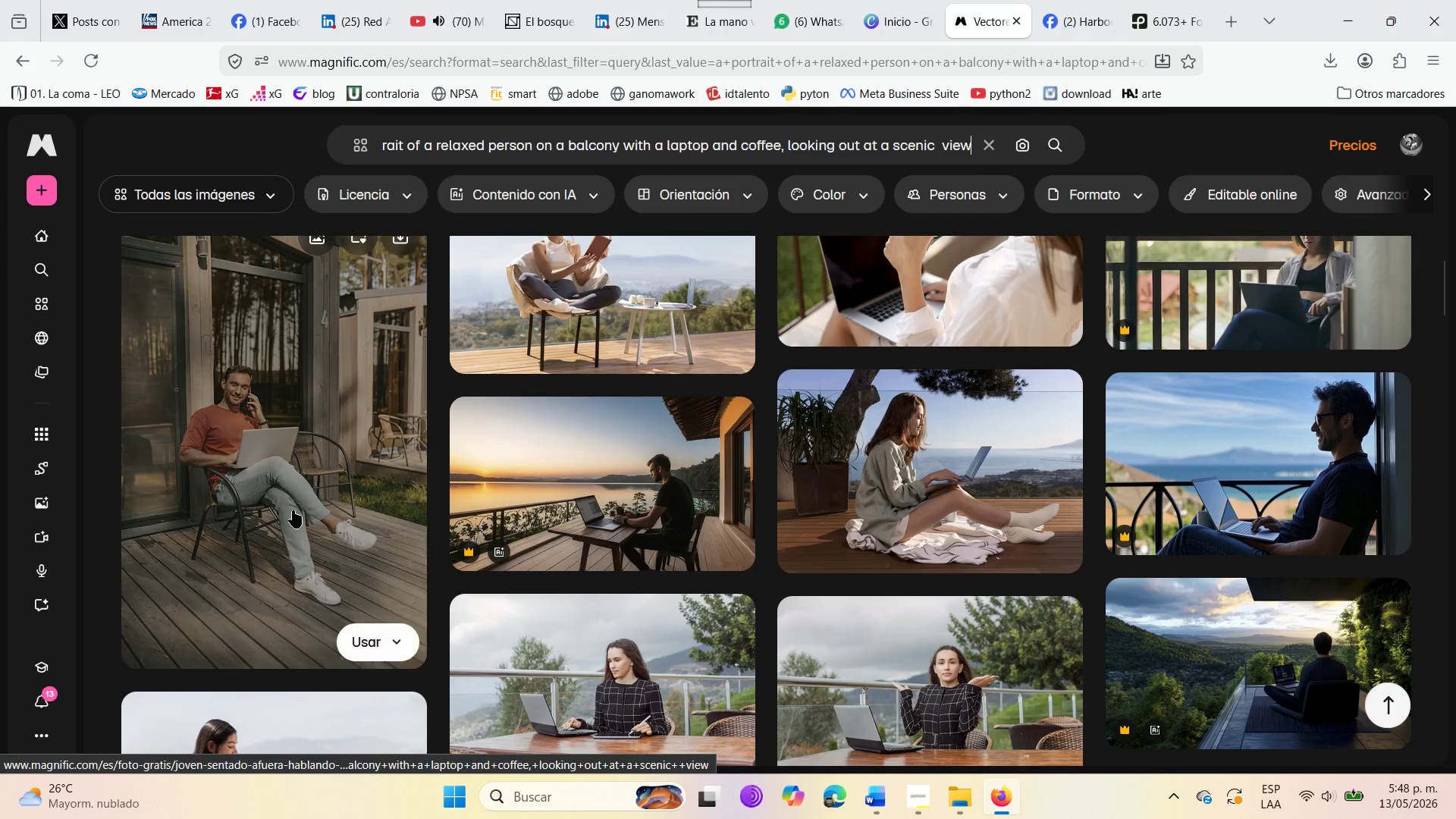 
scroll: coordinate [327, 485], scroll_direction: down, amount: 1.0
 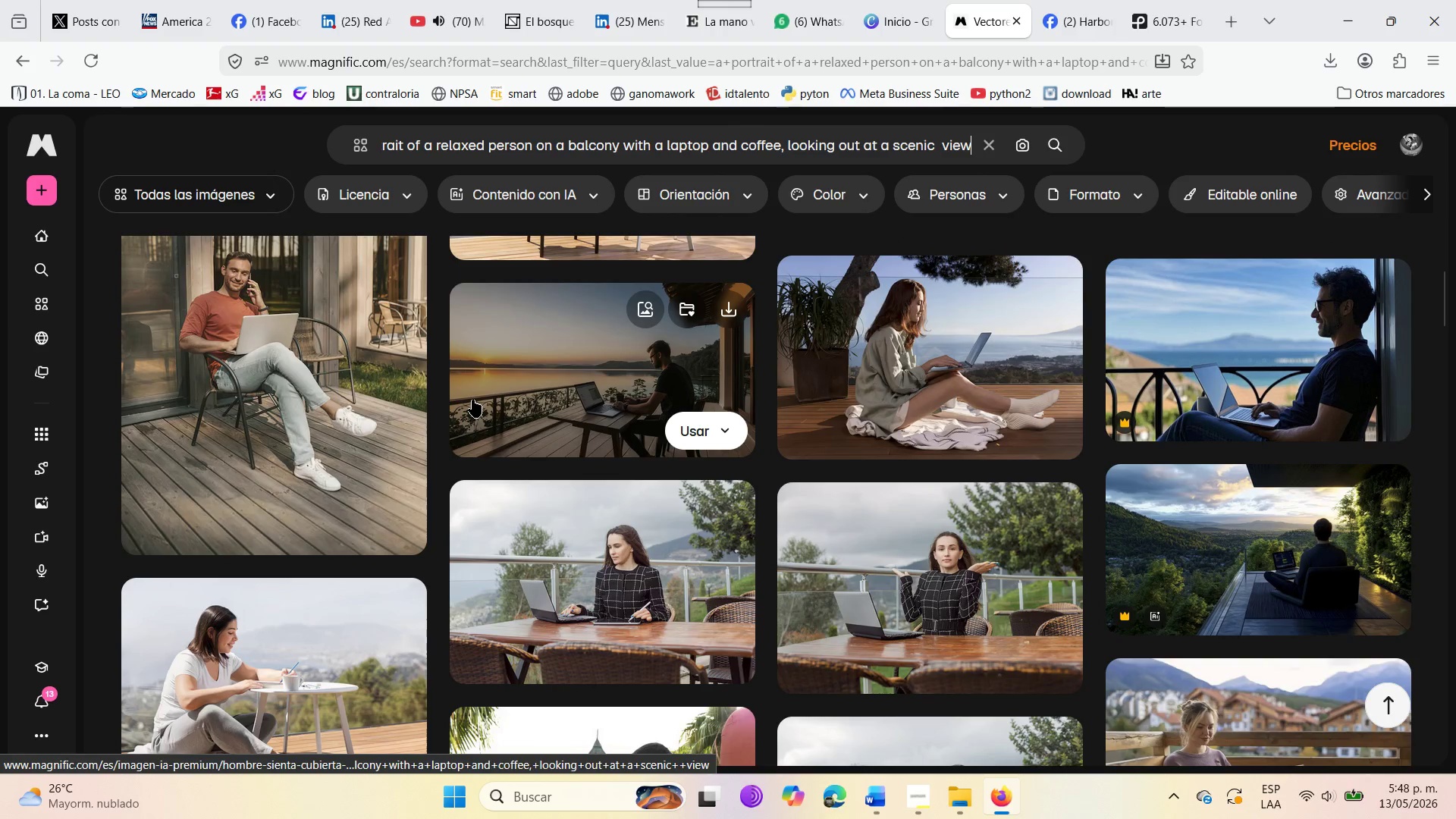 
hold_key(key=Escape, duration=0.34)
 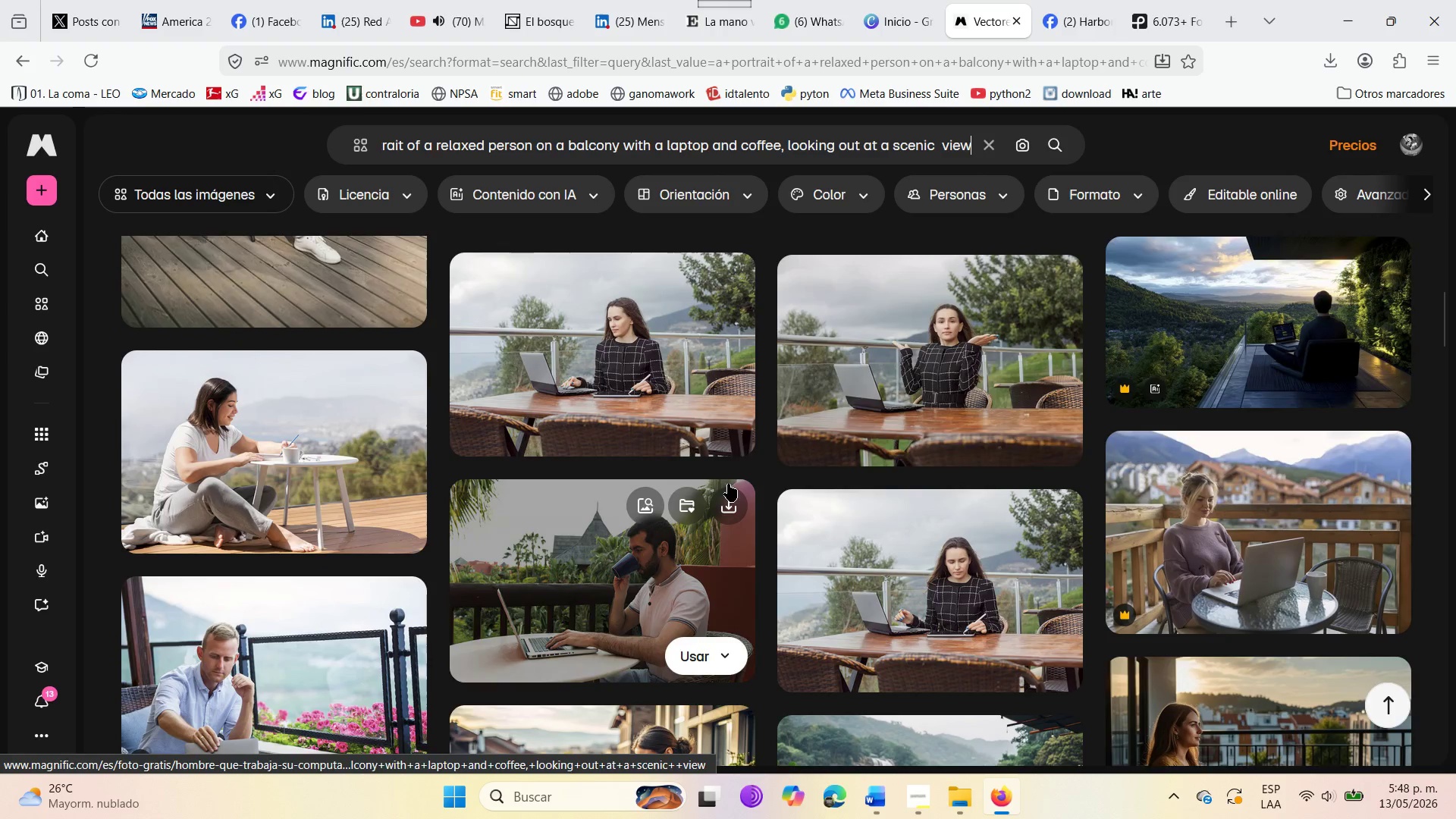 
scroll: coordinate [651, 554], scroll_direction: down, amount: 5.0
 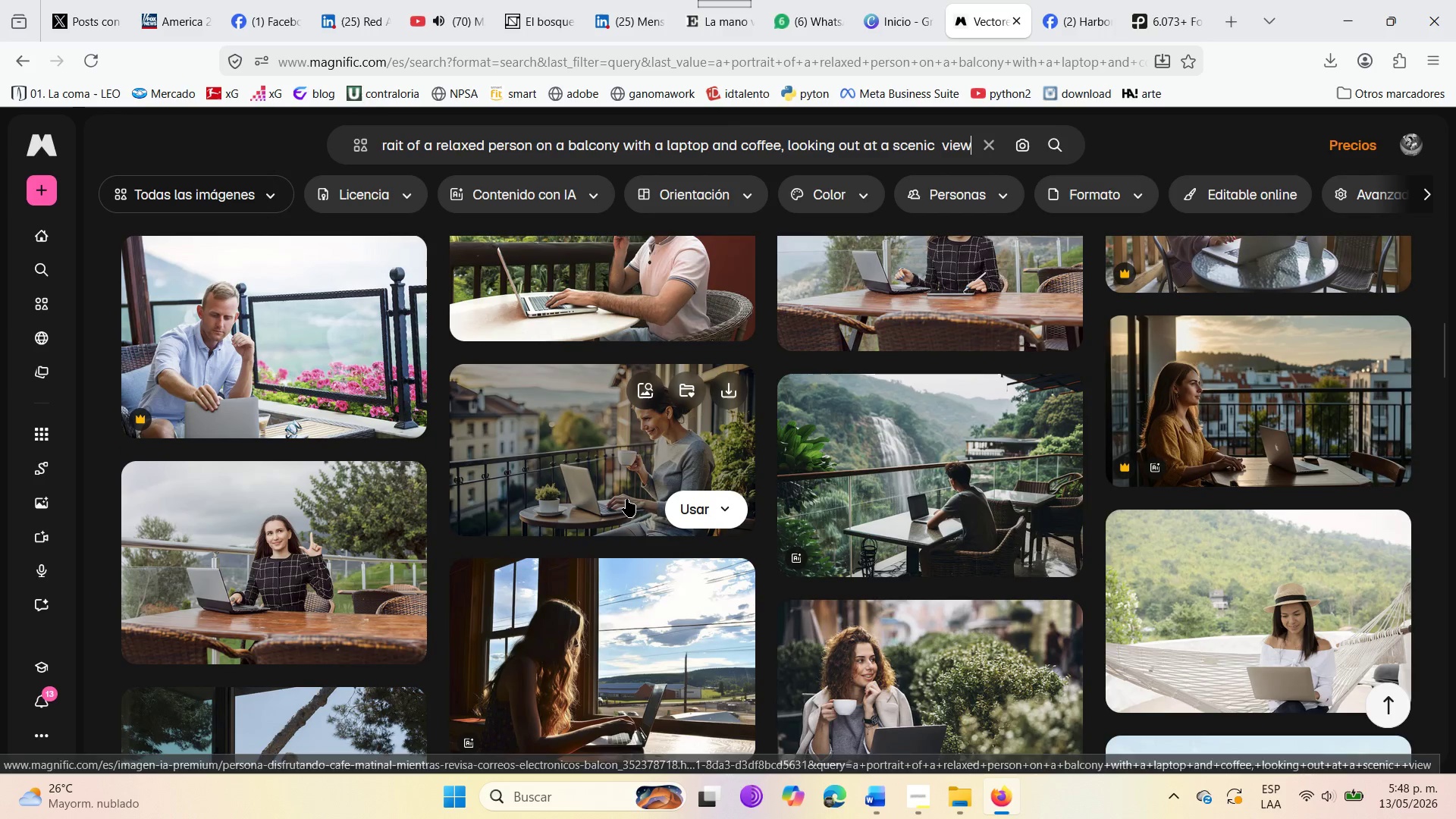 
scroll: coordinate [626, 497], scroll_direction: up, amount: 2.0
 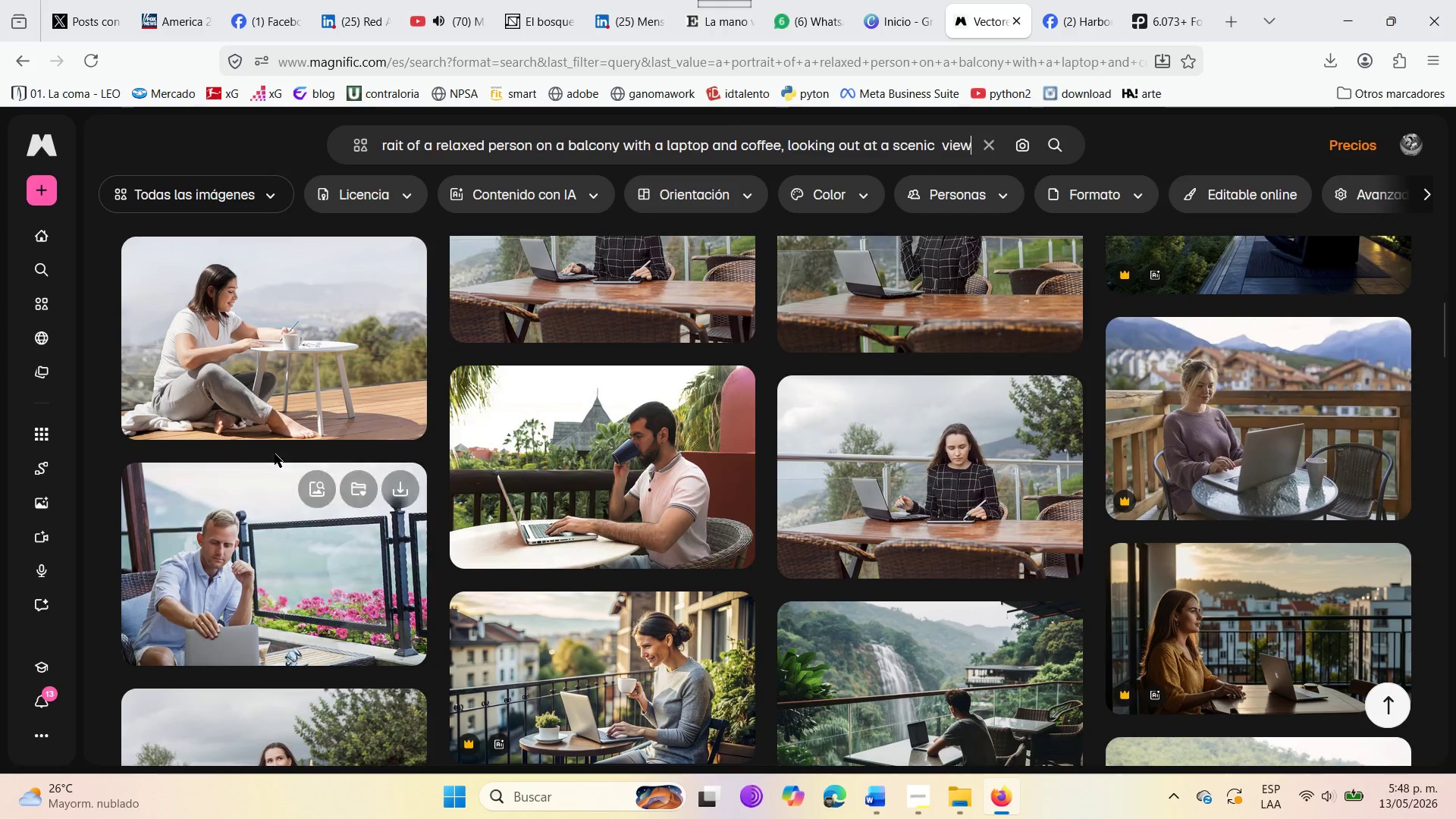 
scroll: coordinate [454, 450], scroll_direction: down, amount: 3.0
 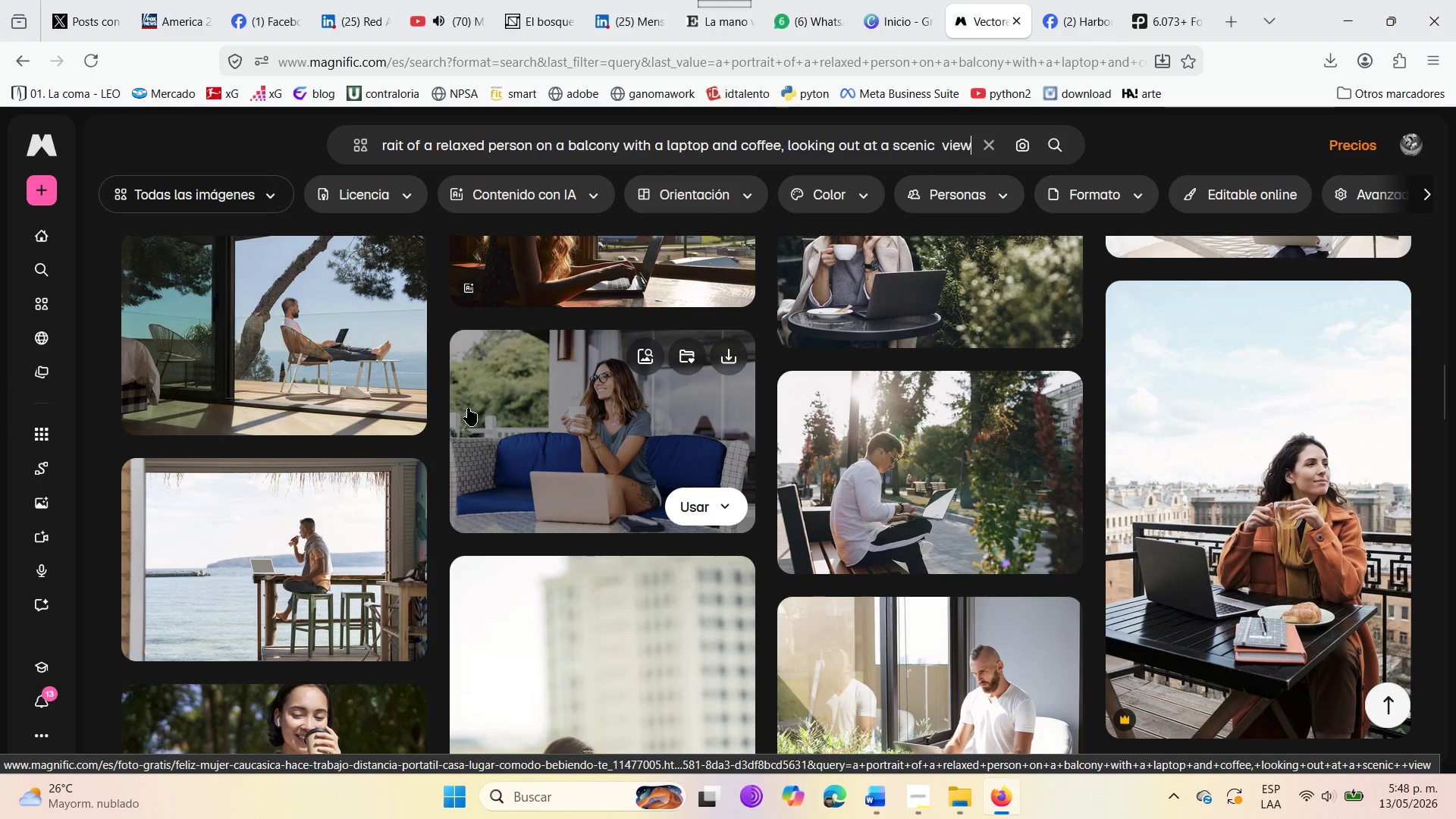 
left_click([261, 352])
 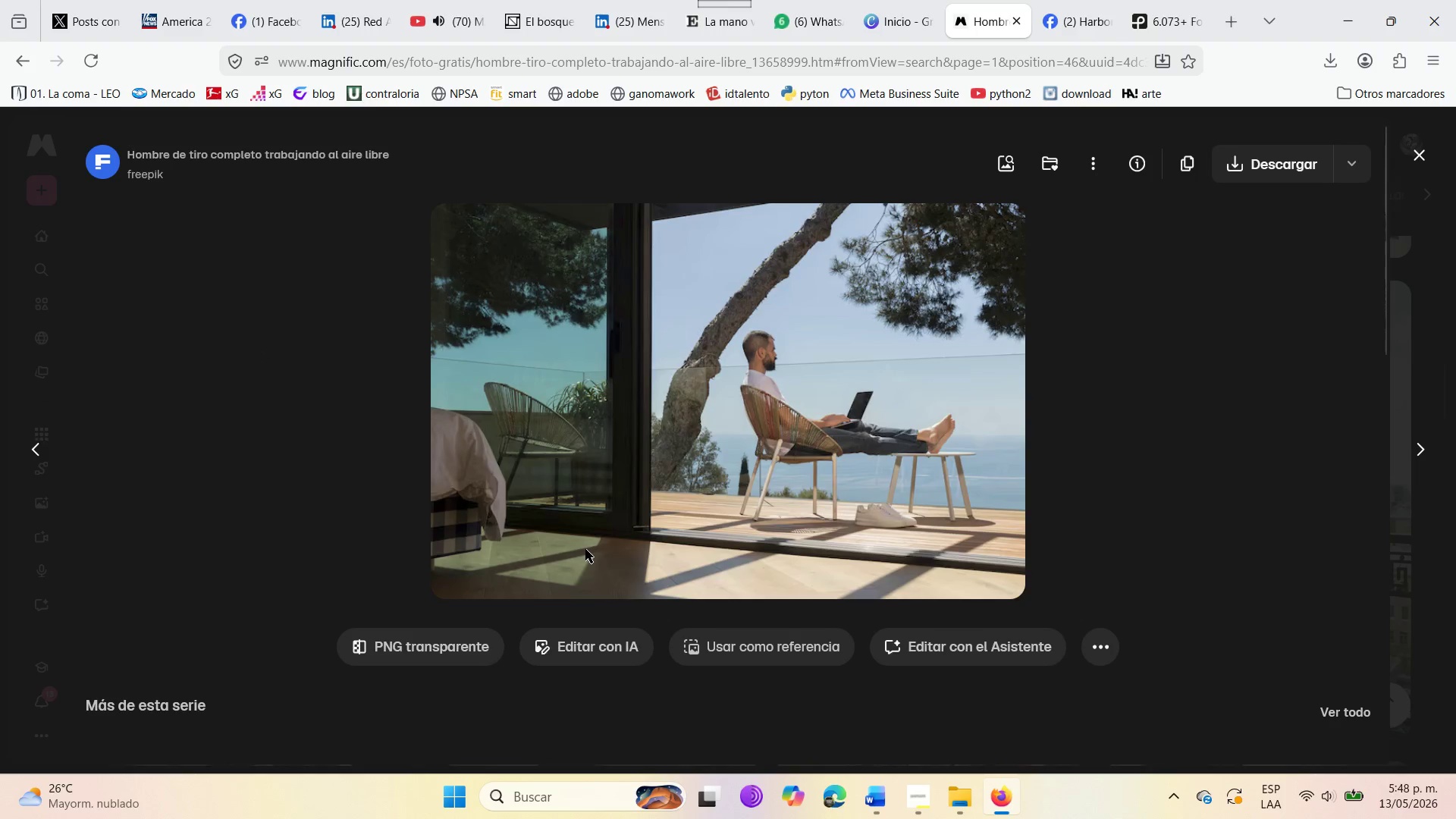 
scroll: coordinate [719, 492], scroll_direction: down, amount: 12.0
 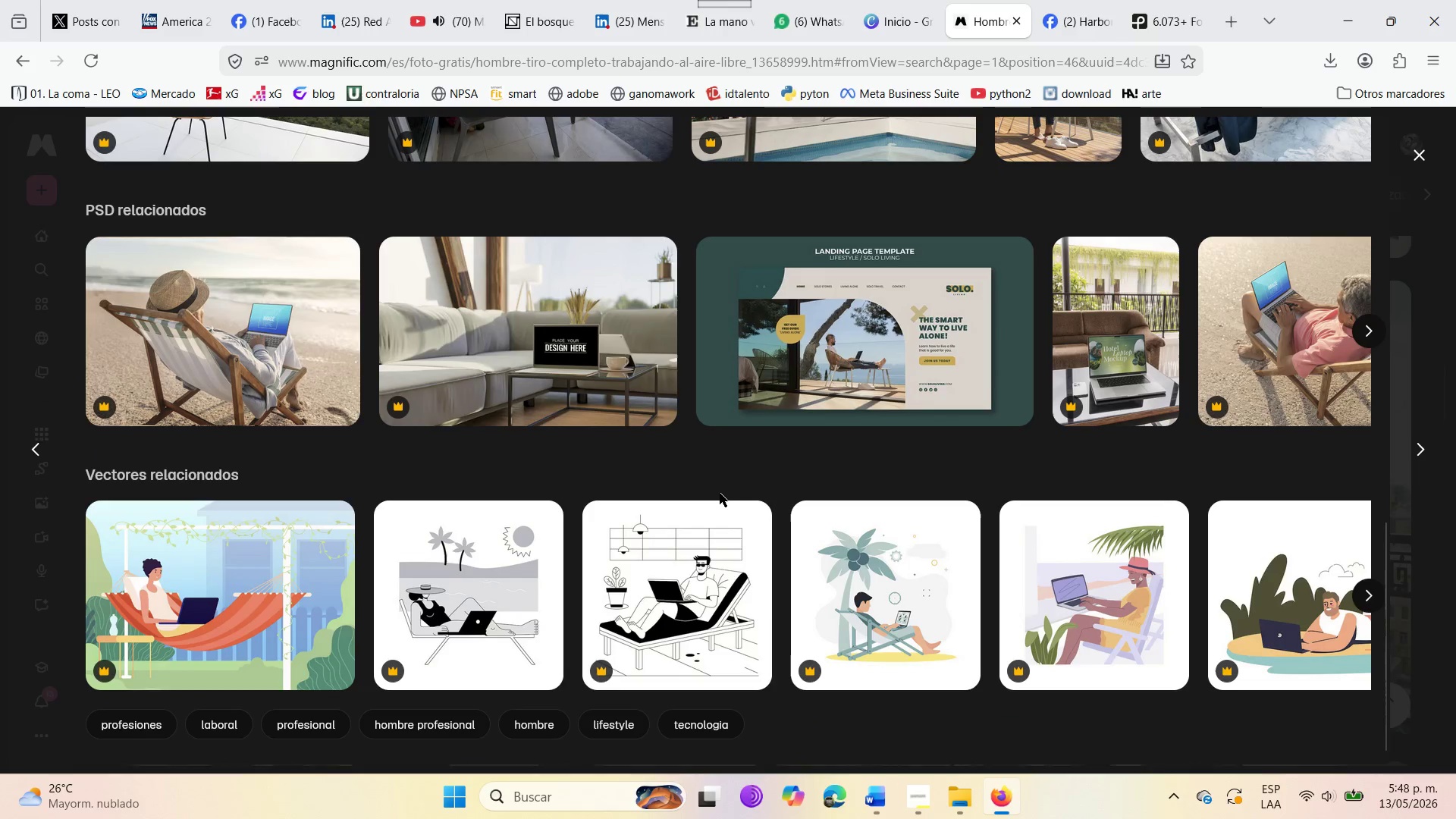 
scroll: coordinate [720, 493], scroll_direction: up, amount: 6.0
 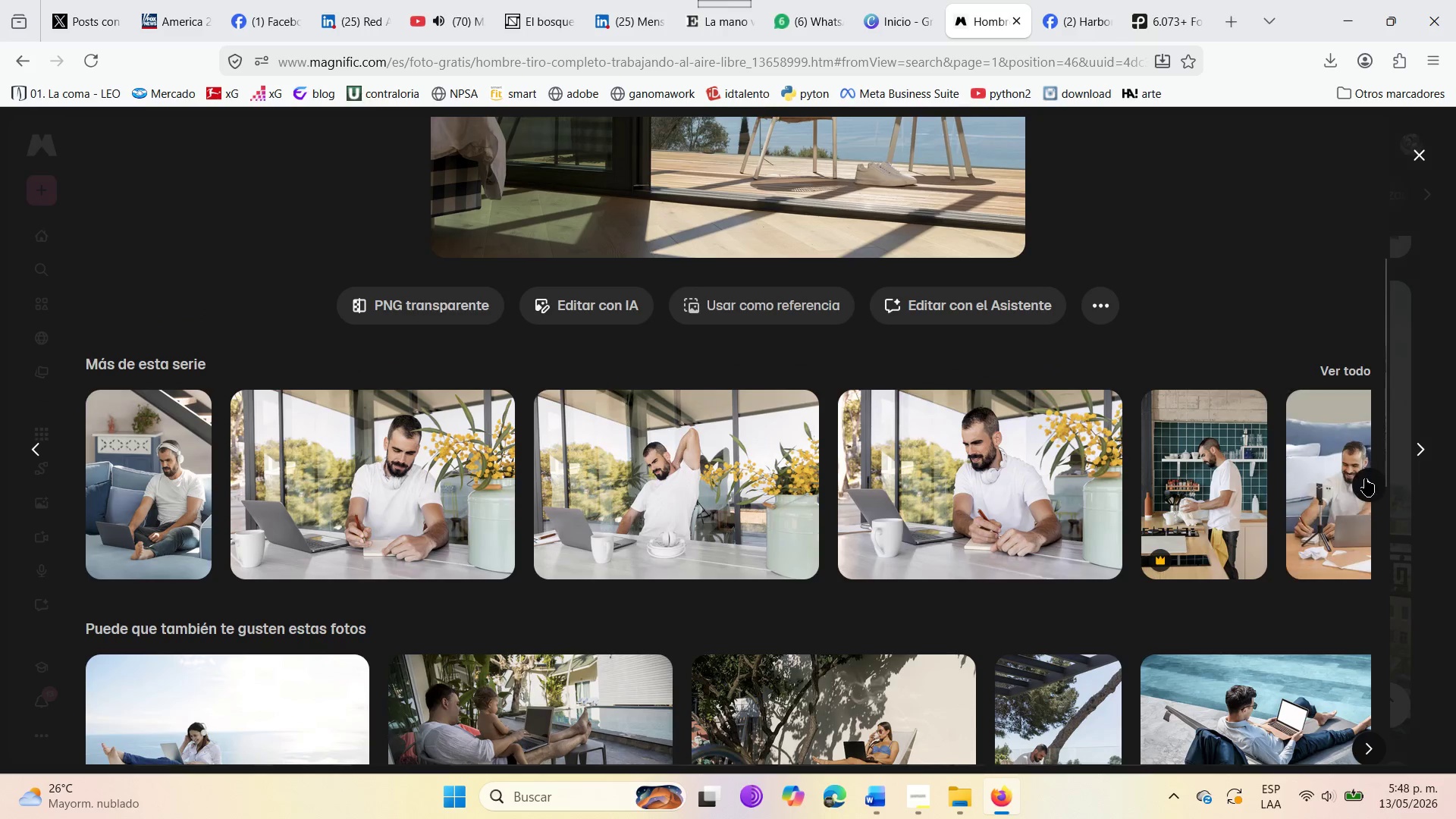 
left_click([1365, 479])
 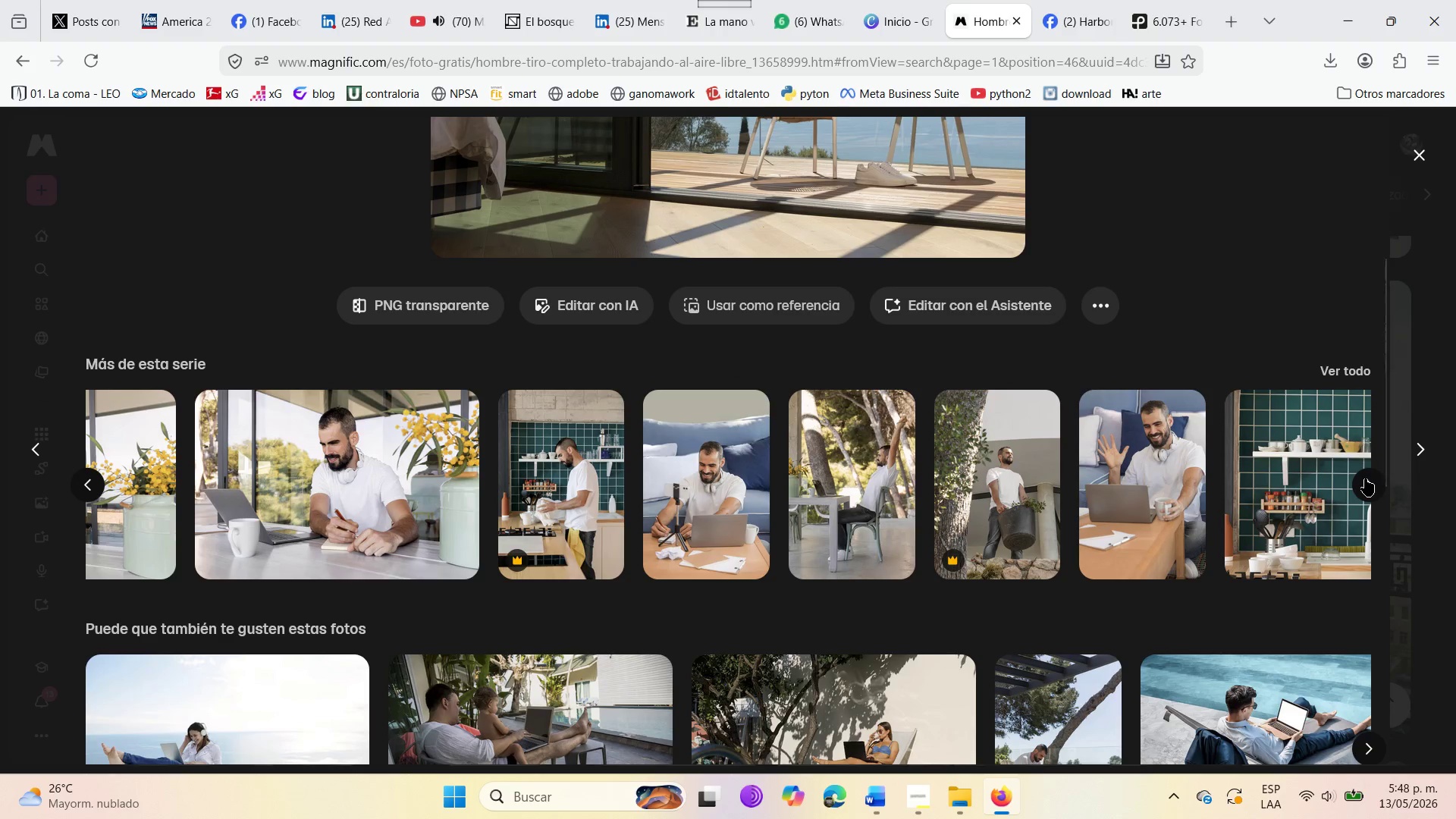 
left_click([1365, 479])
 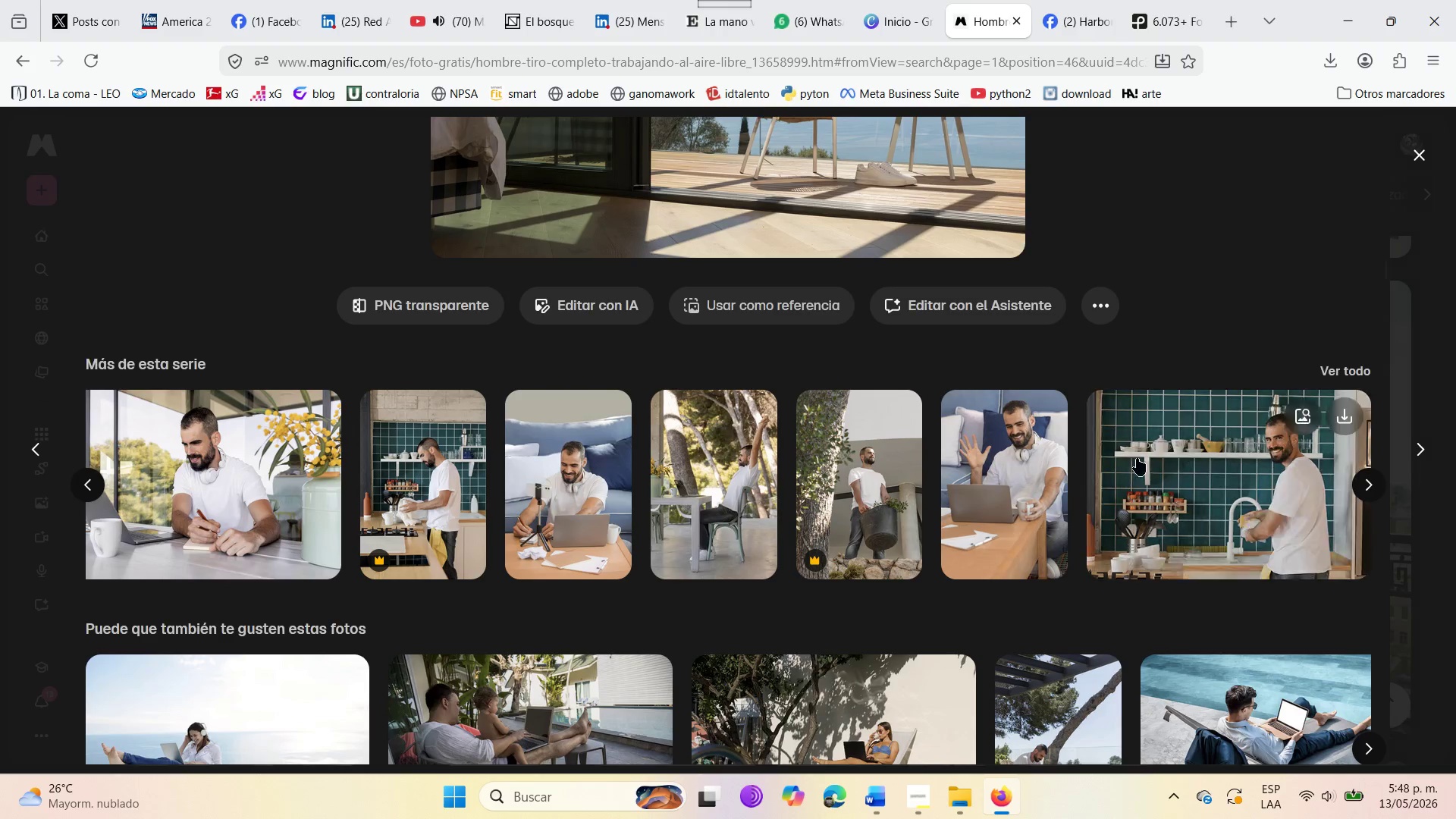 
scroll: coordinate [1034, 463], scroll_direction: up, amount: 4.0
 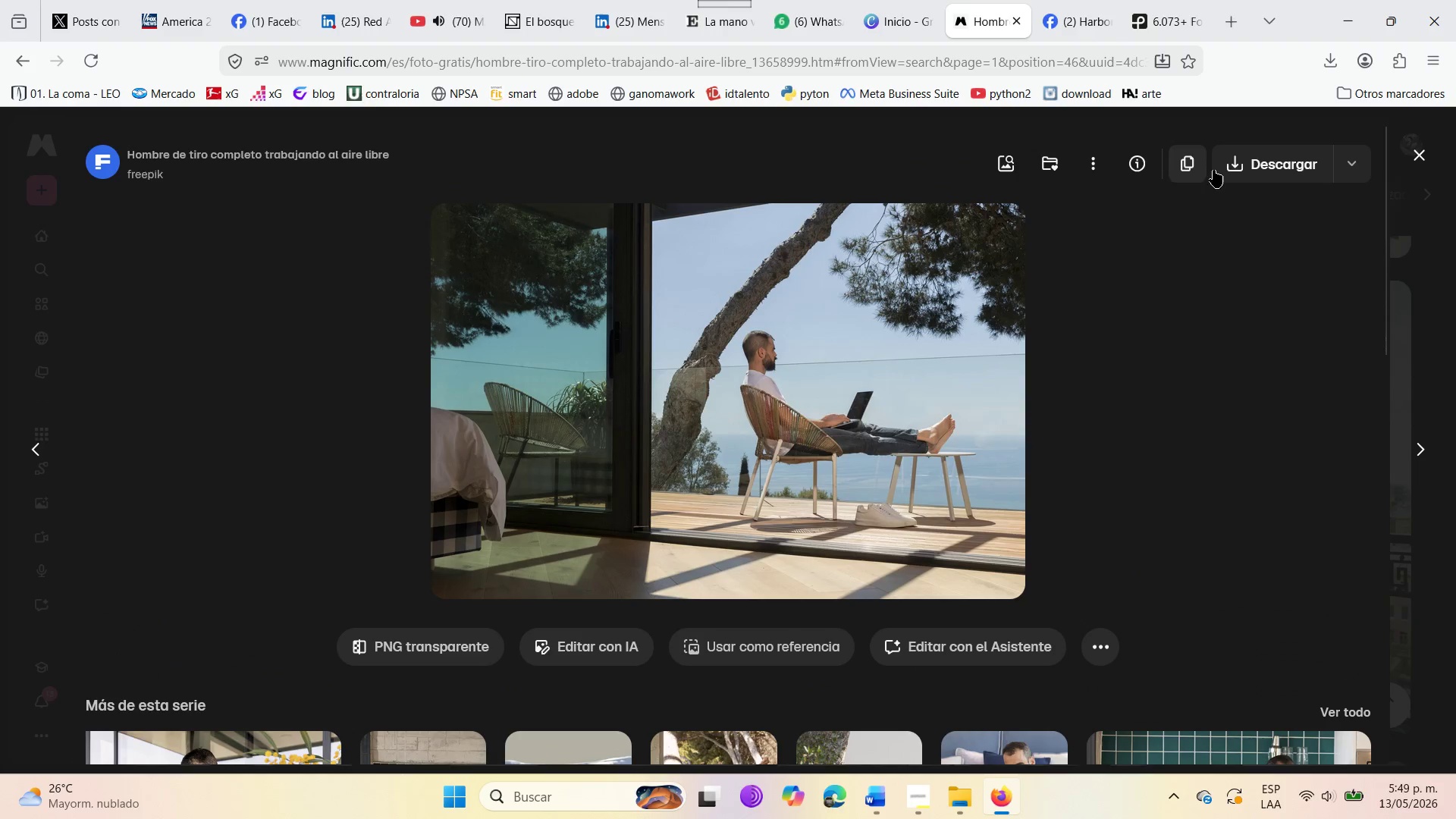 
left_click([1234, 170])
 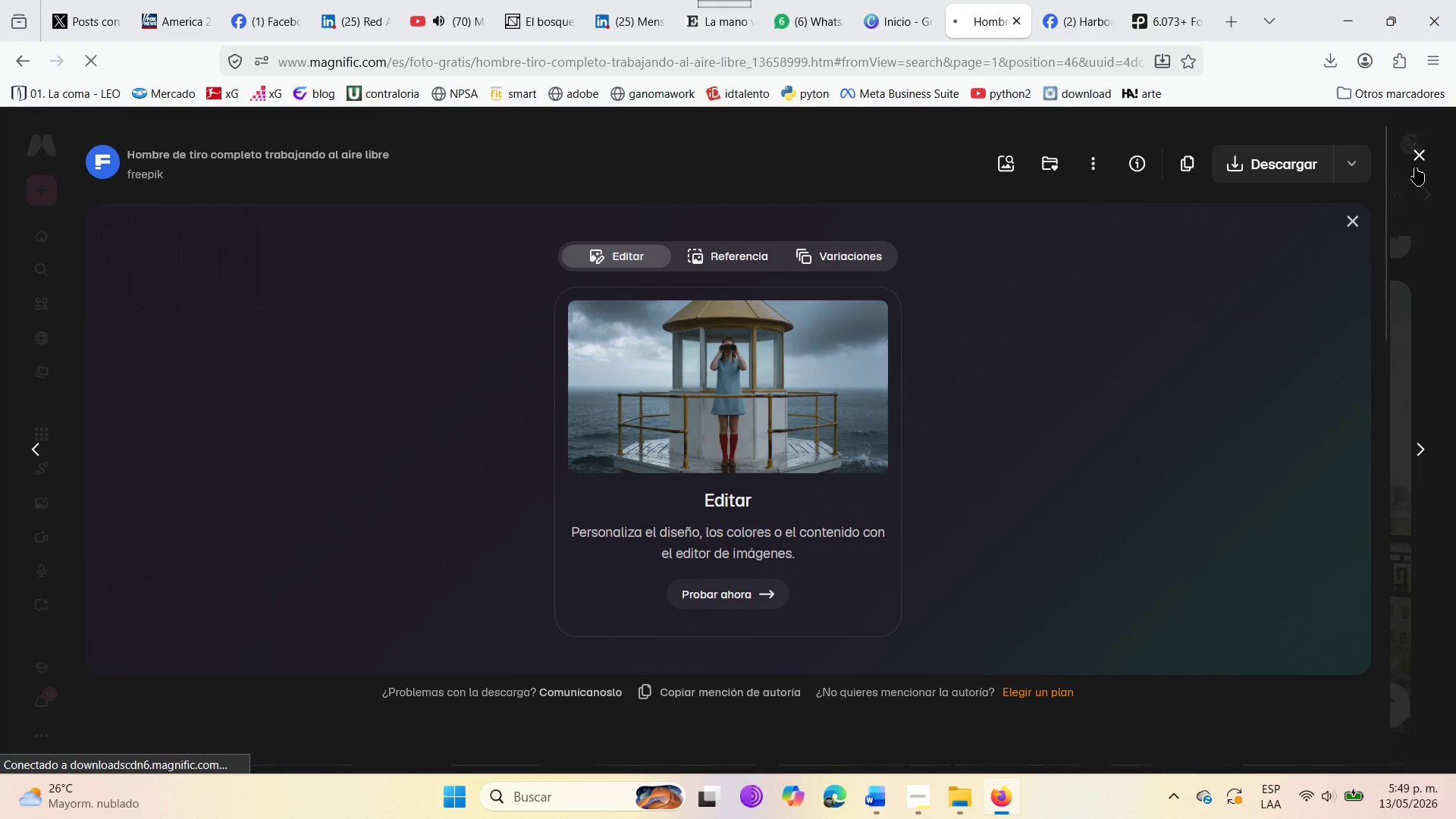 
left_click([1414, 158])
 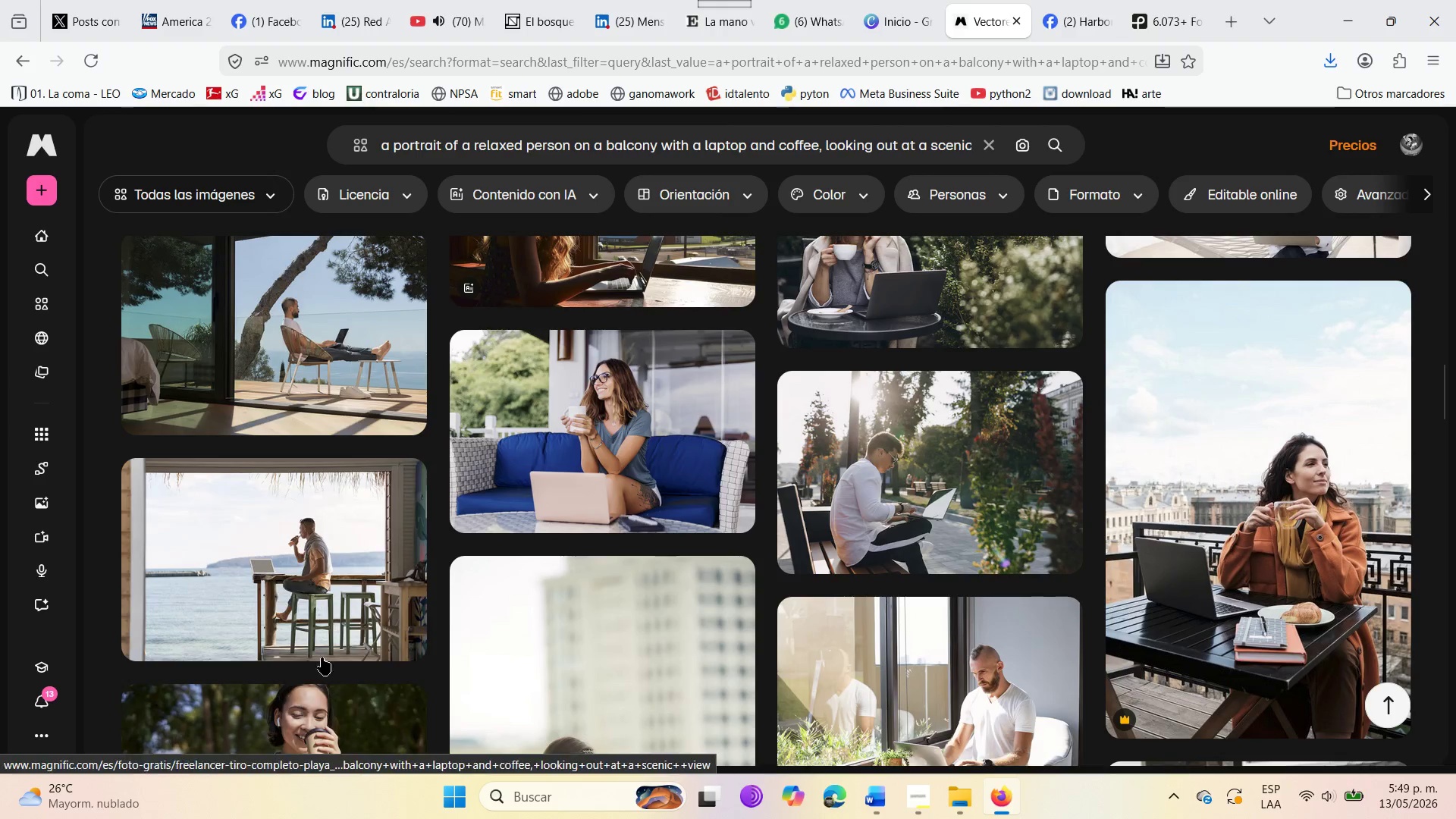 
wait(5.12)
 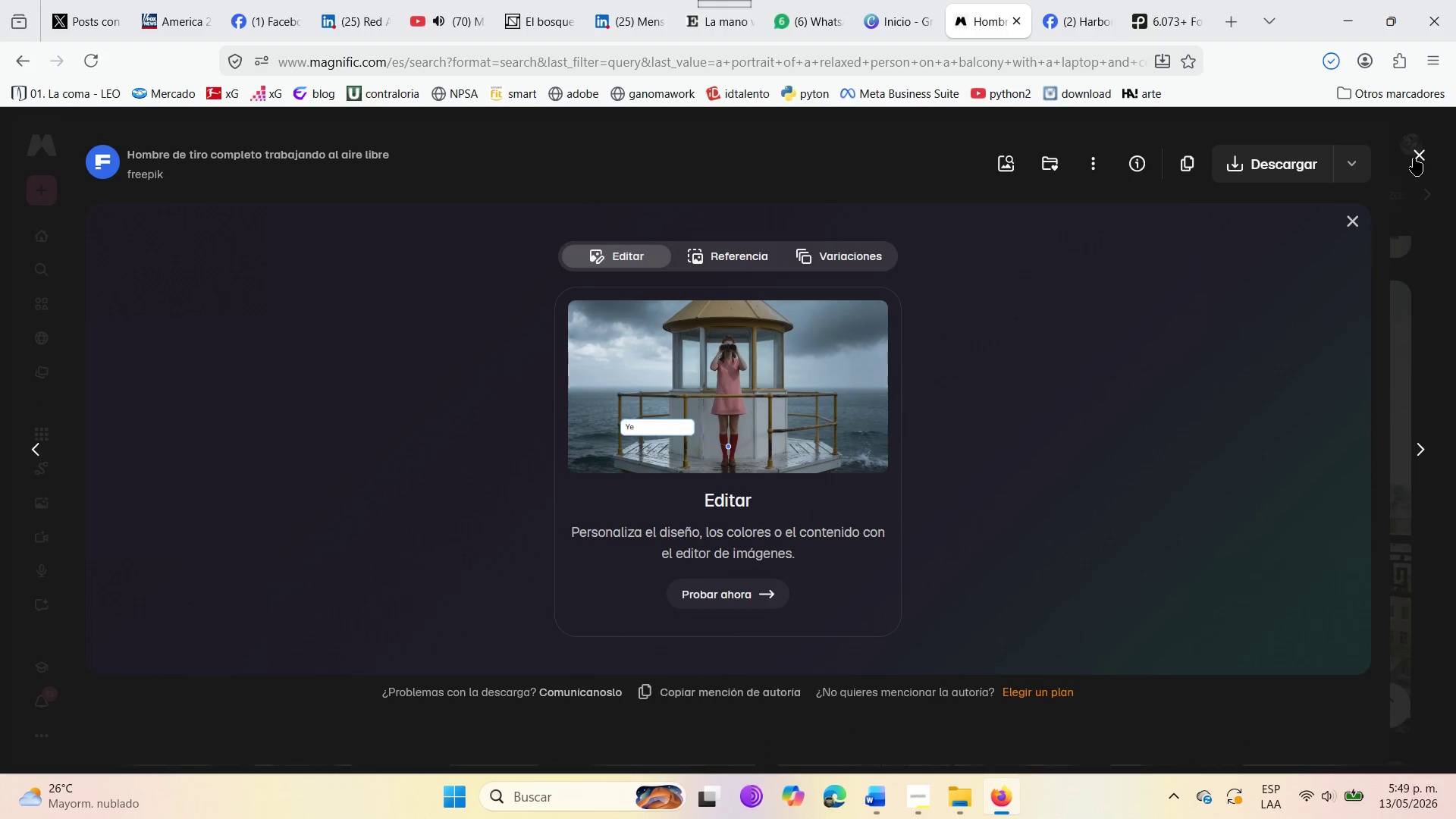 
scroll: coordinate [396, 565], scroll_direction: down, amount: 6.0
 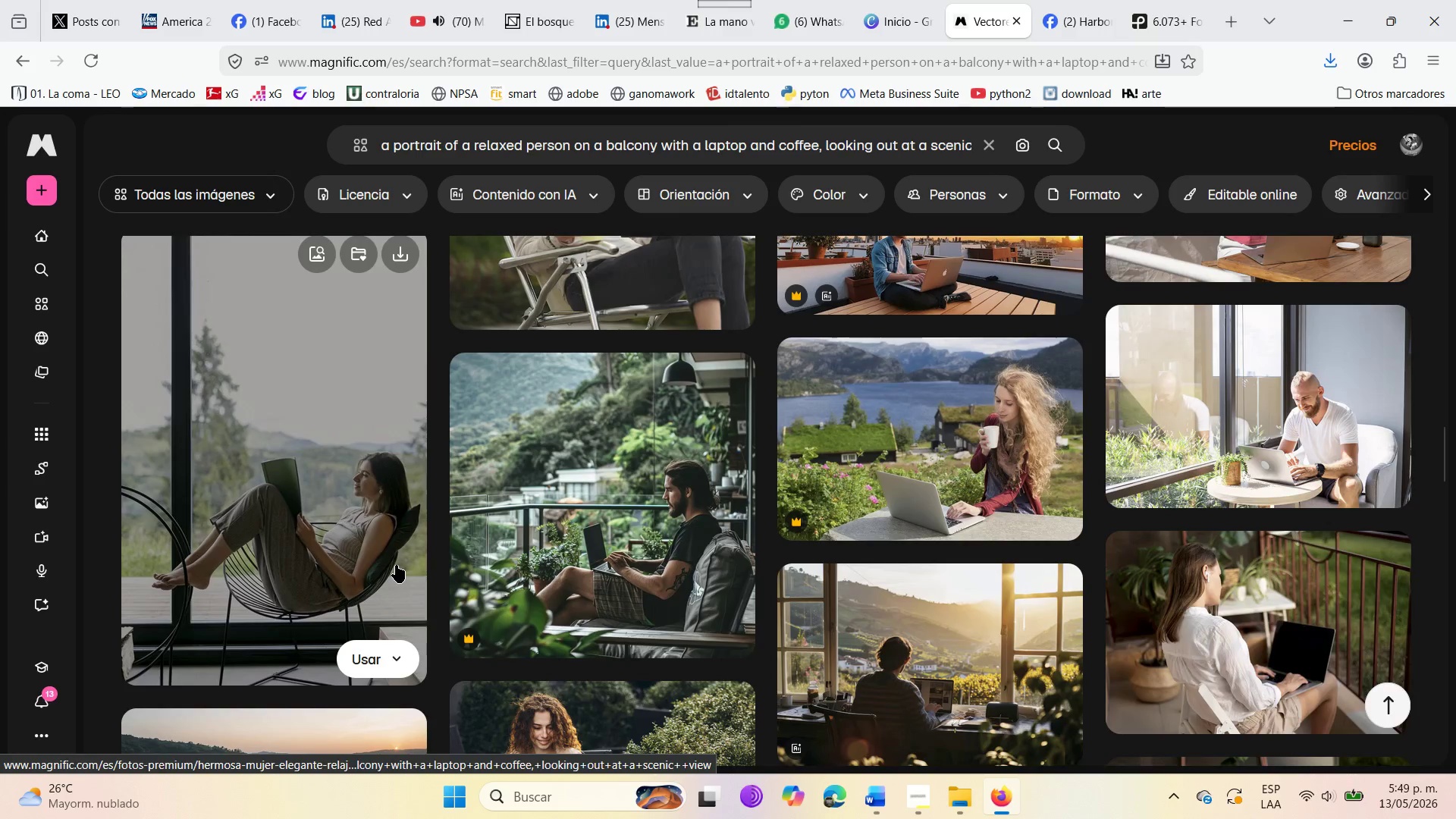 
scroll: coordinate [322, 283], scroll_direction: up, amount: 5.0
 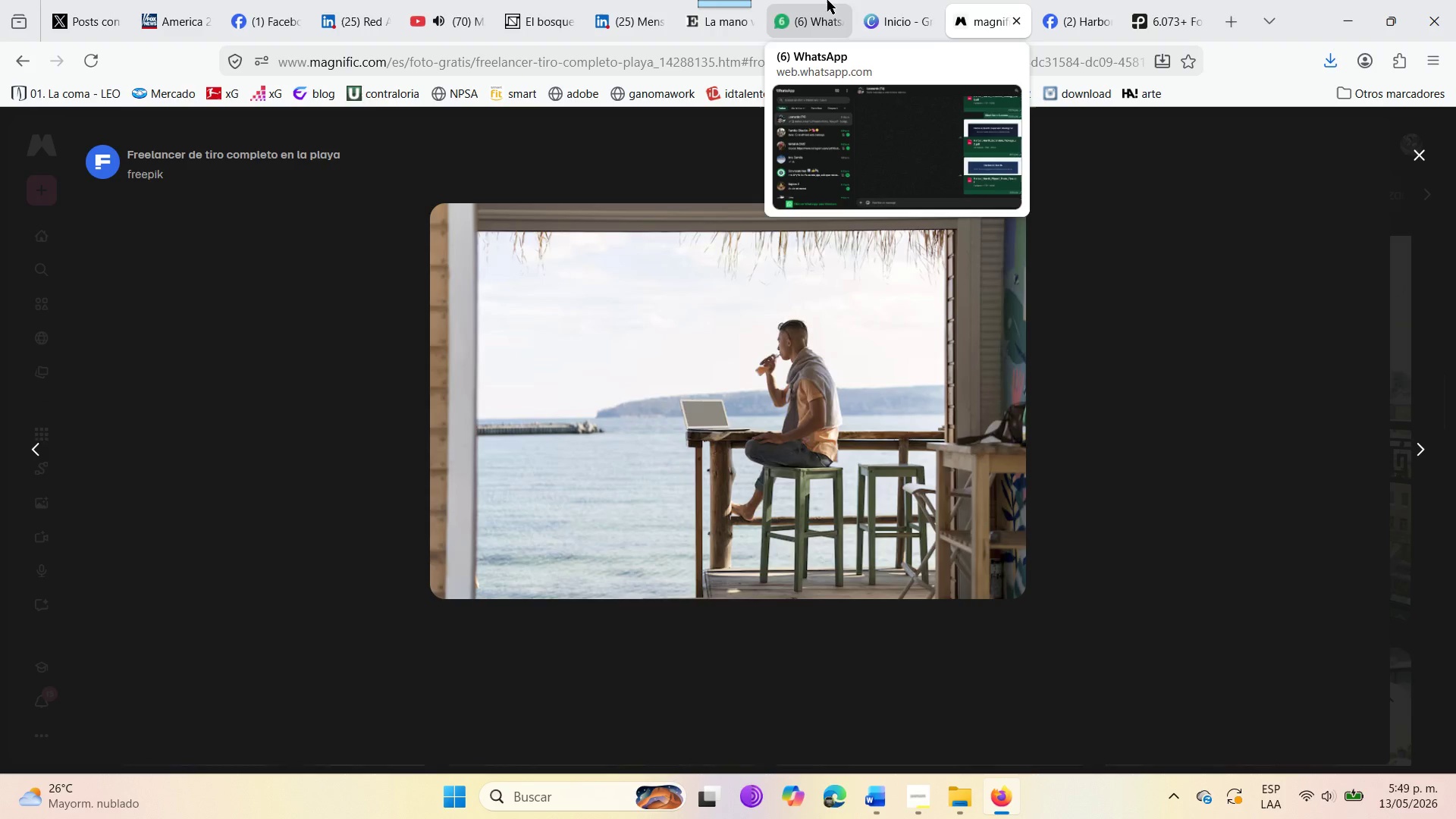 
left_click([1075, 0])
 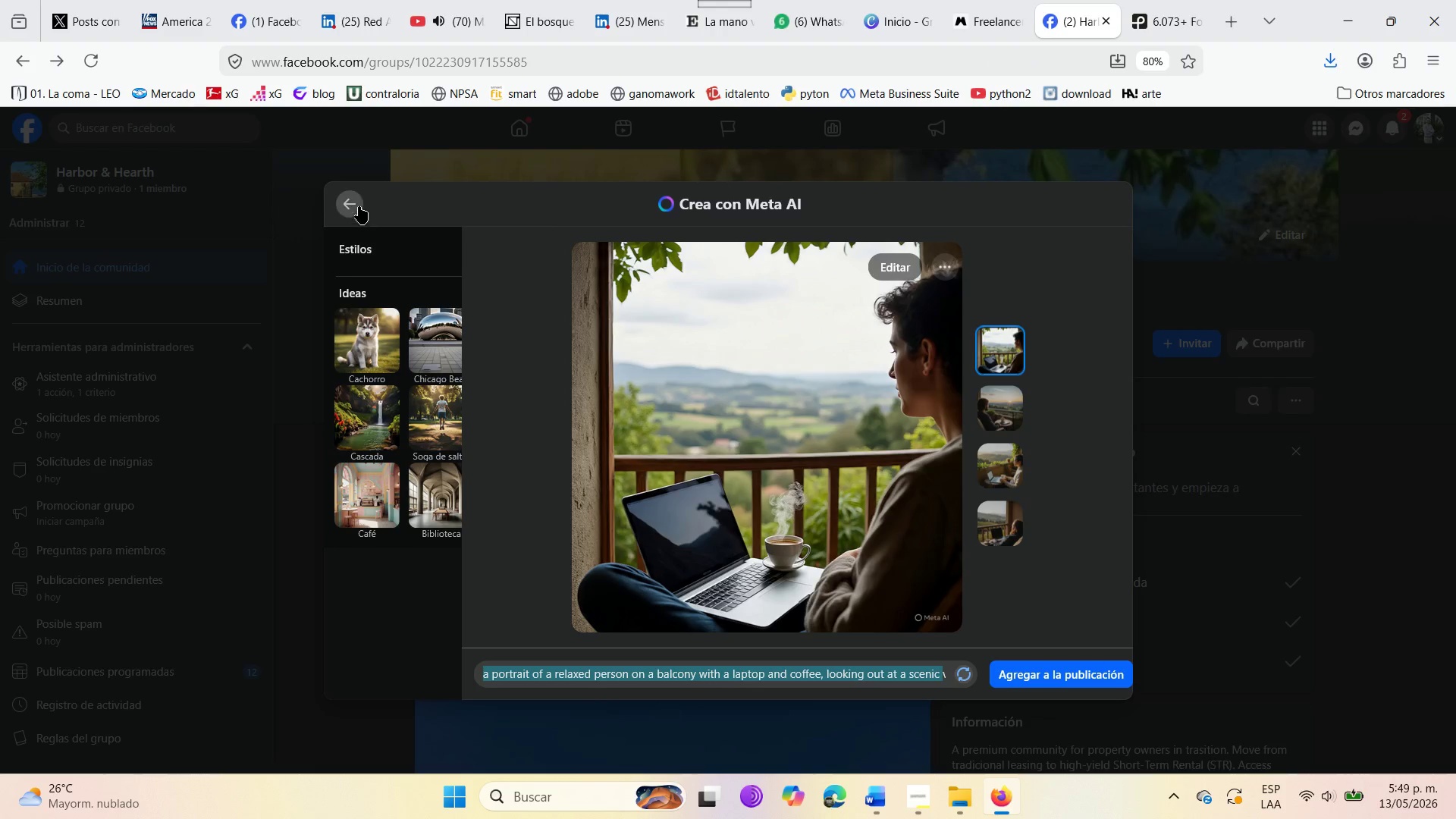 
left_click([353, 200])
 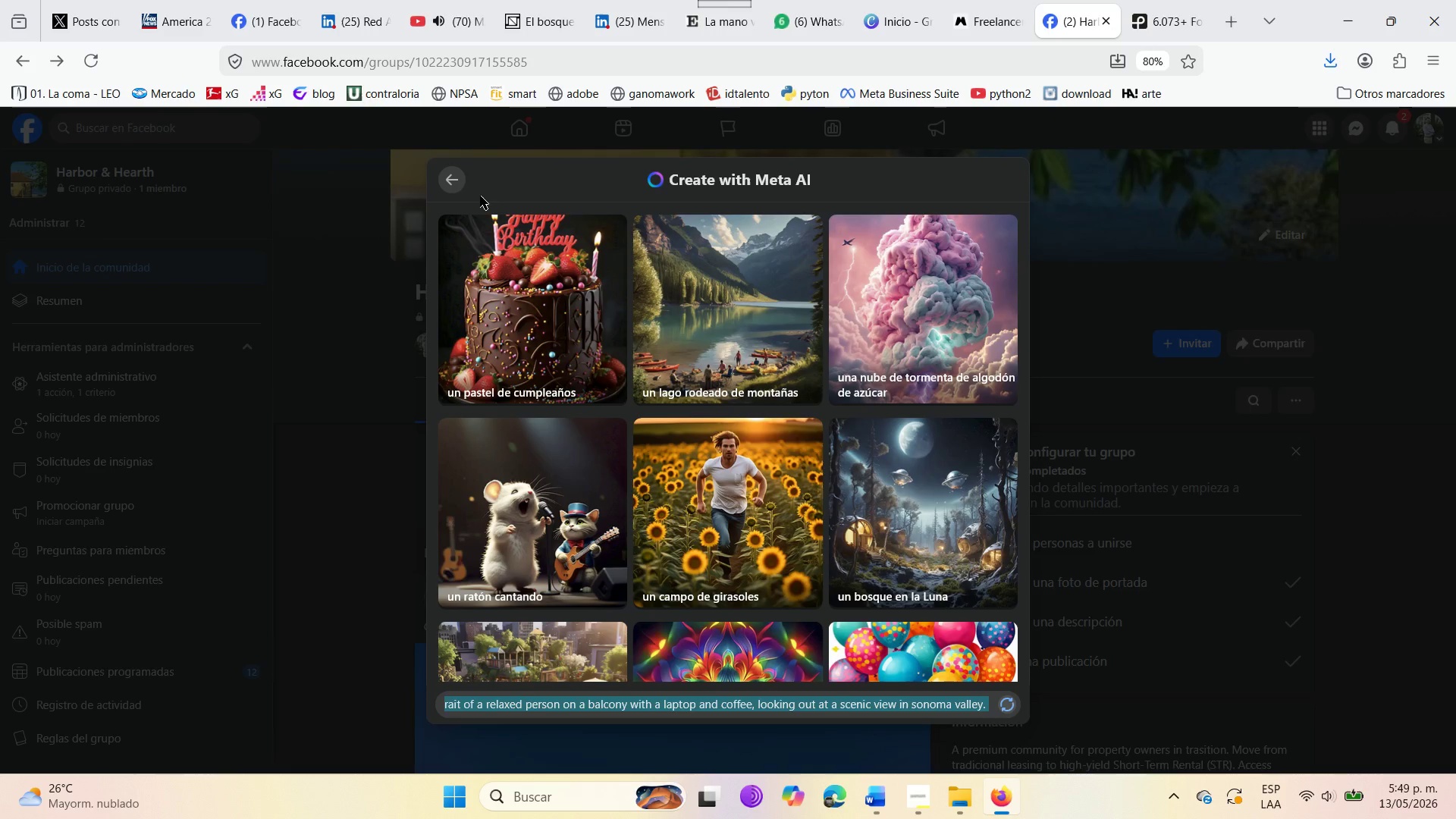 
left_click([447, 180])
 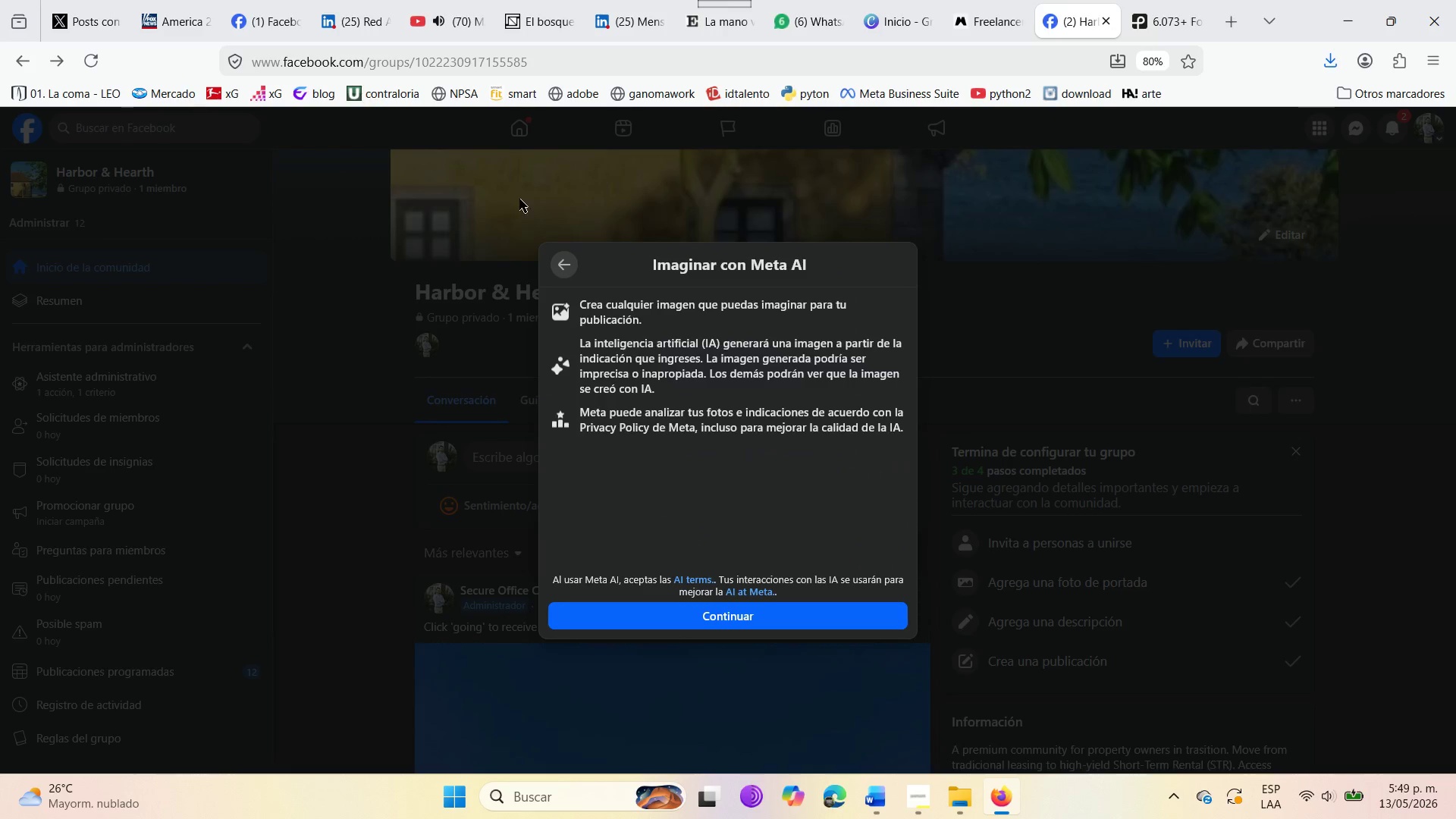 
left_click([563, 266])
 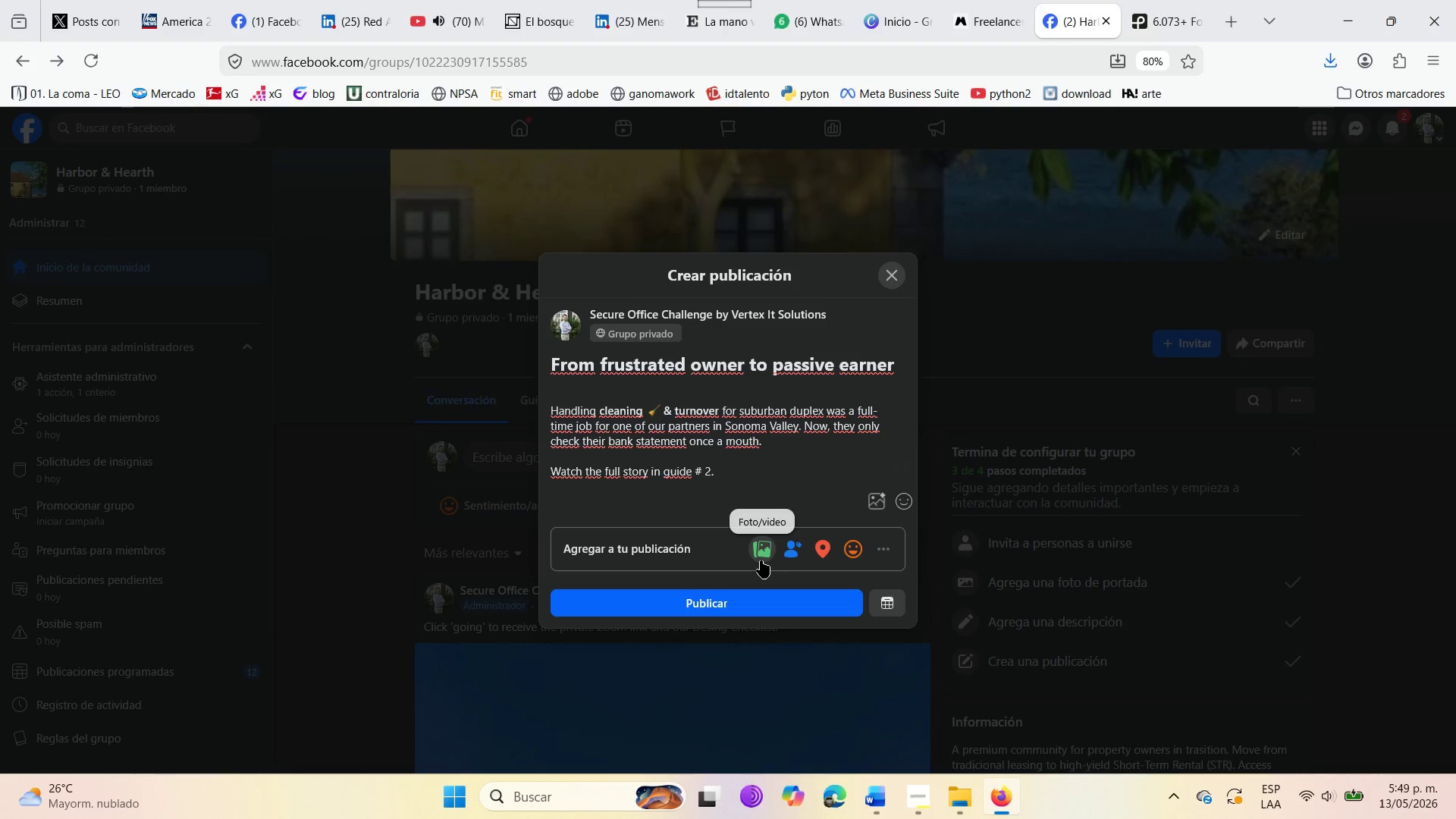 
left_click([761, 560])
 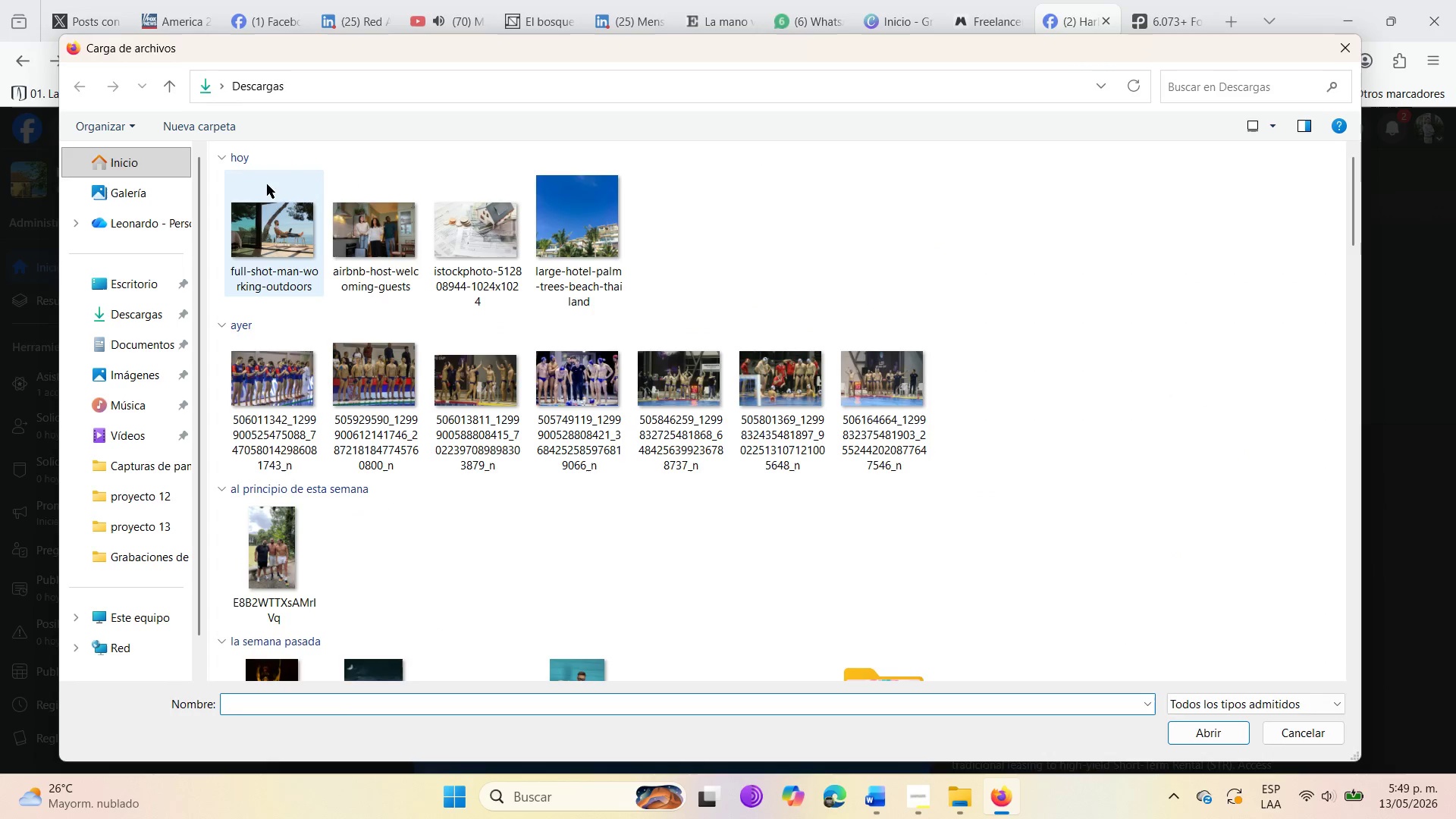 
left_click([300, 231])
 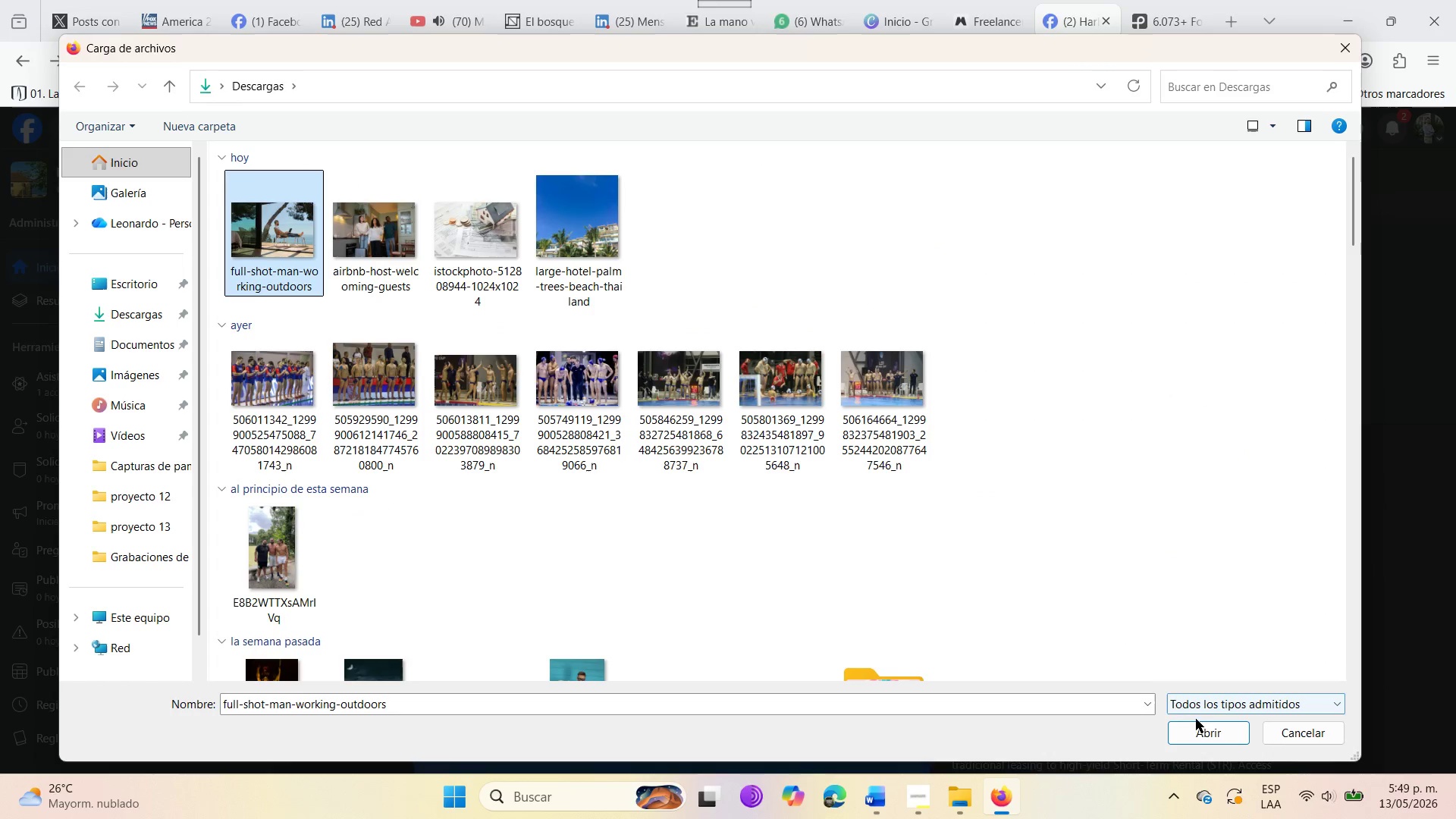 
left_click([1199, 730])
 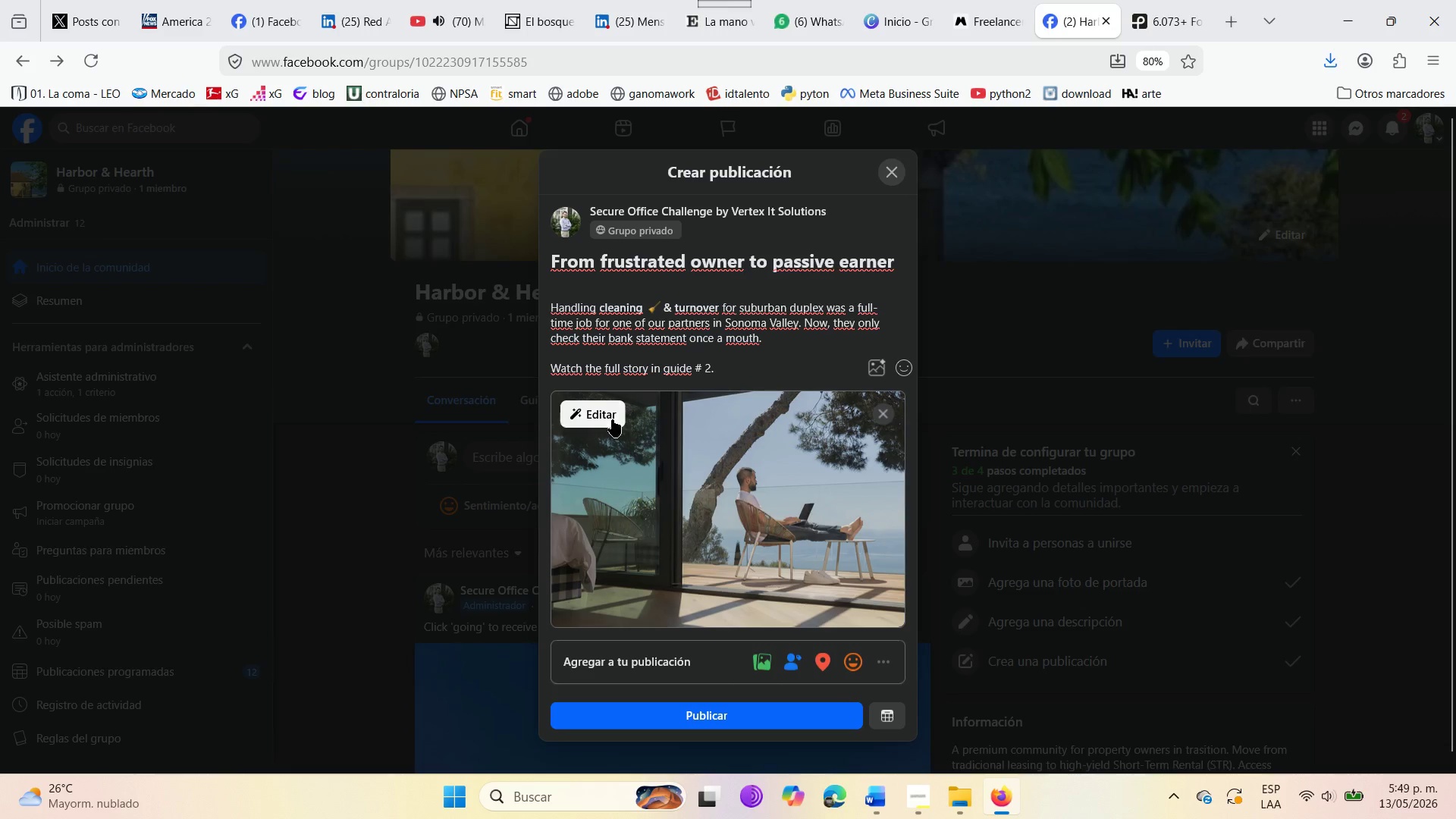 
left_click([594, 417])
 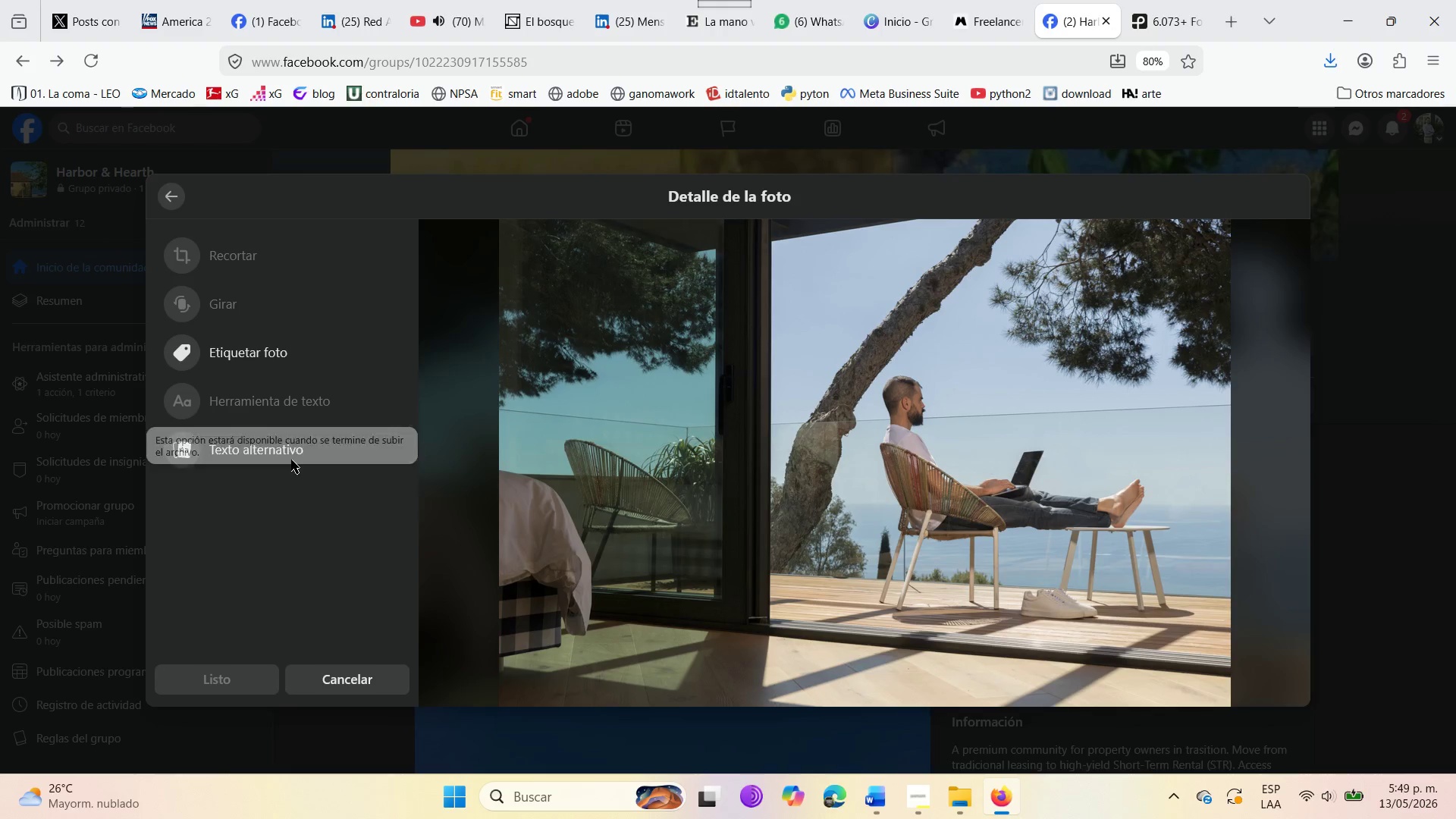 
left_click([285, 460])
 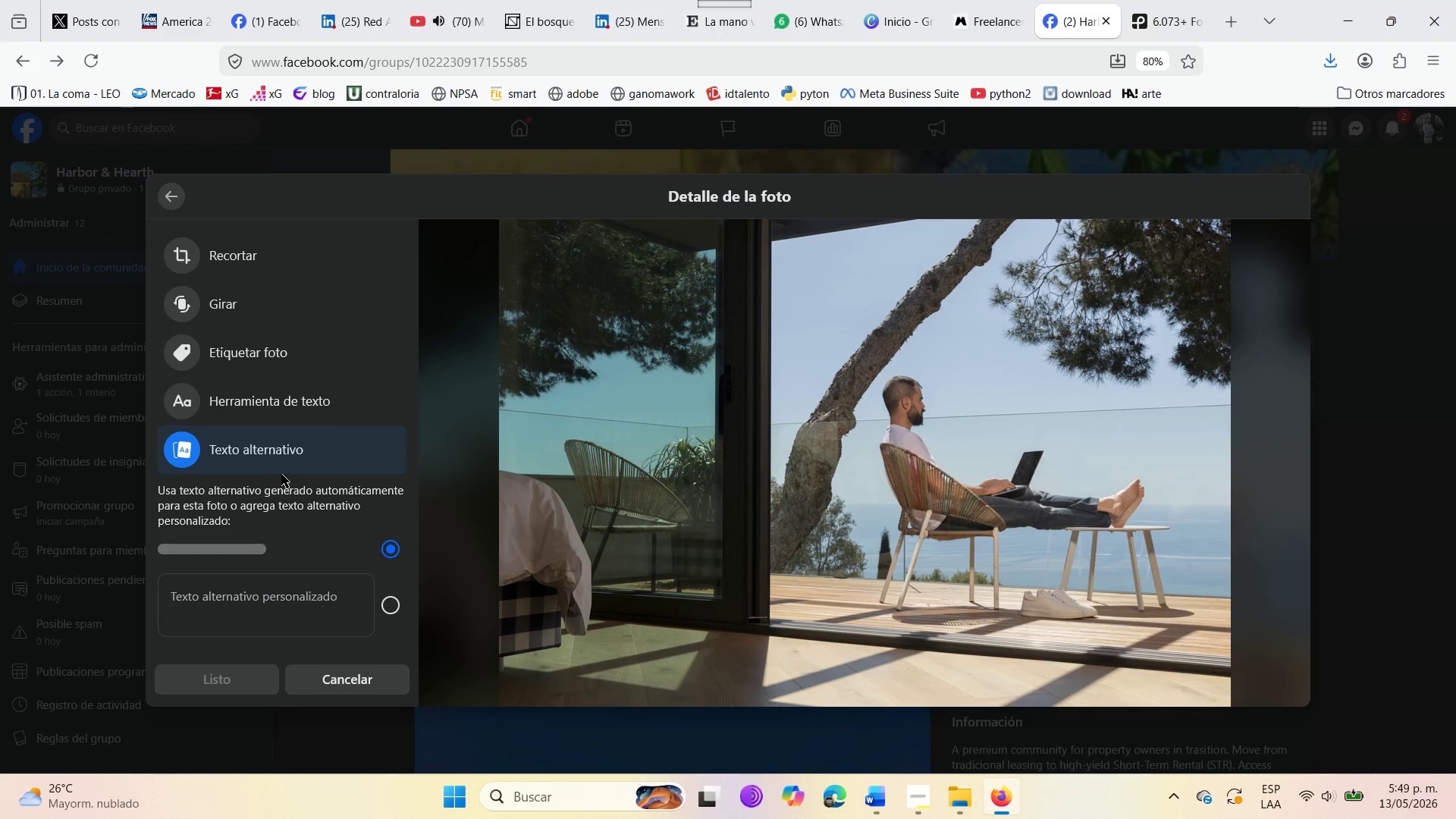 
key(Escape)
 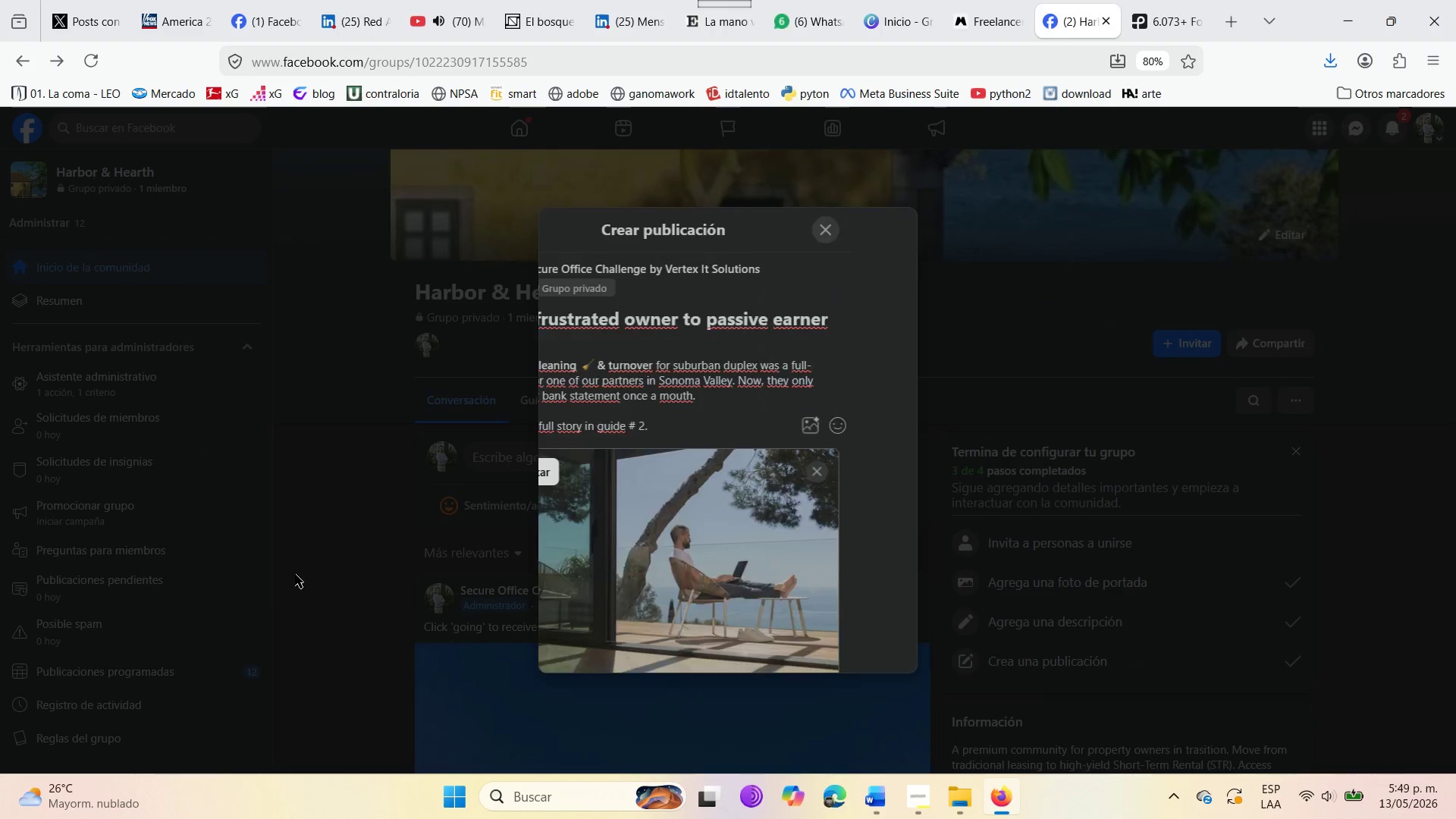 
hold_key(key=Escape, duration=1.5)
 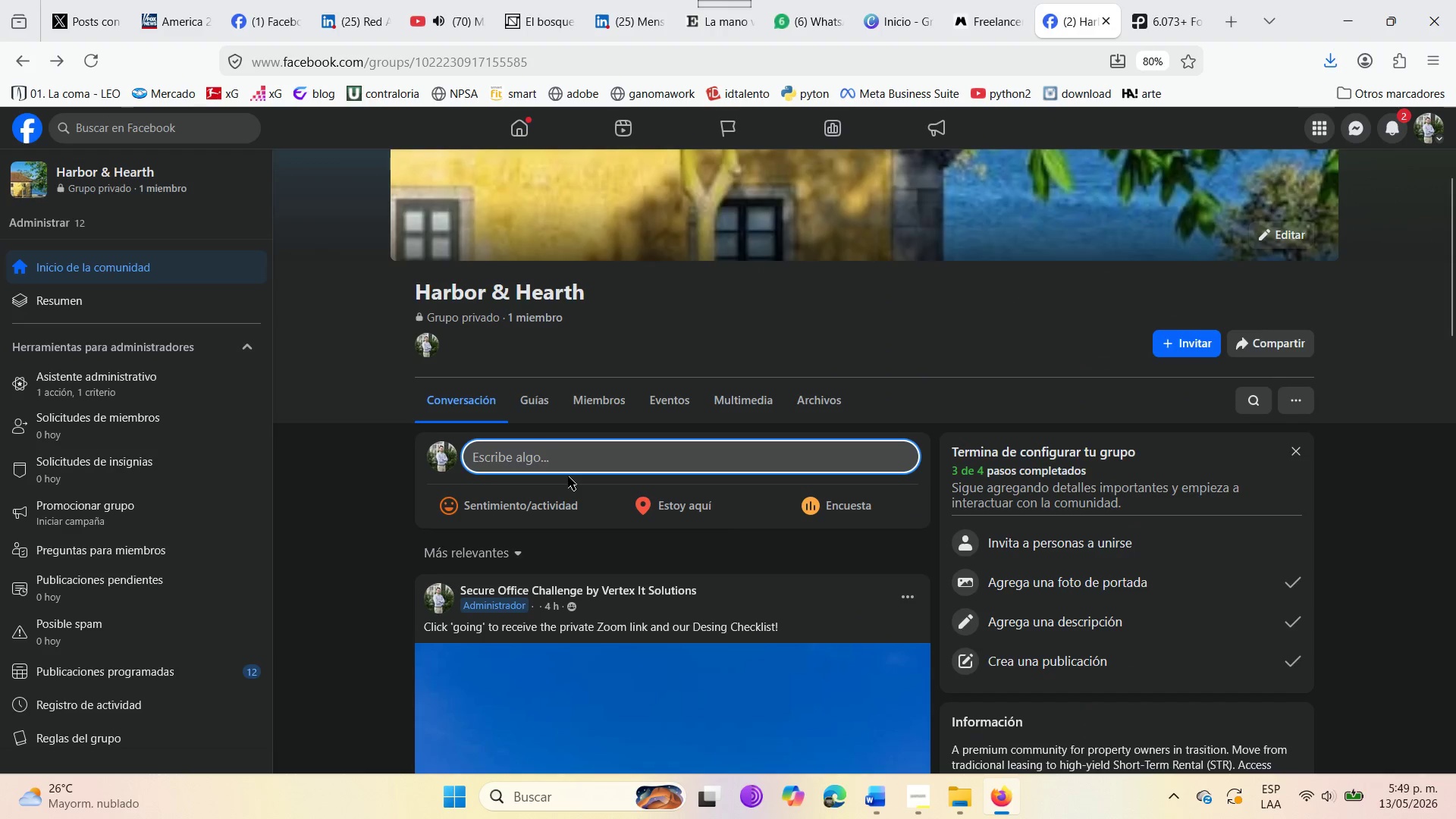 
scroll: coordinate [293, 563], scroll_direction: down, amount: 1.0
 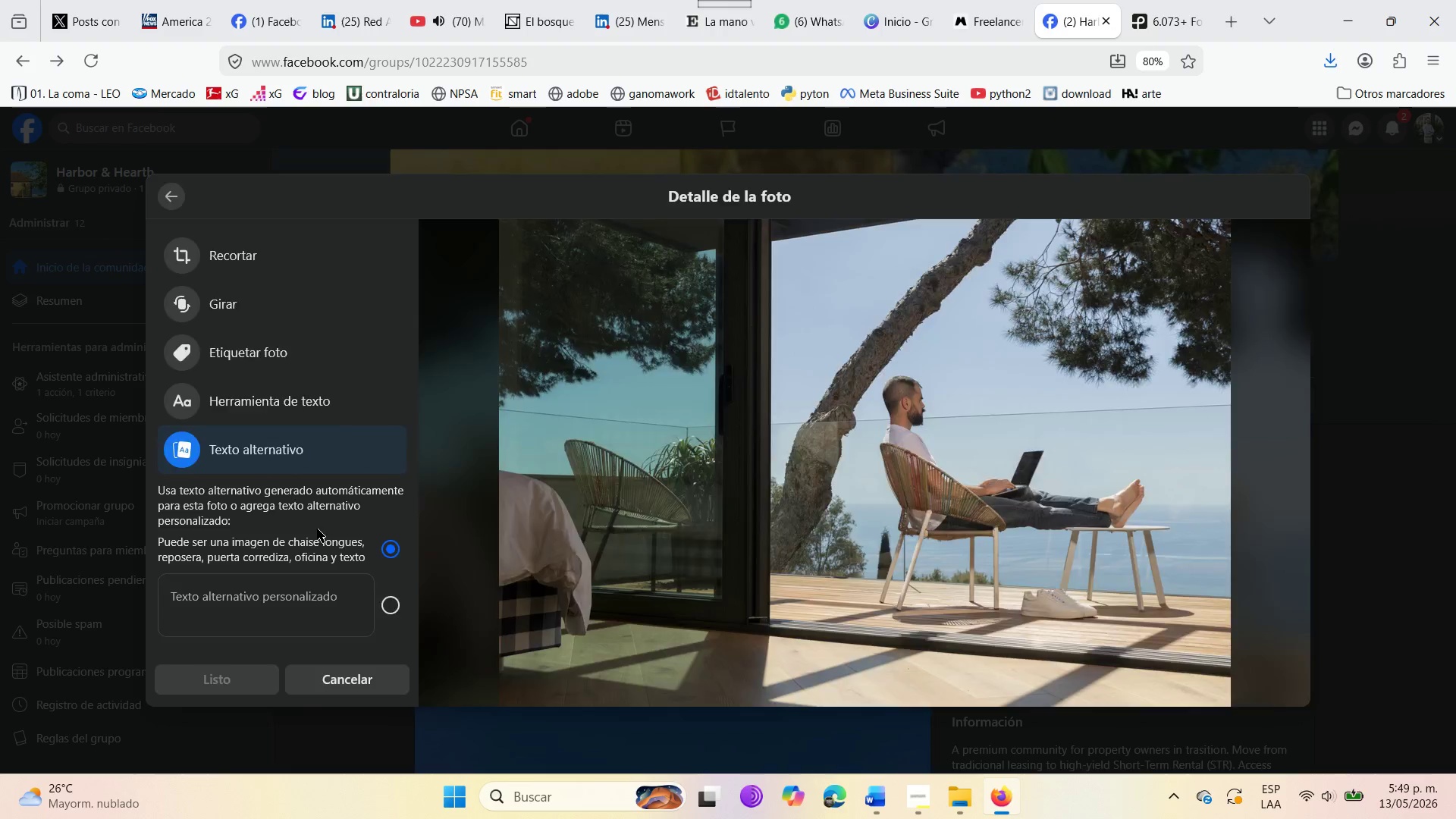 
hold_key(key=Escape, duration=0.86)
 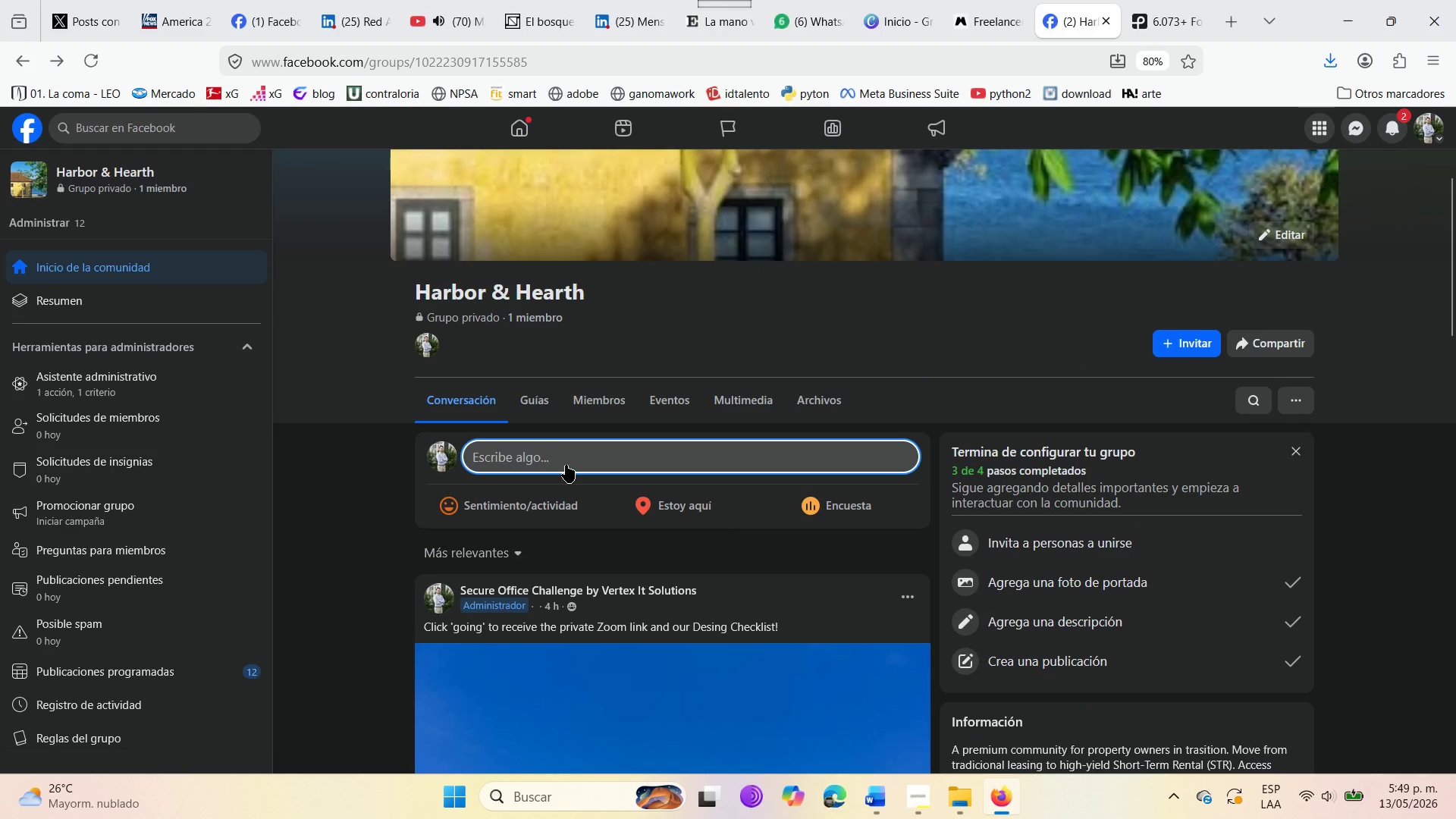 
left_click([563, 460])
 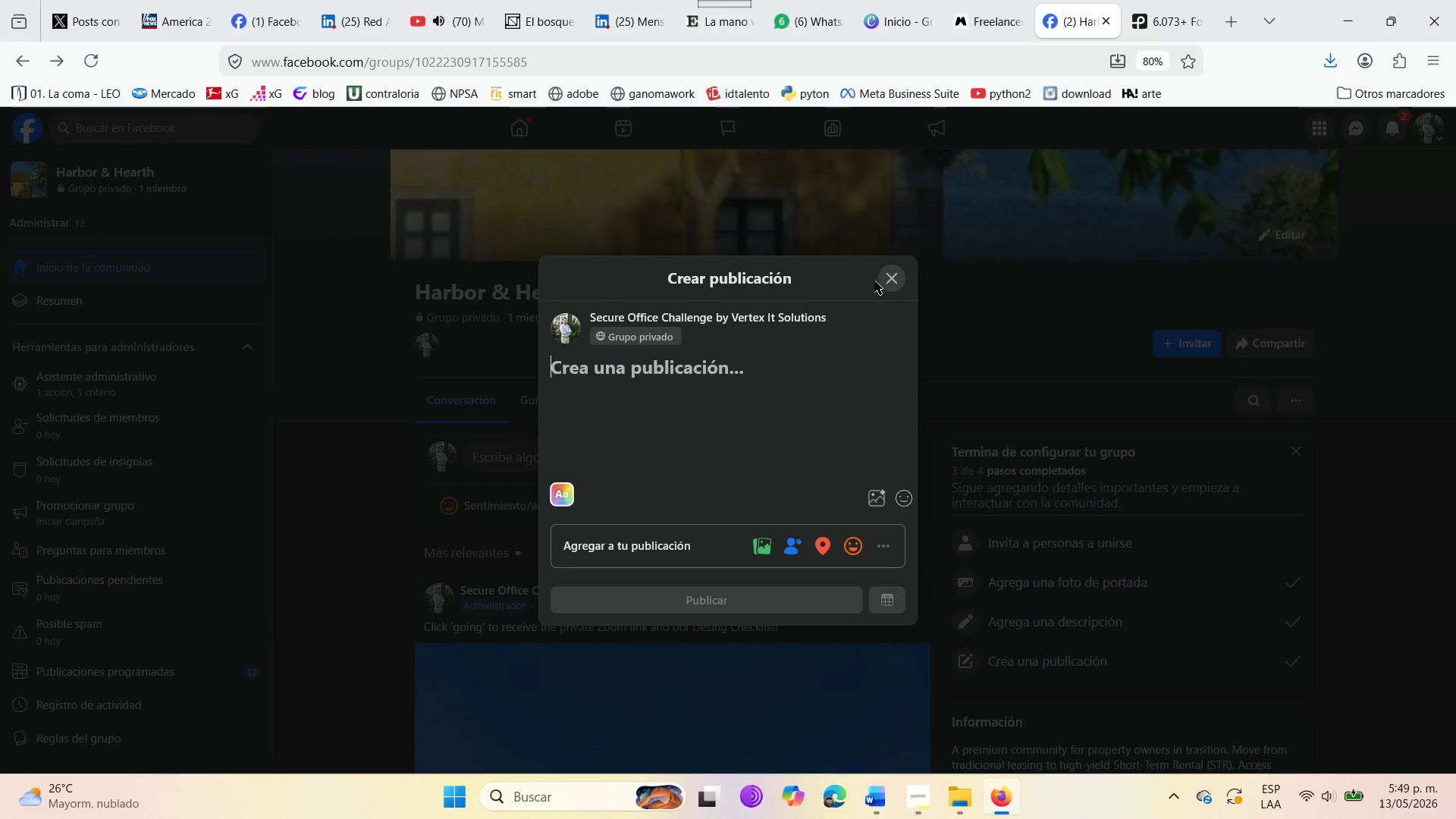 
wait(7.98)
 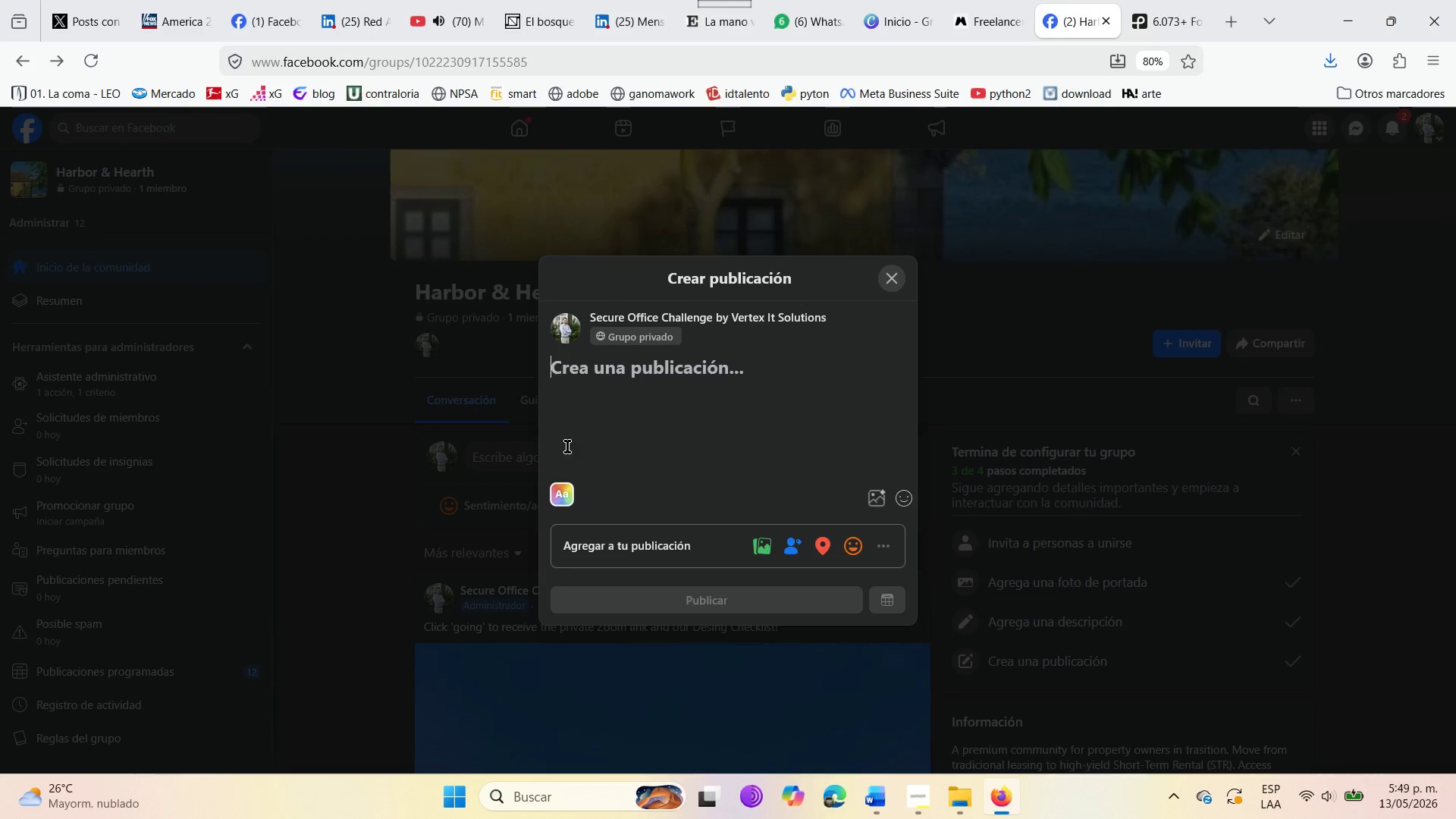 
left_click([875, 491])
 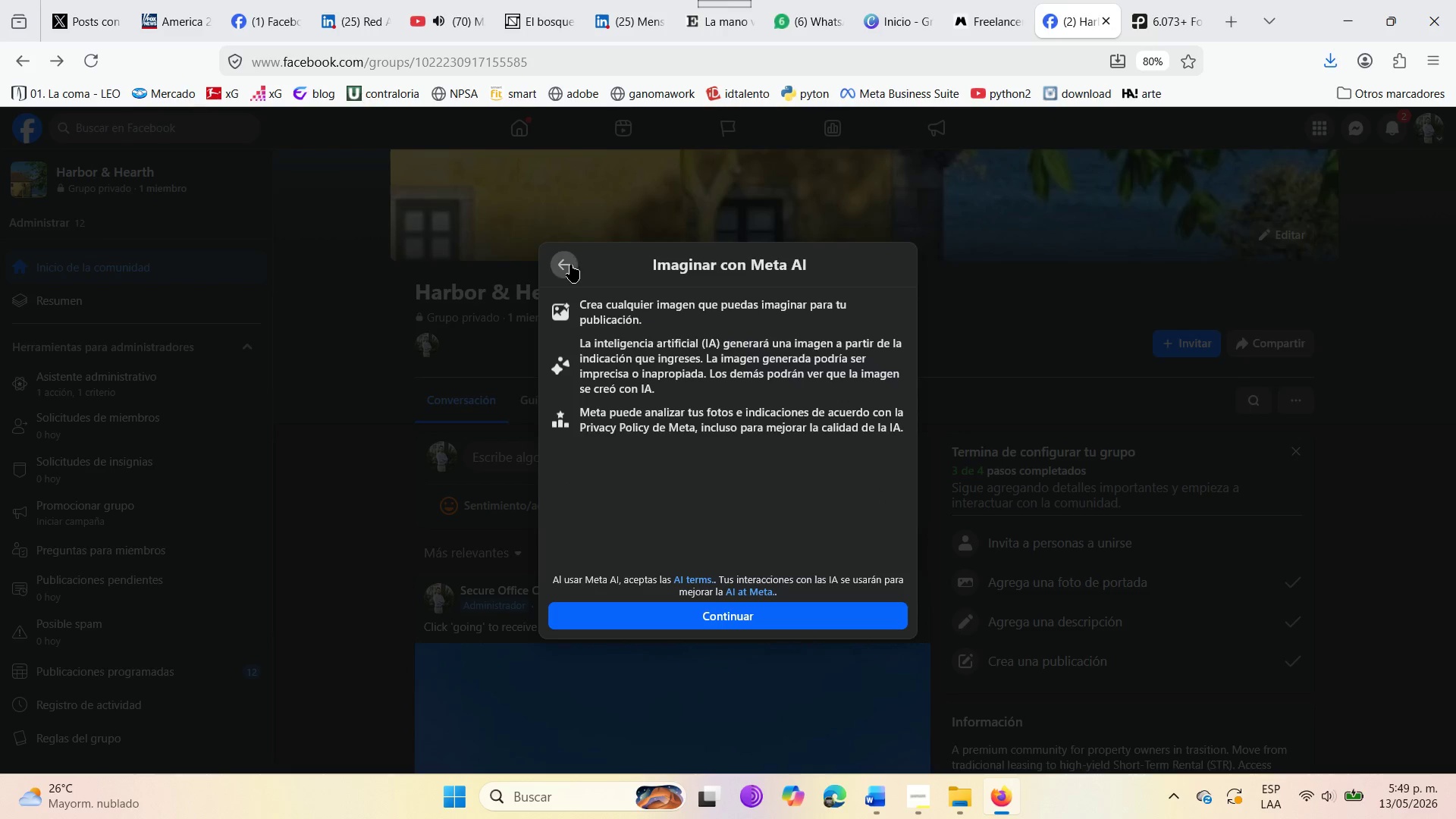 
left_click([570, 265])
 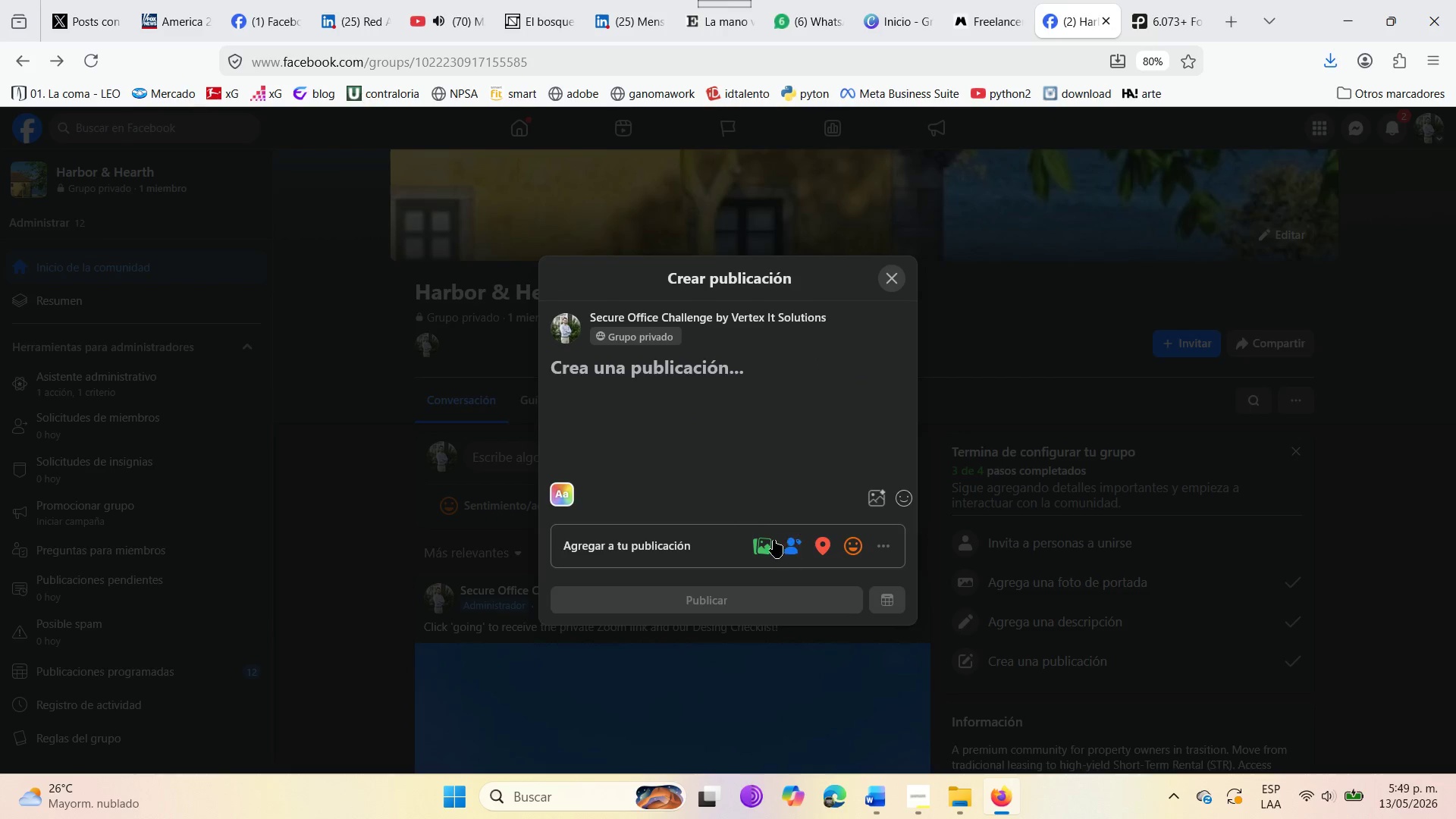 
left_click([761, 548])
 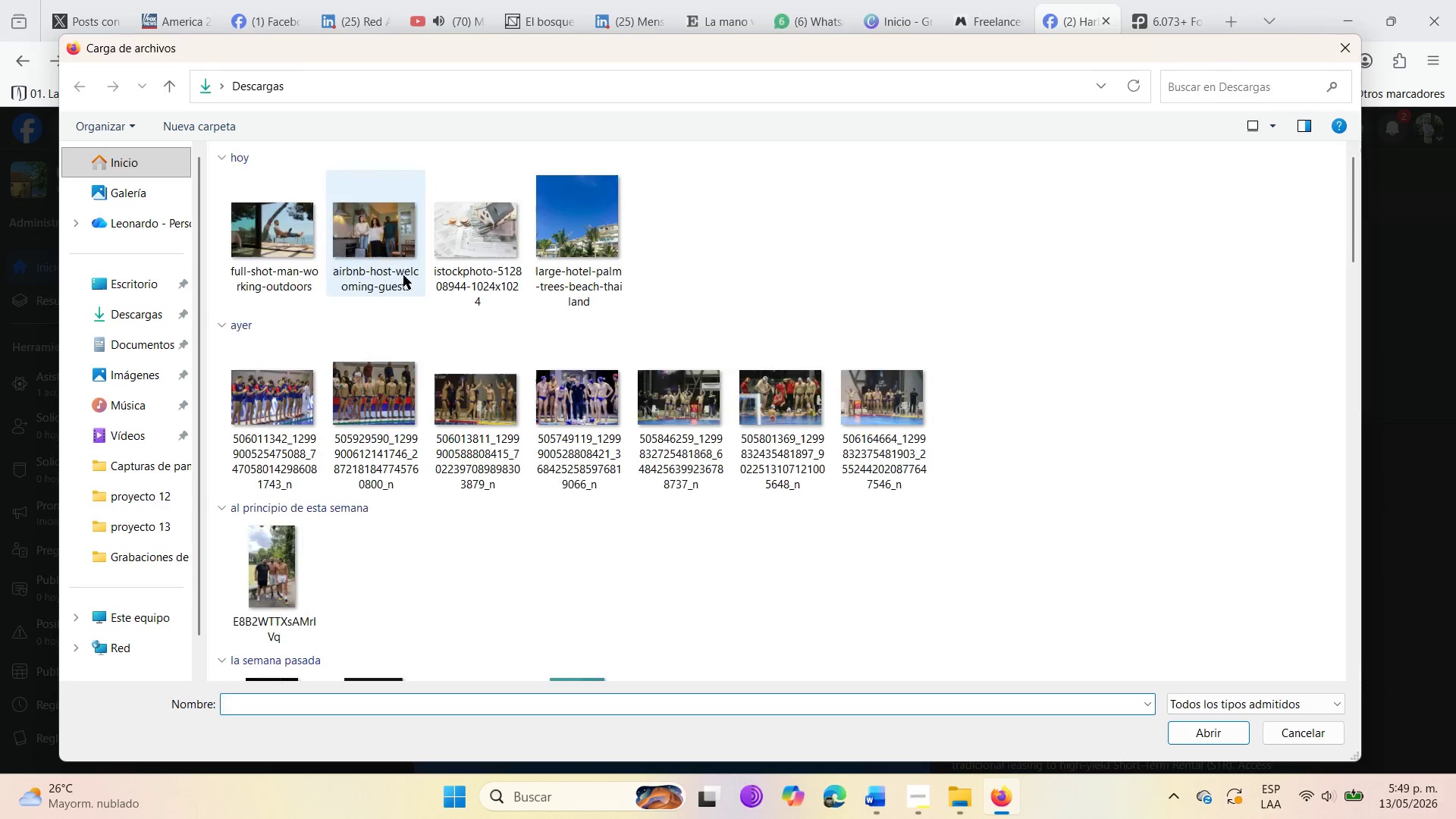 
left_click([284, 236])
 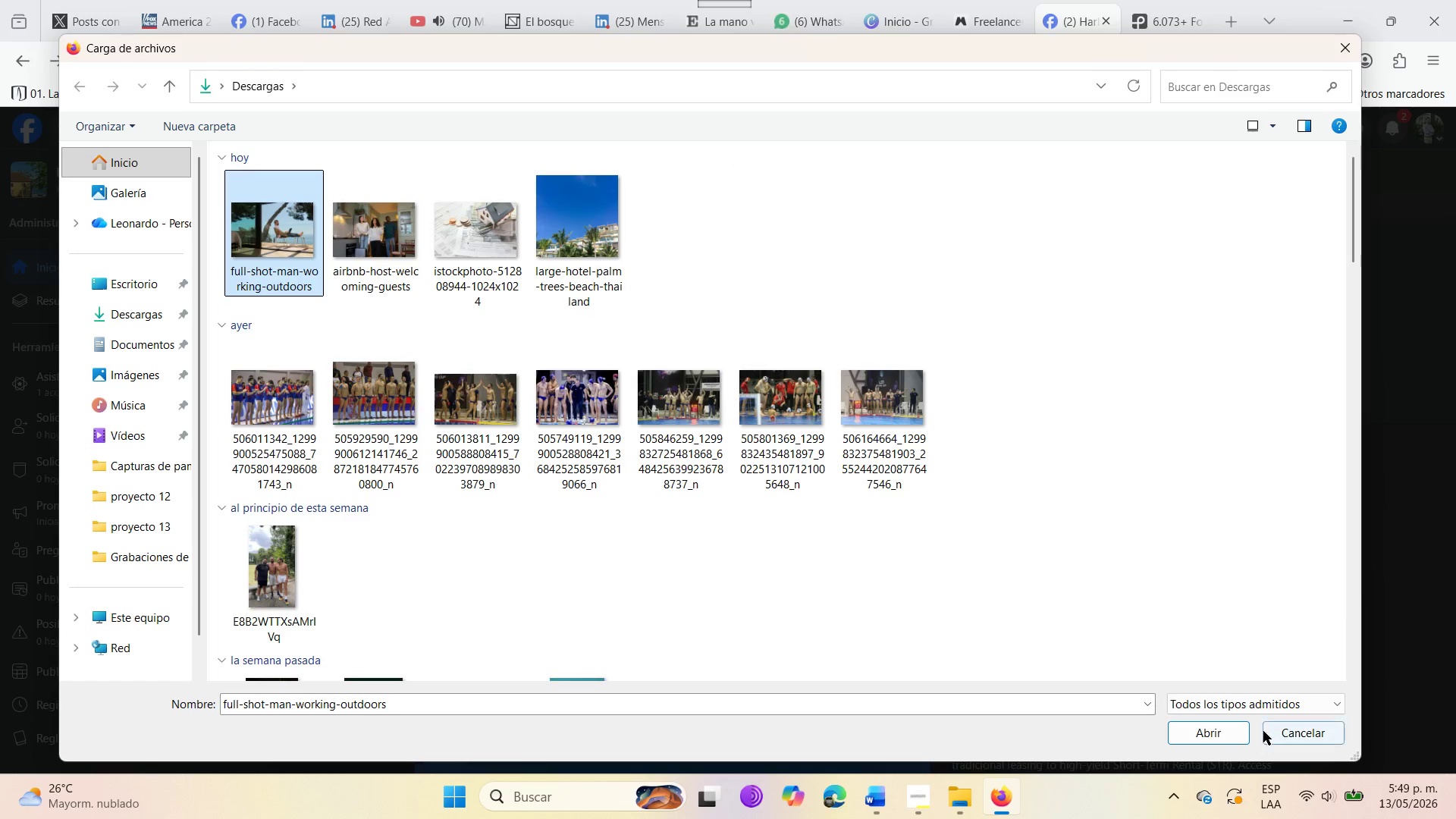 
left_click([1207, 744])
 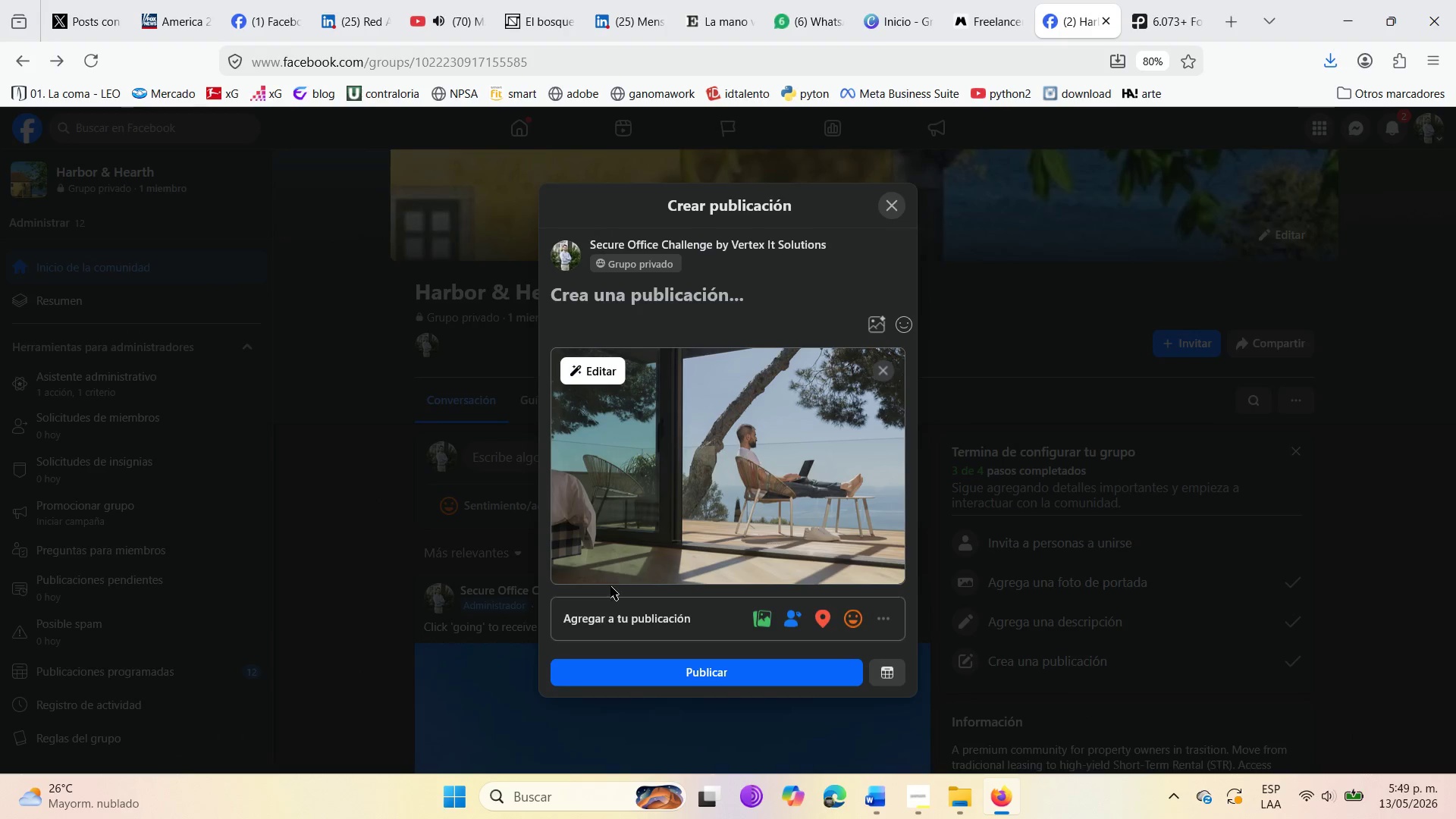 
mouse_move([596, 371])
 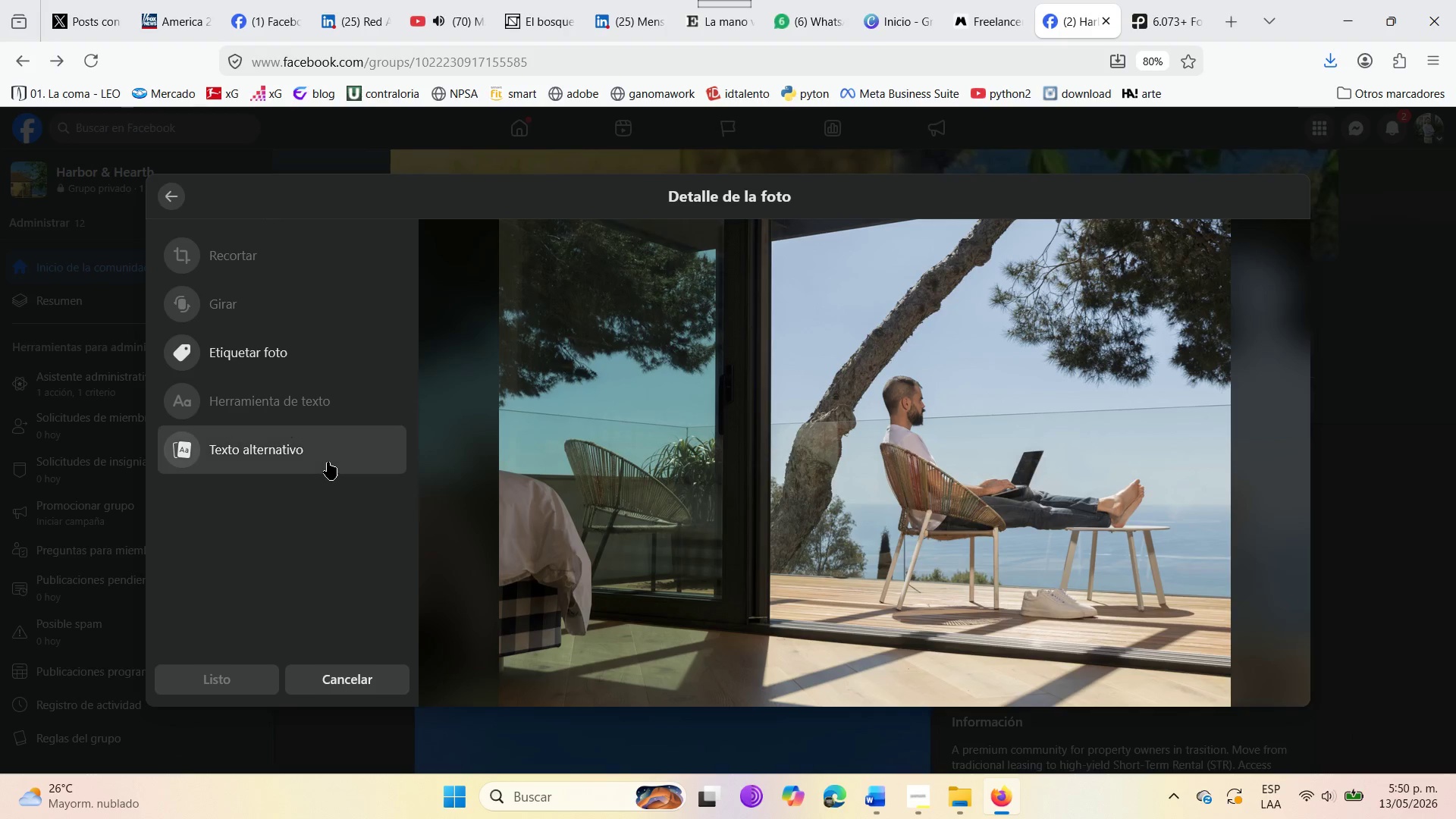 
left_click([323, 461])
 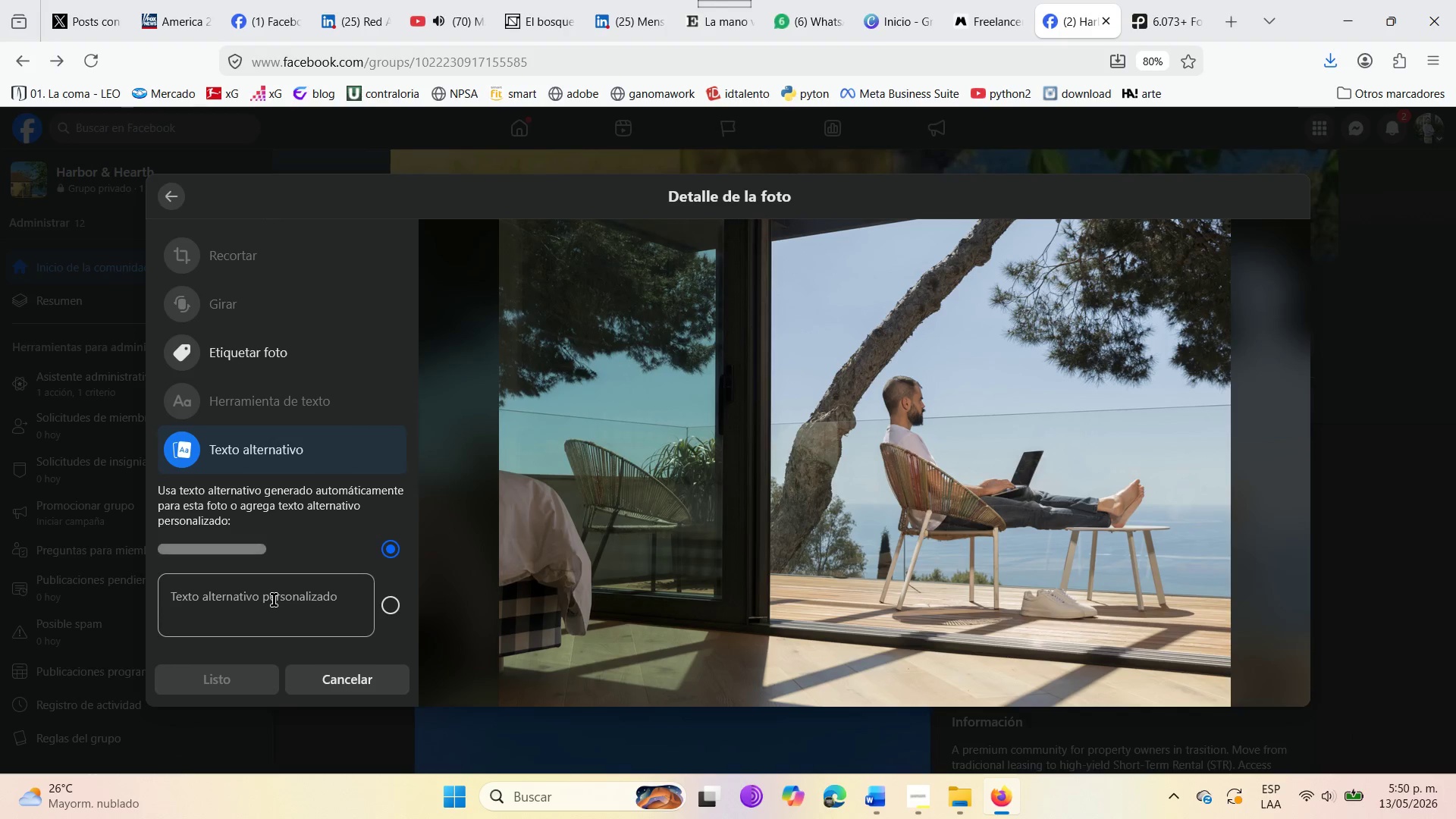 
left_click([274, 600])
 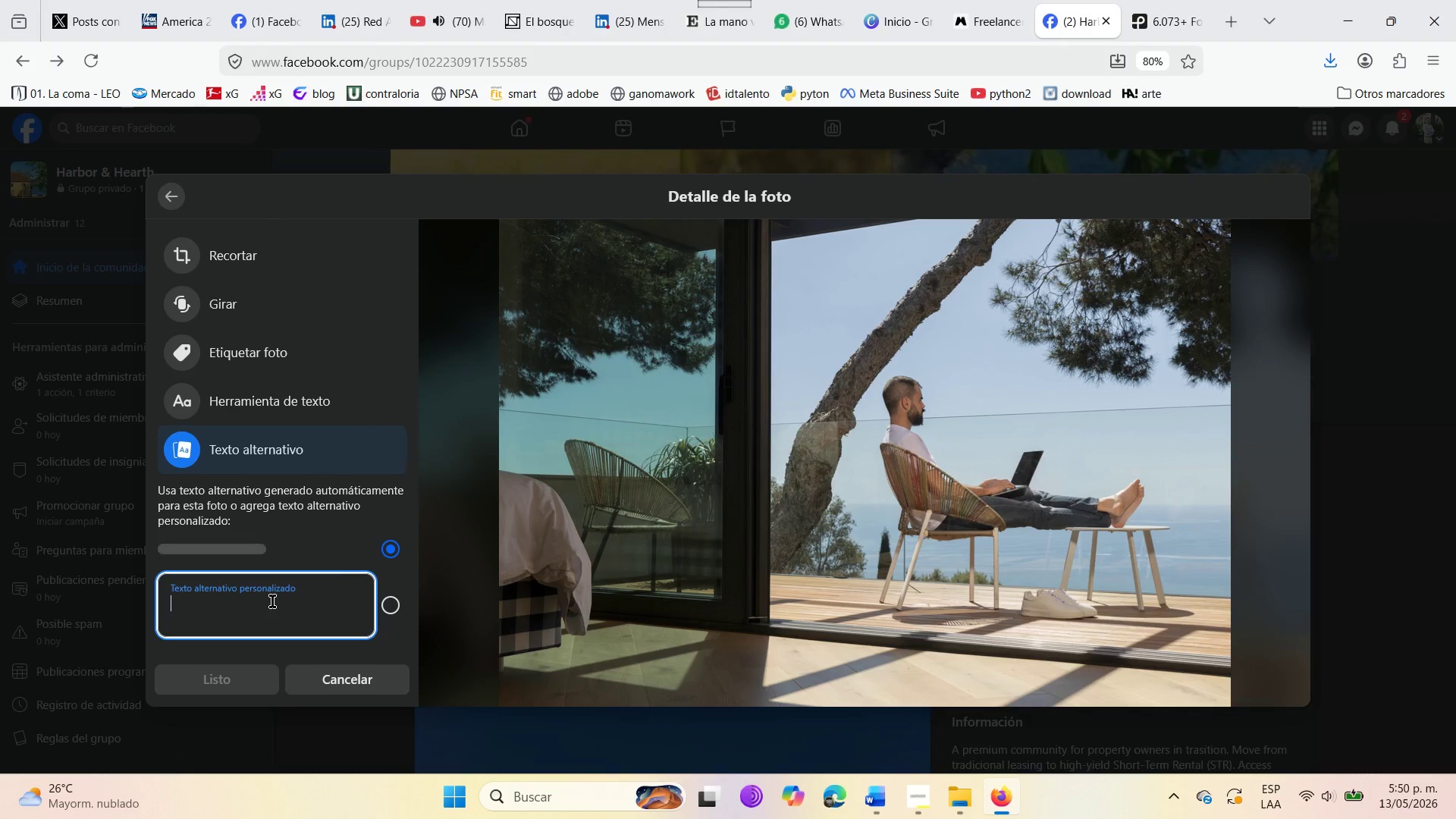 
key(Control+V)
 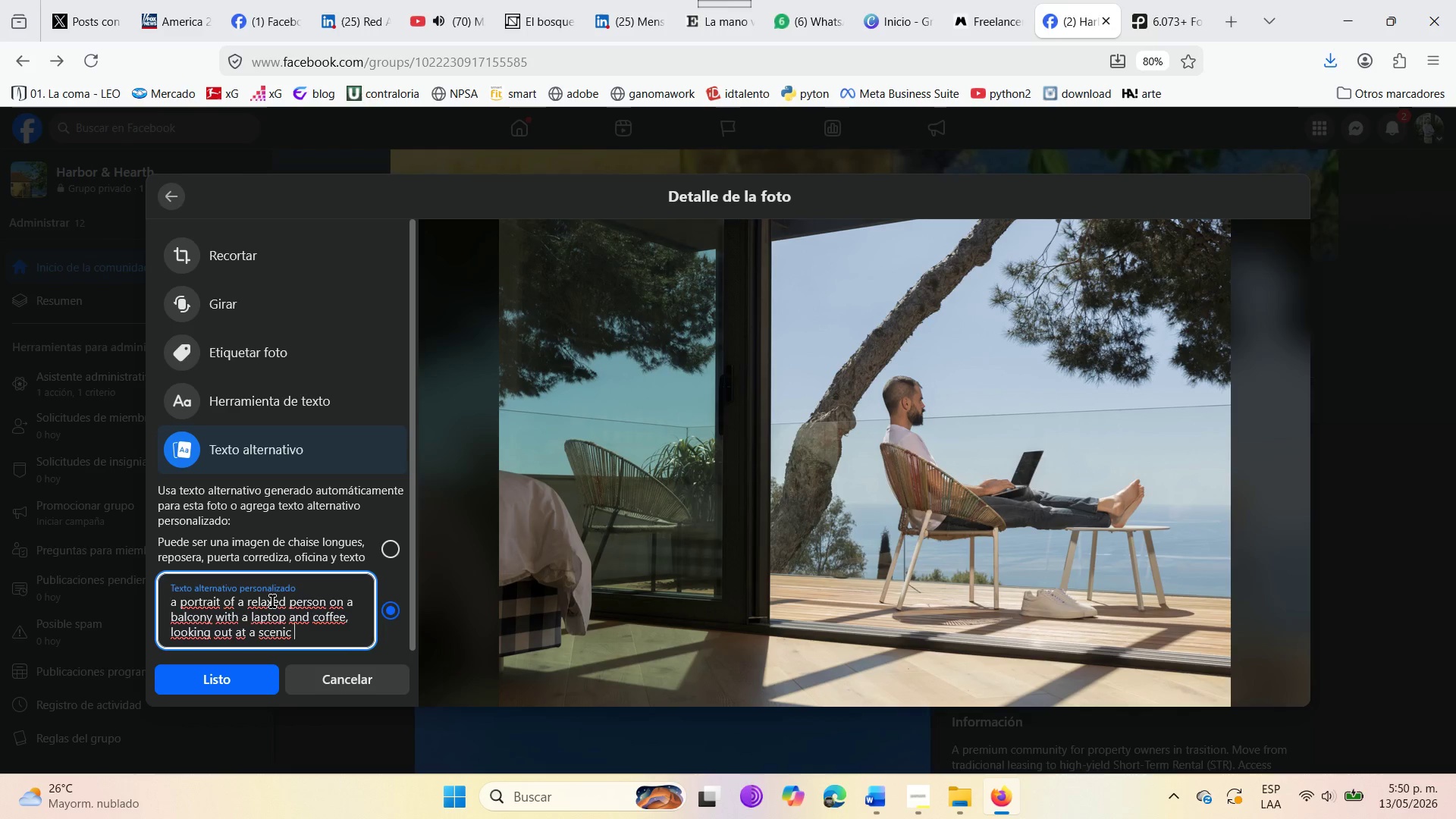 
wait(6.16)
 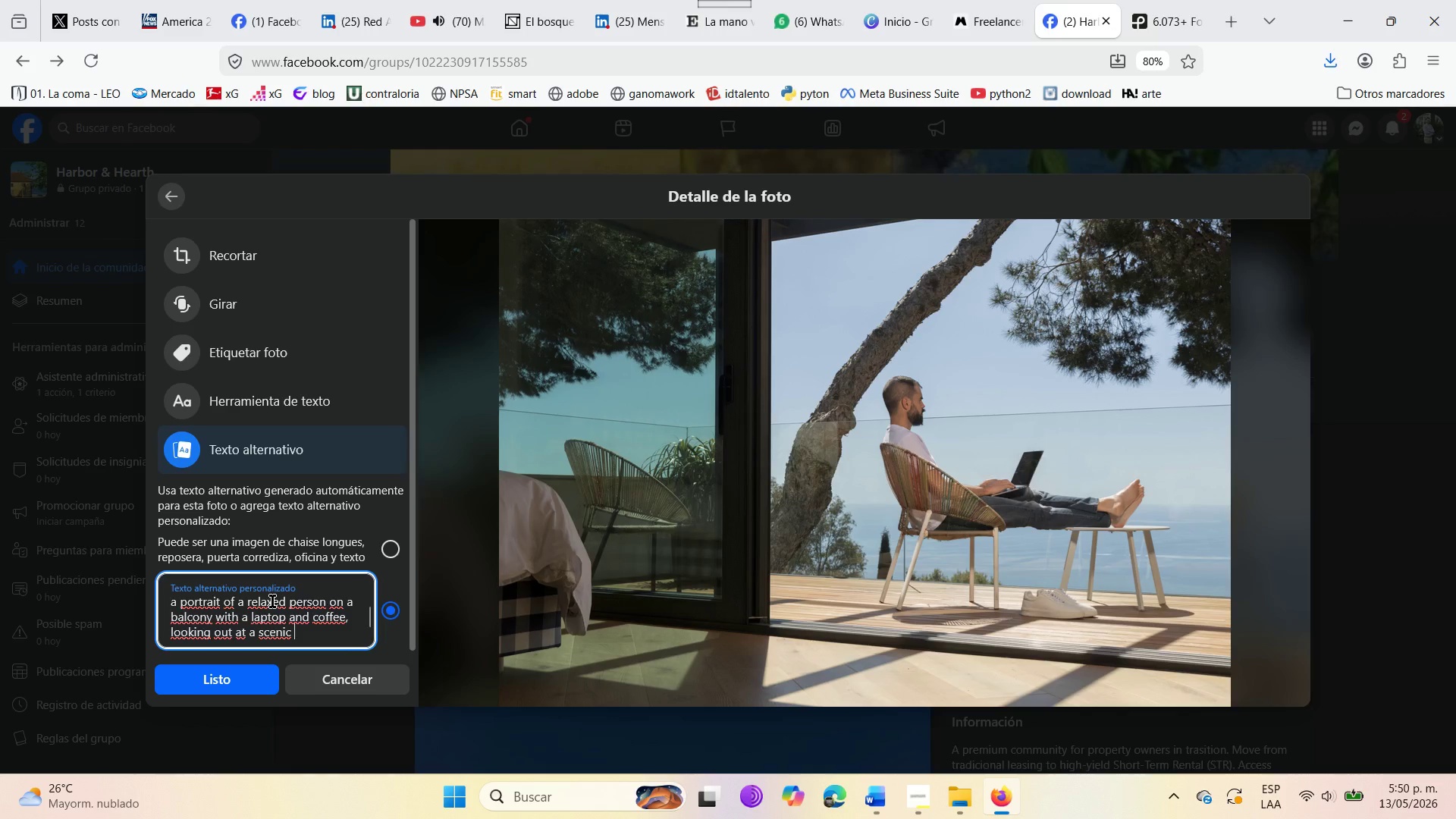 
type(vi)
 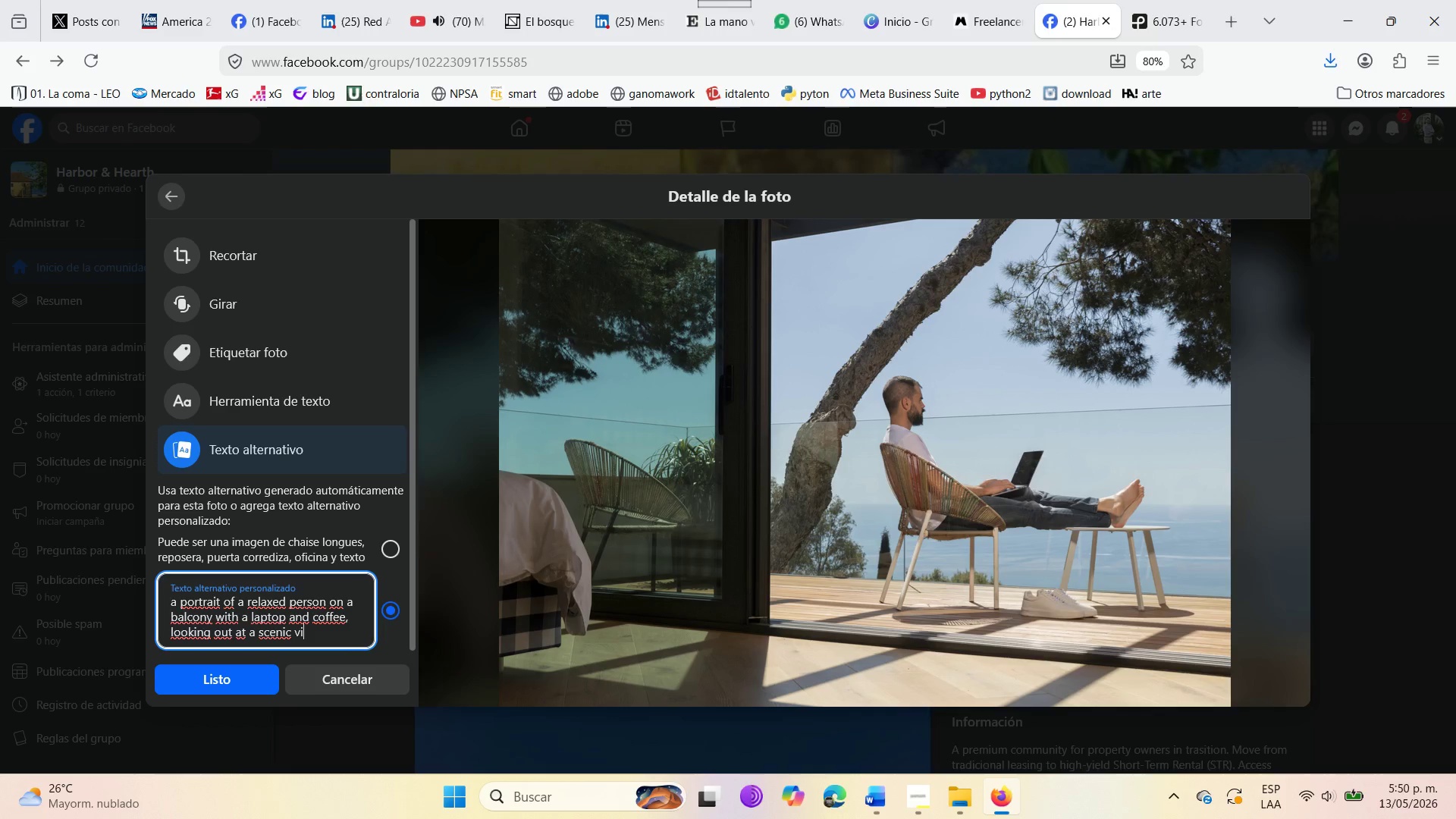 
type(ew  in sonoma valley )
key(Backspace)
 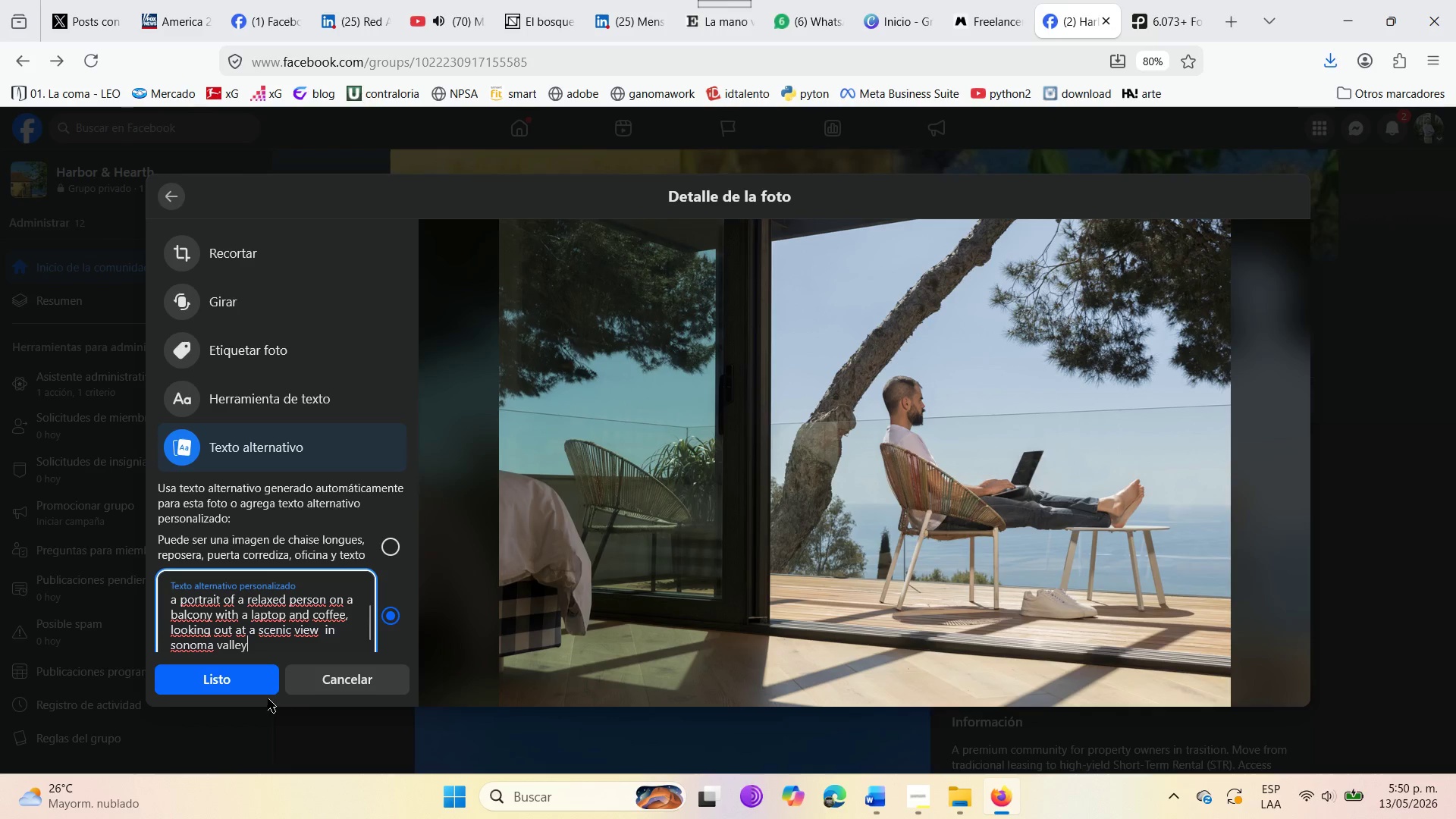 
left_click([259, 679])
 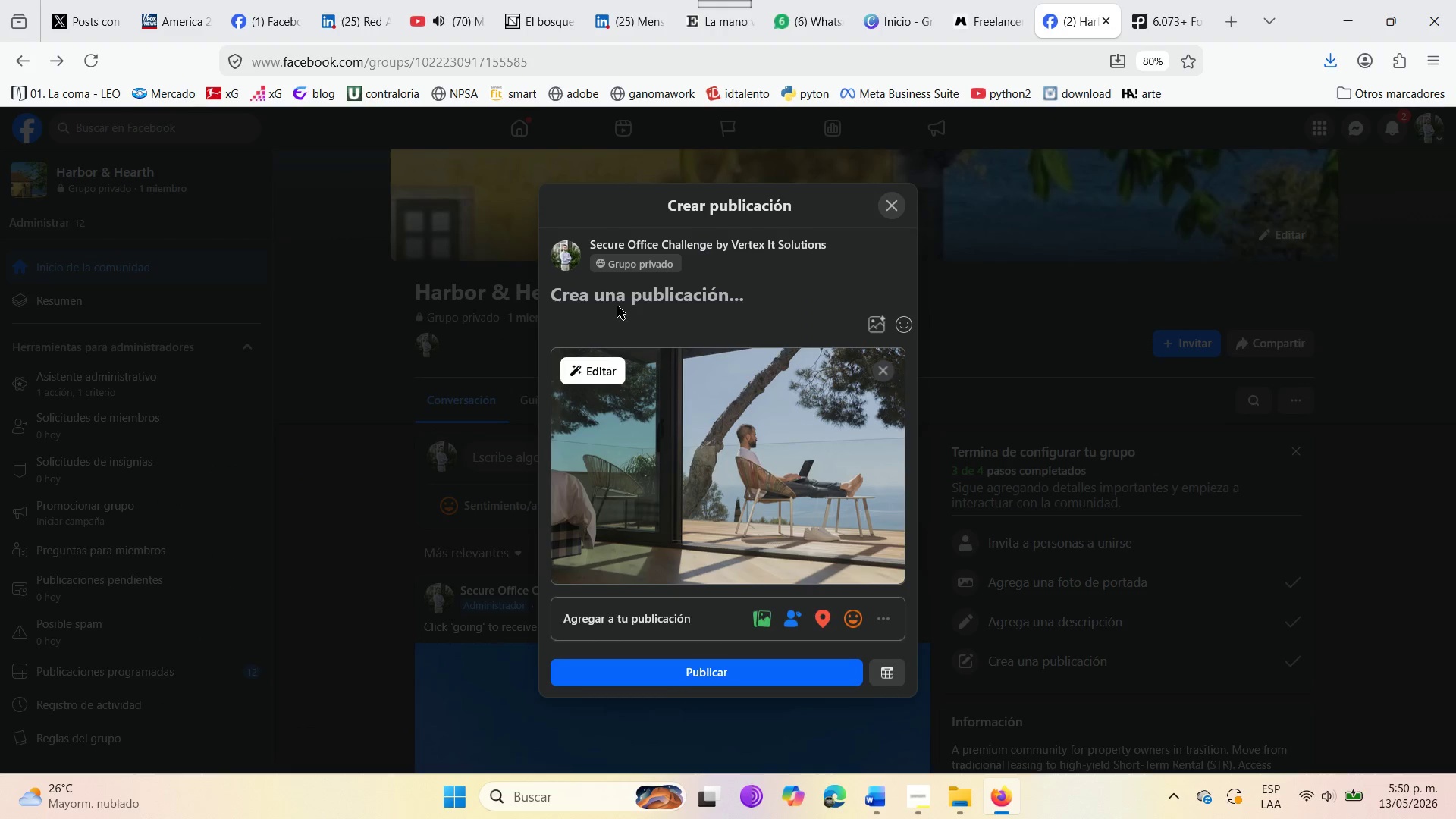 
left_click([623, 278])
 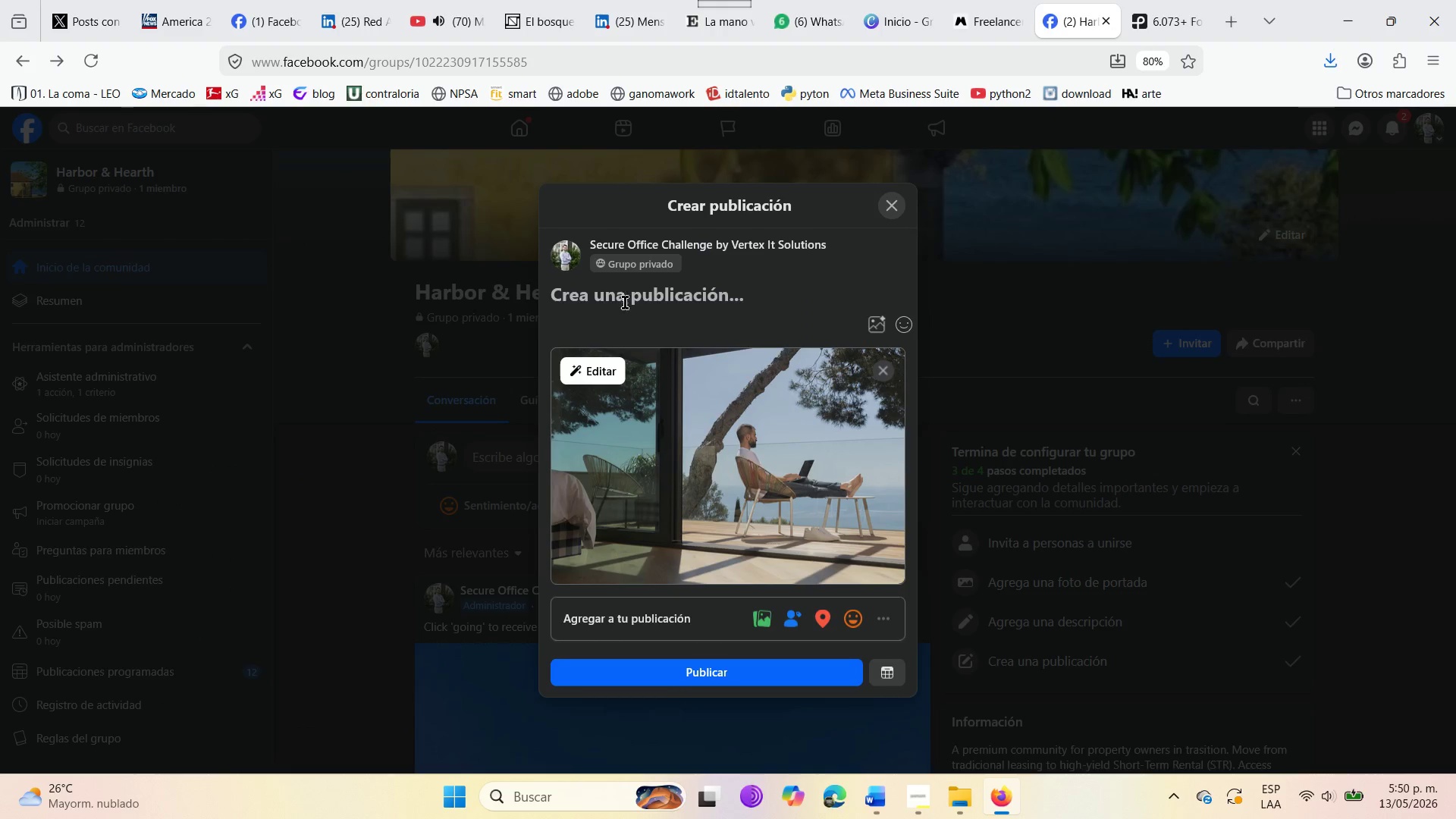 
left_click([625, 305])
 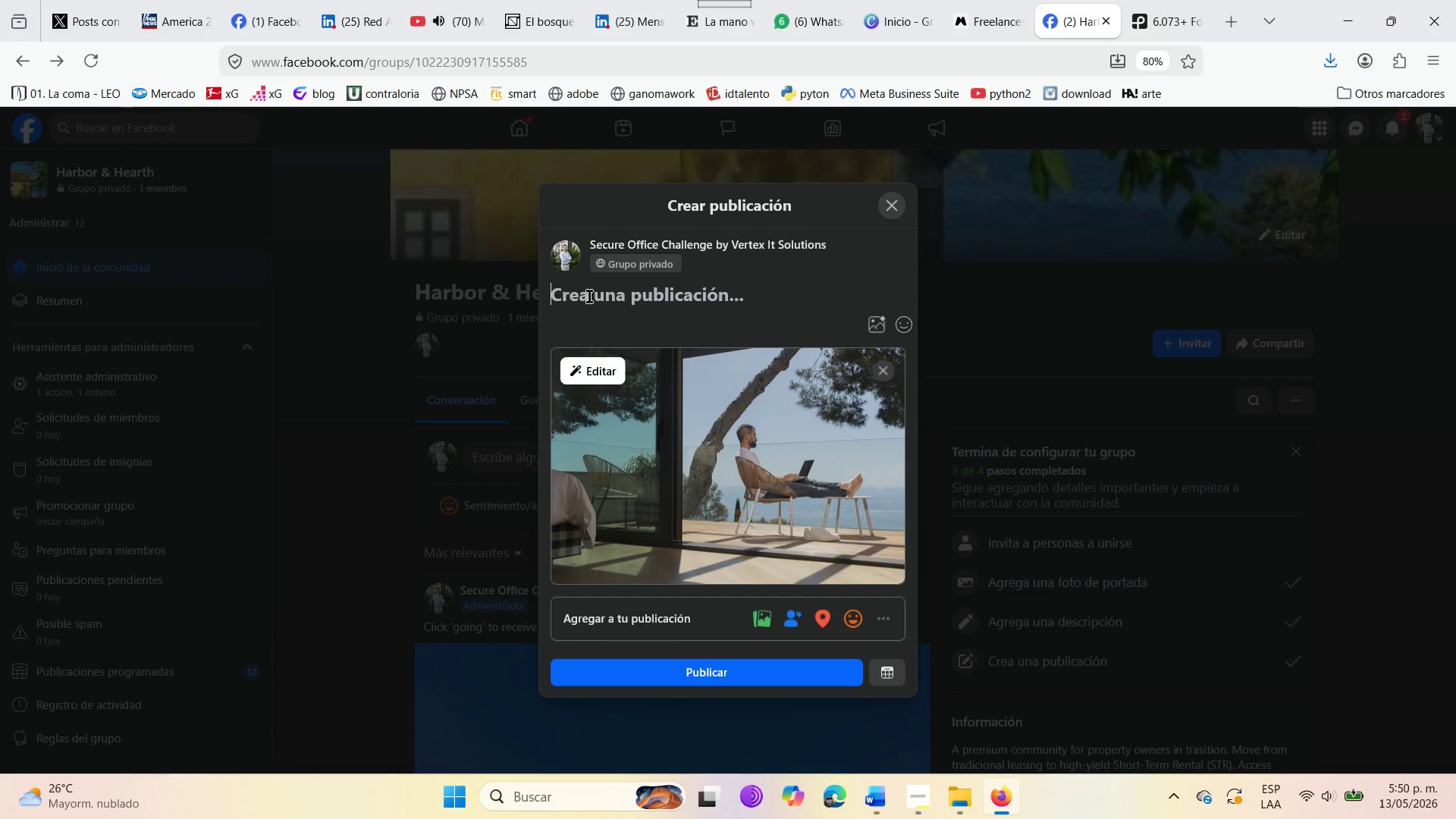 
wait(18.03)
 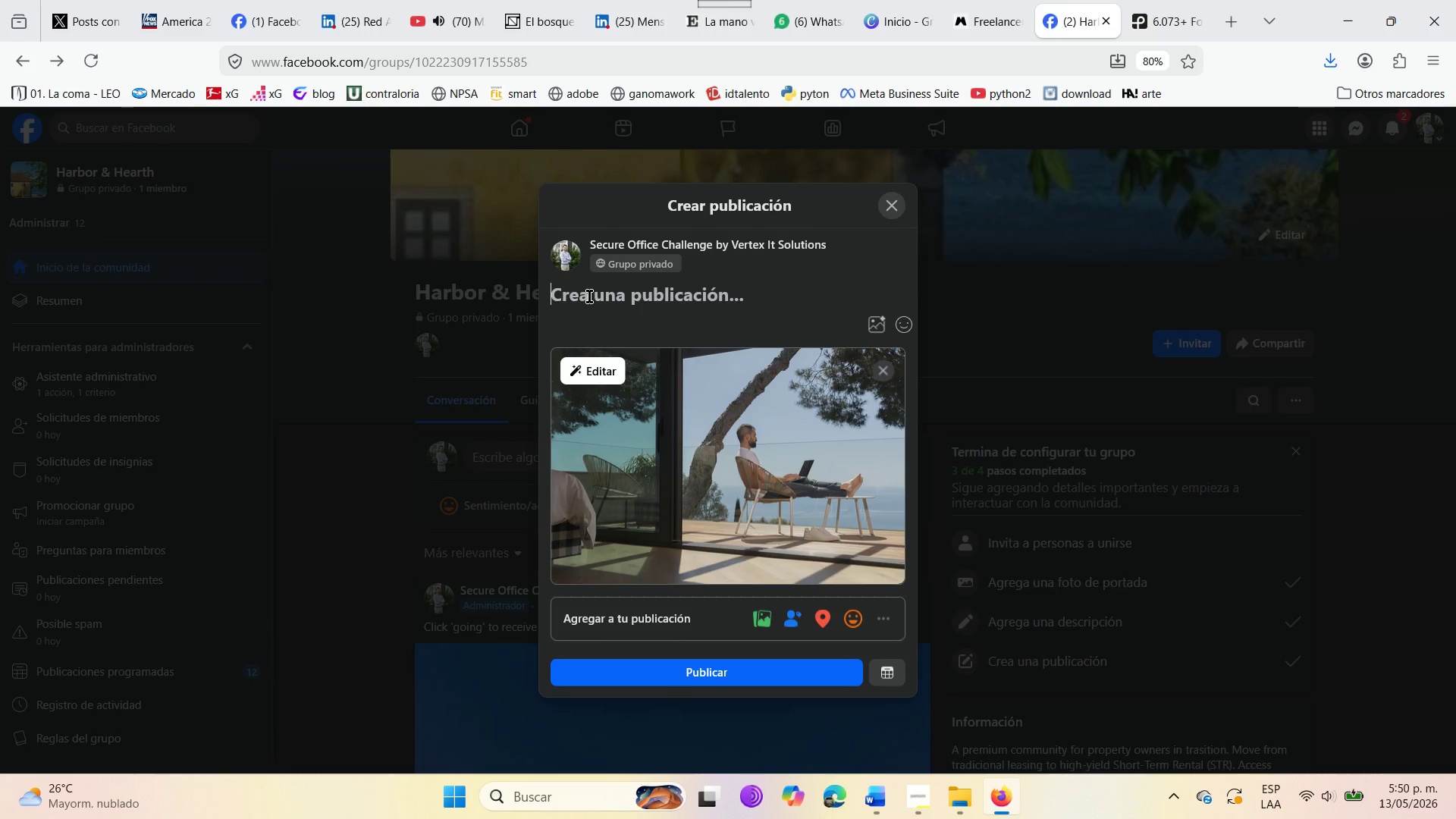 
type(Hand)
key(Backspace)
key(Backspace)
key(Backspace)
key(Backspace)
type(From frust)
 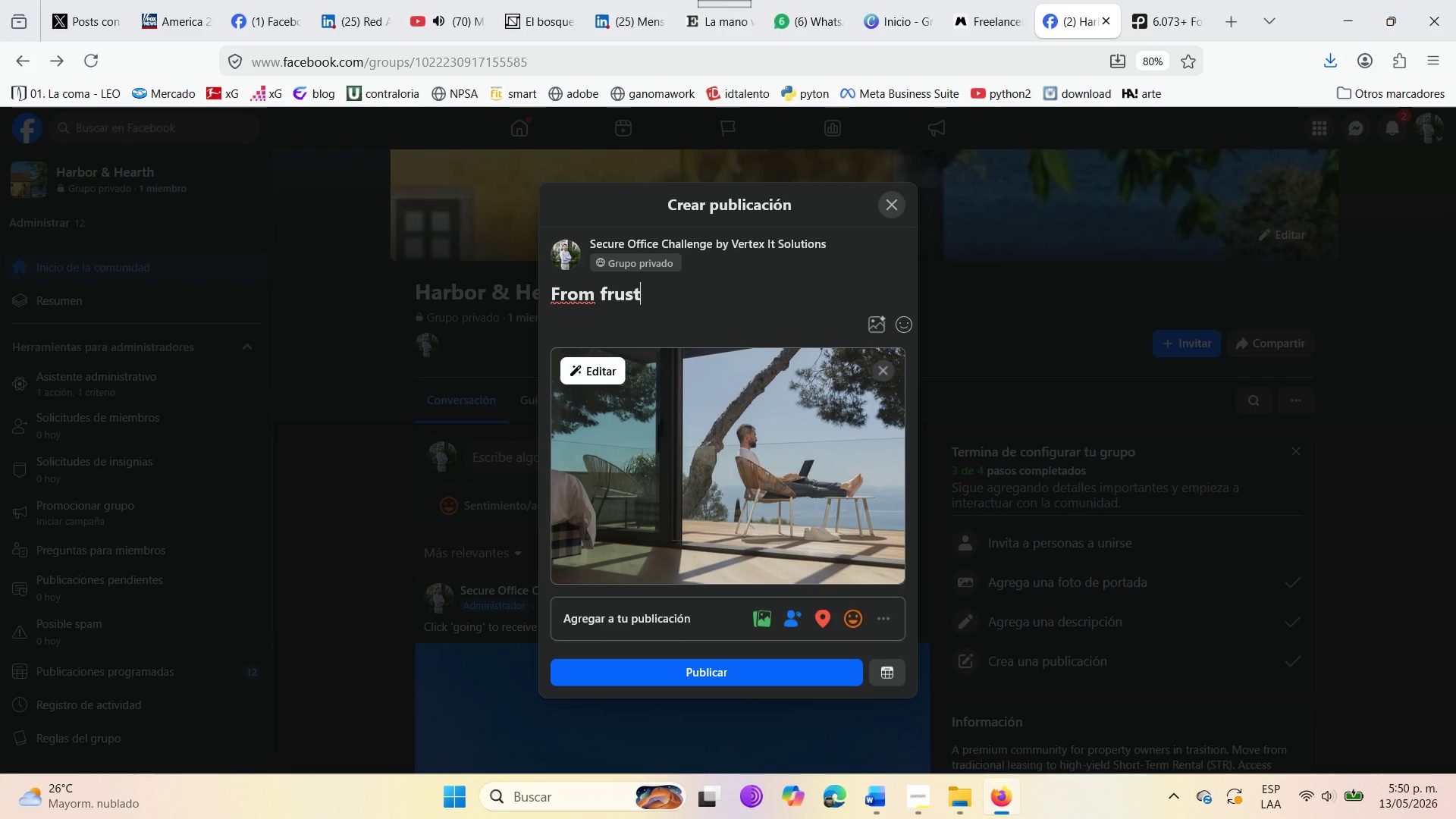 
wait(6.3)
 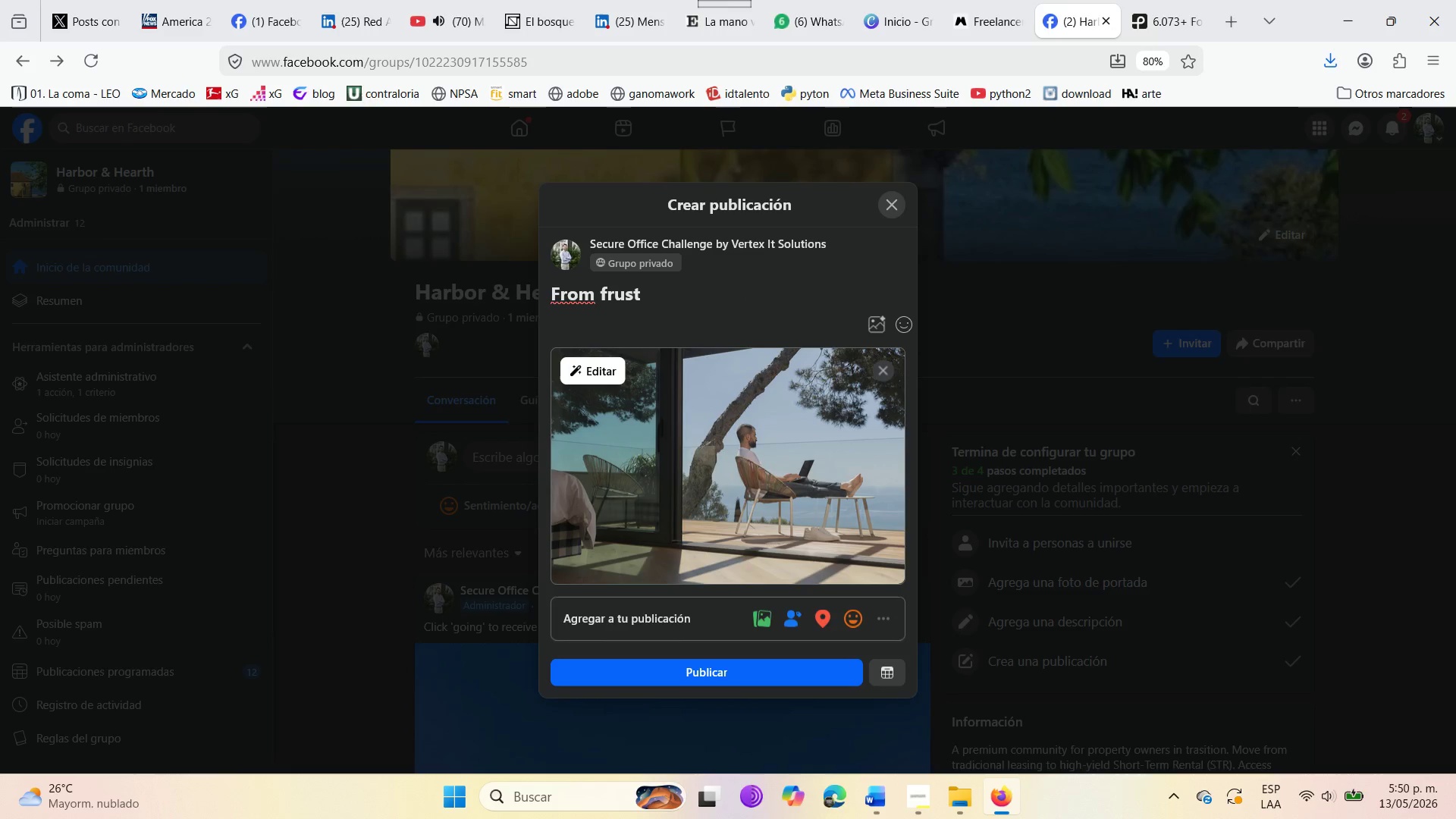 
type(rated )
 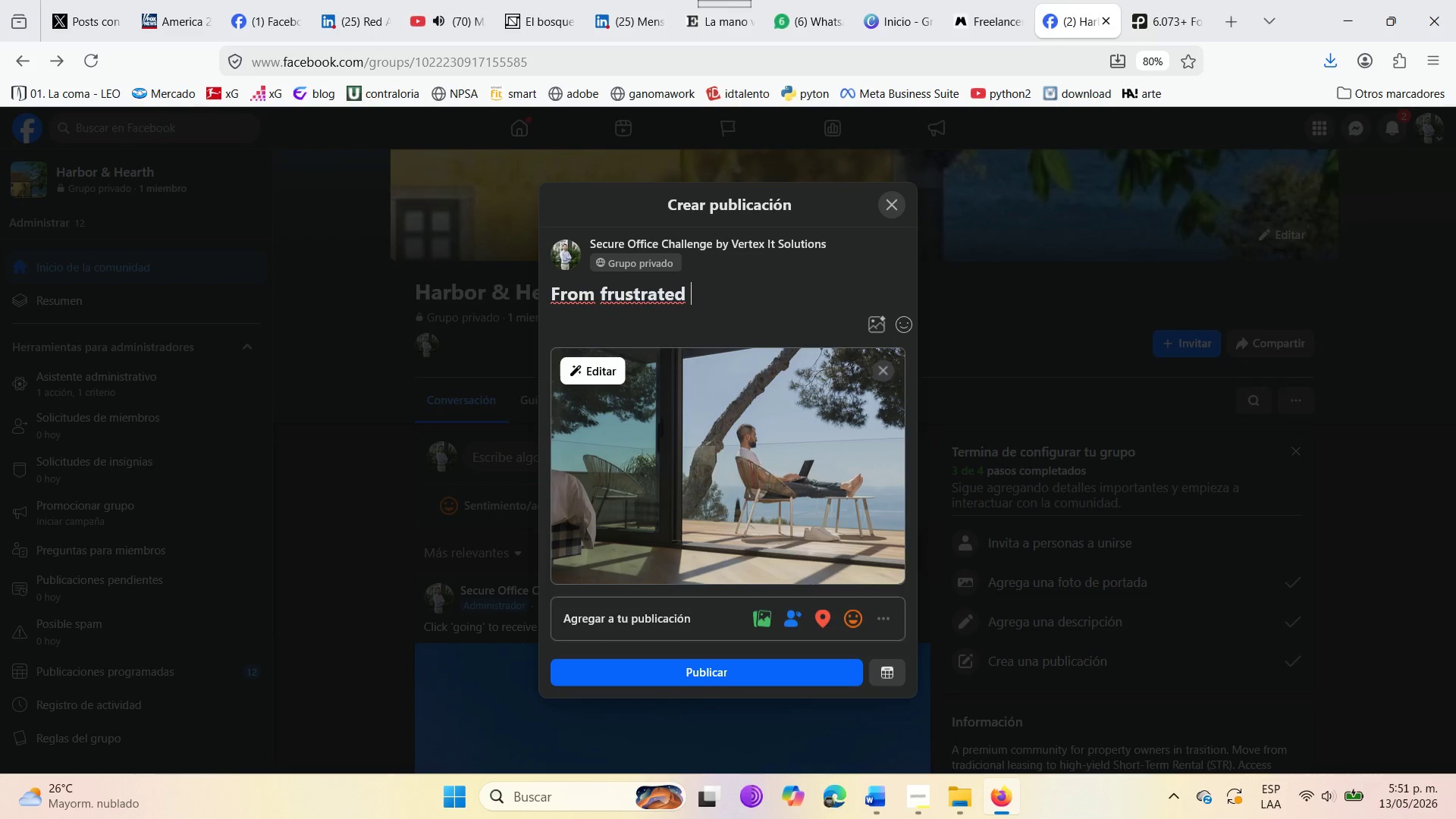 
wait(7.05)
 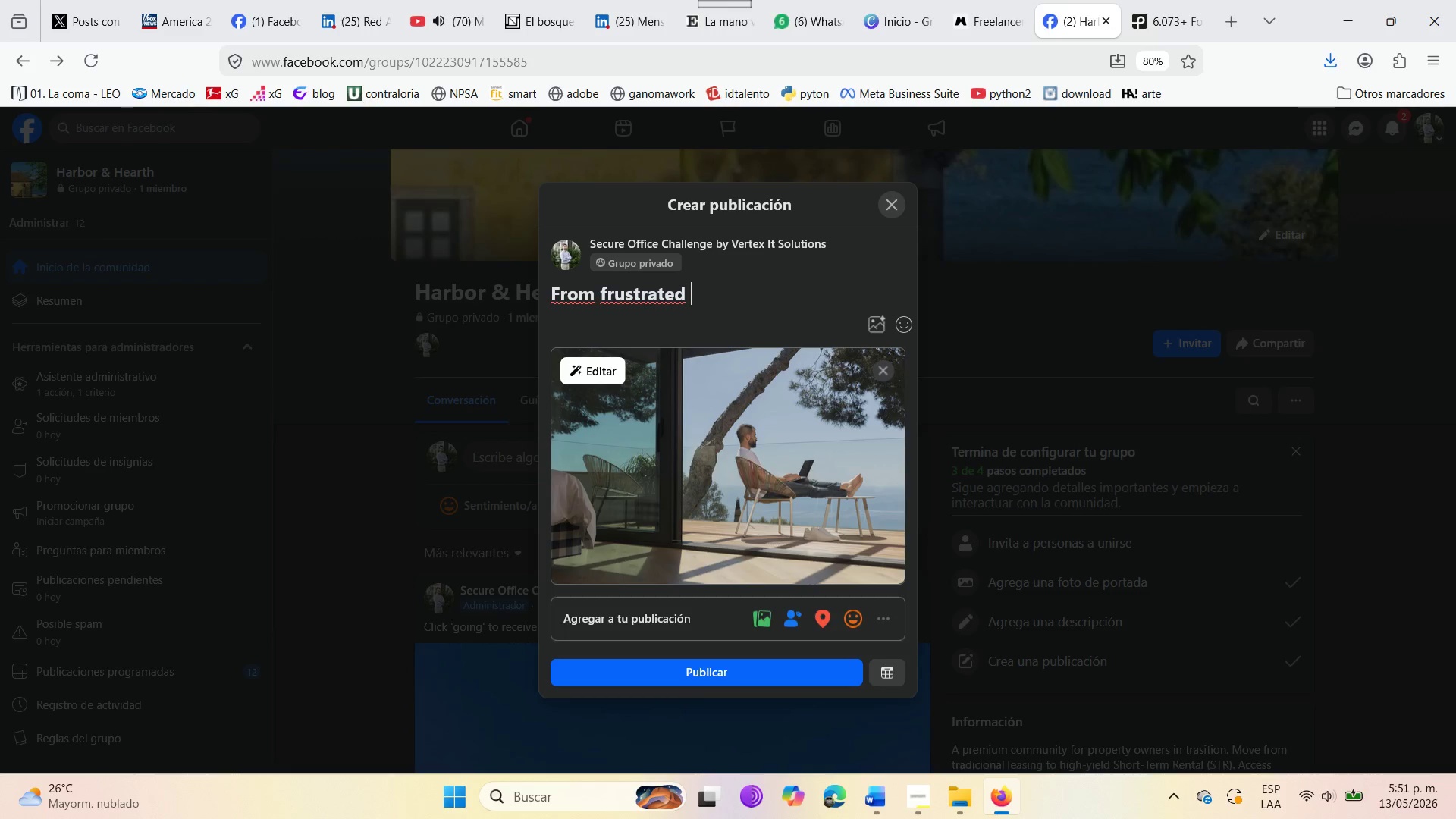 
type(owner to passive earner )
 